 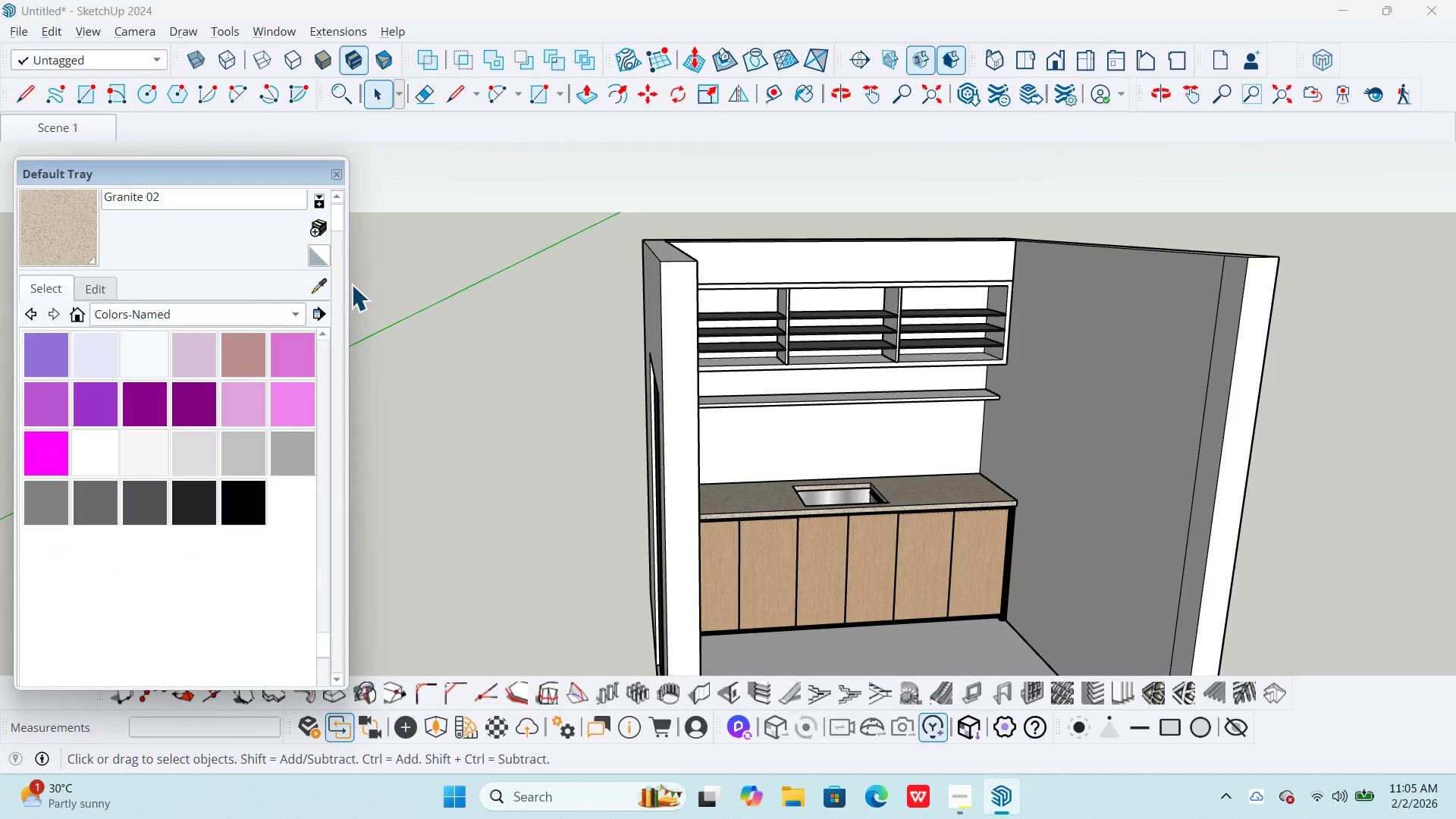 
left_click([315, 282])
 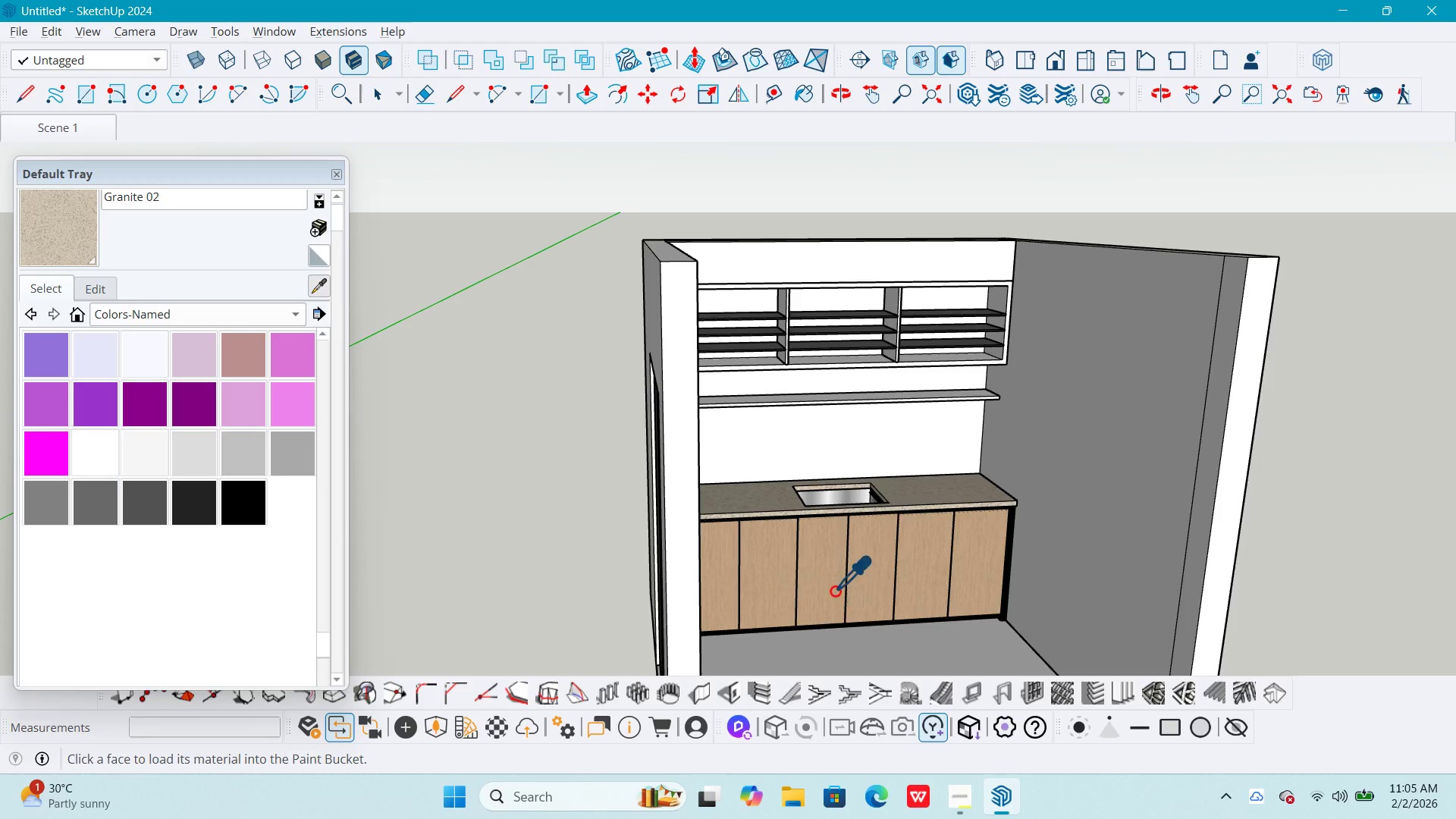 
left_click([824, 583])
 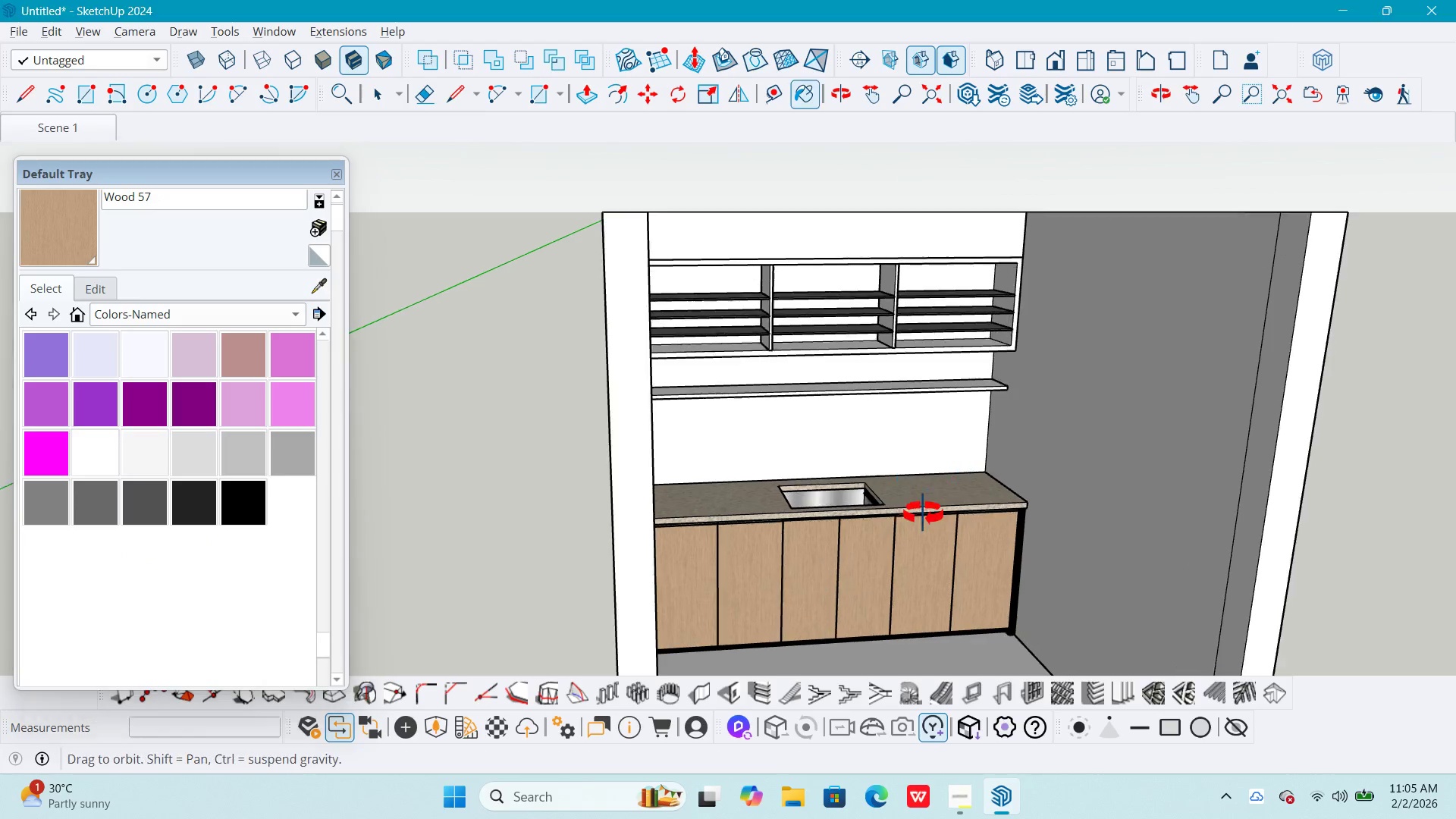 
key(Space)
 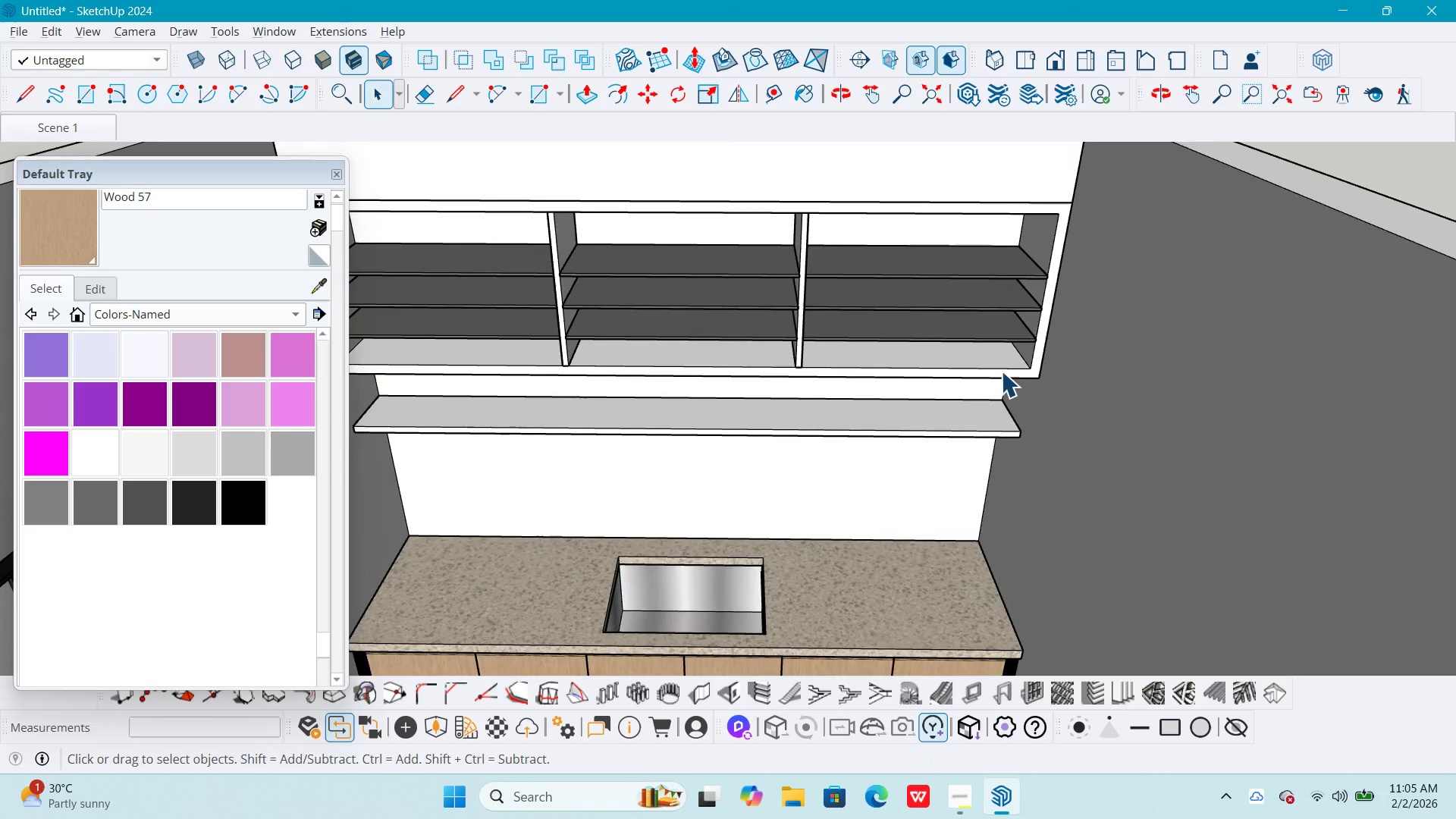 
key(Escape)
 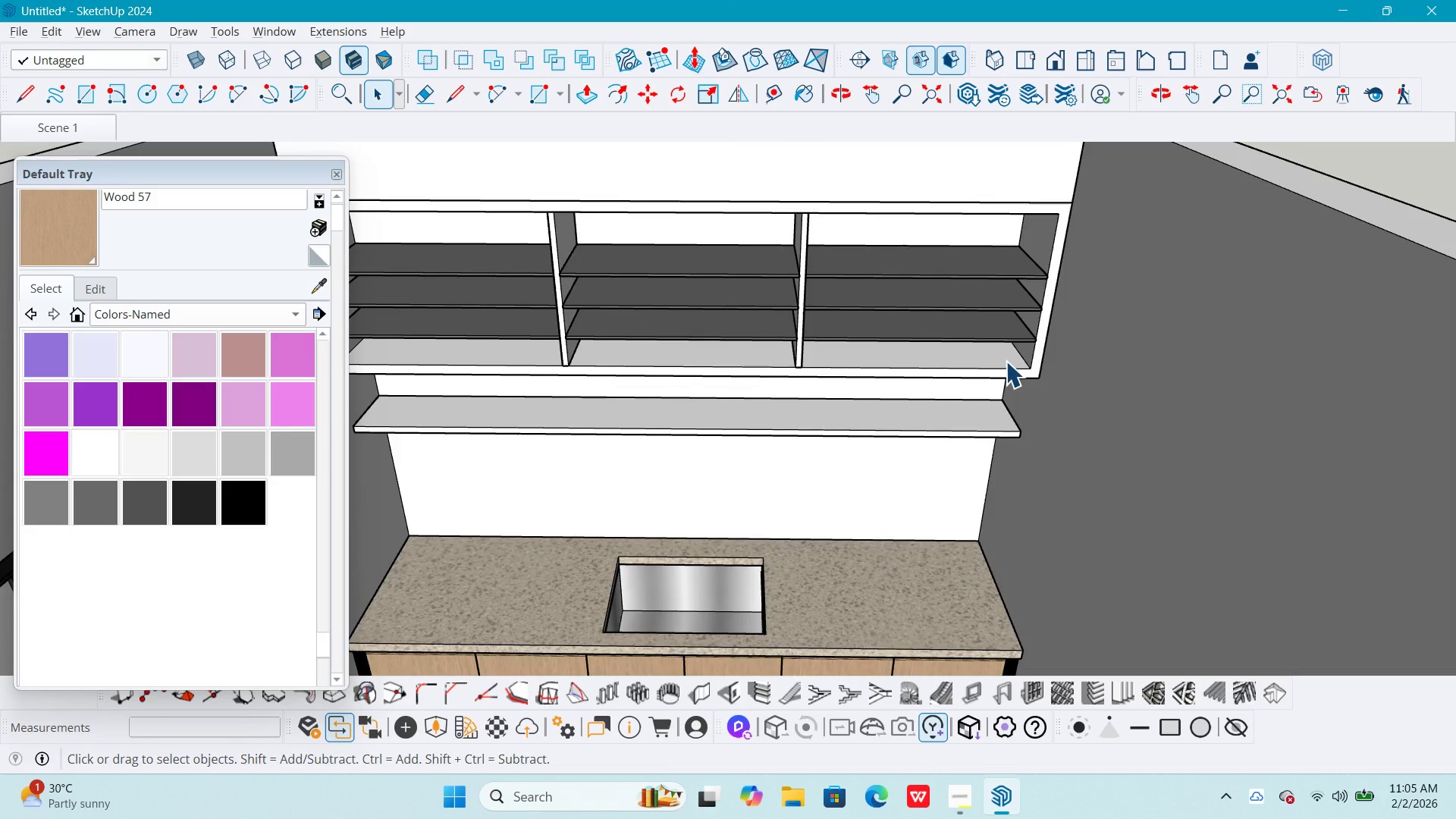 
left_click([1006, 361])
 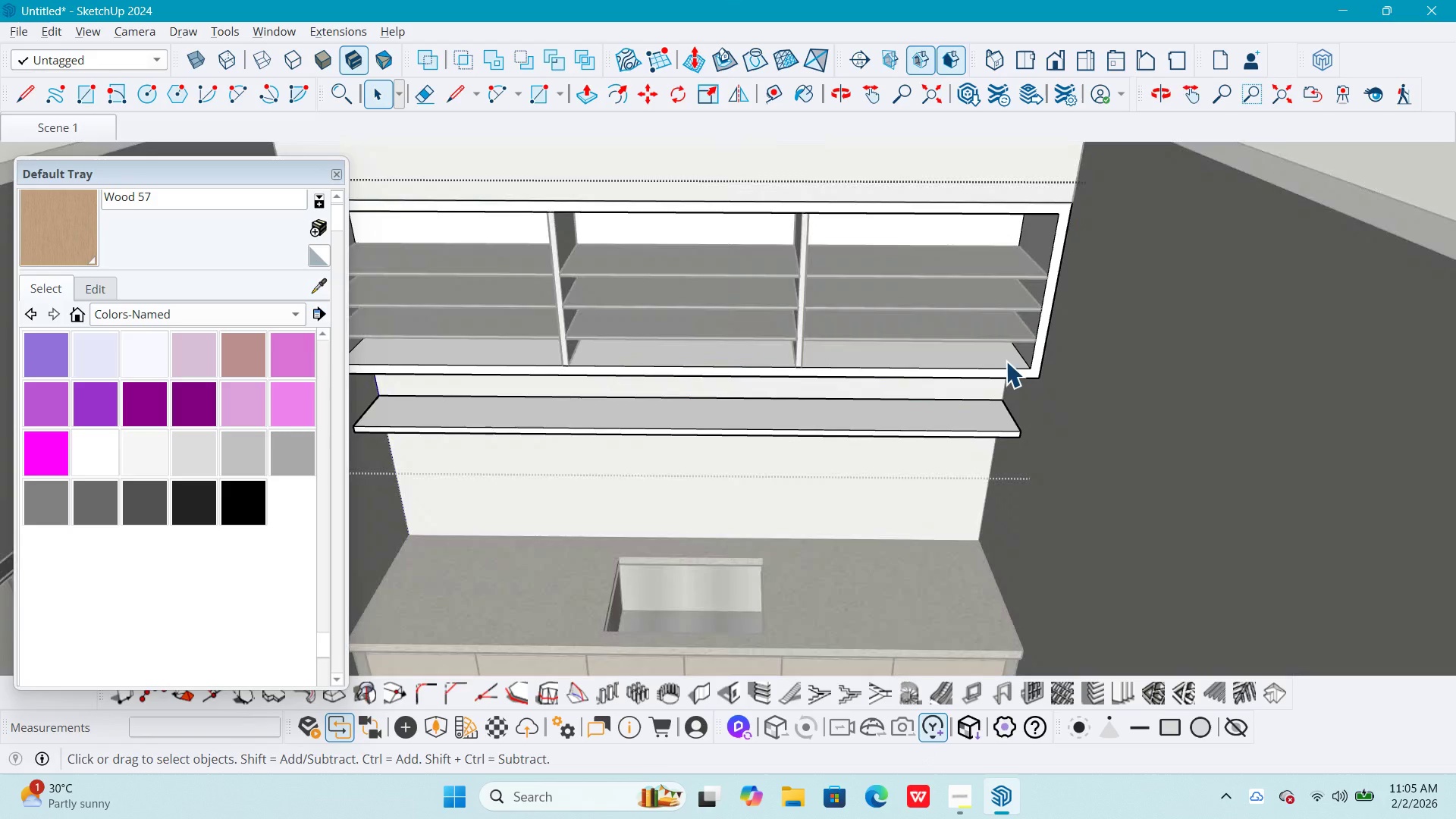 
scroll: coordinate [1004, 376], scroll_direction: up, amount: 7.0
 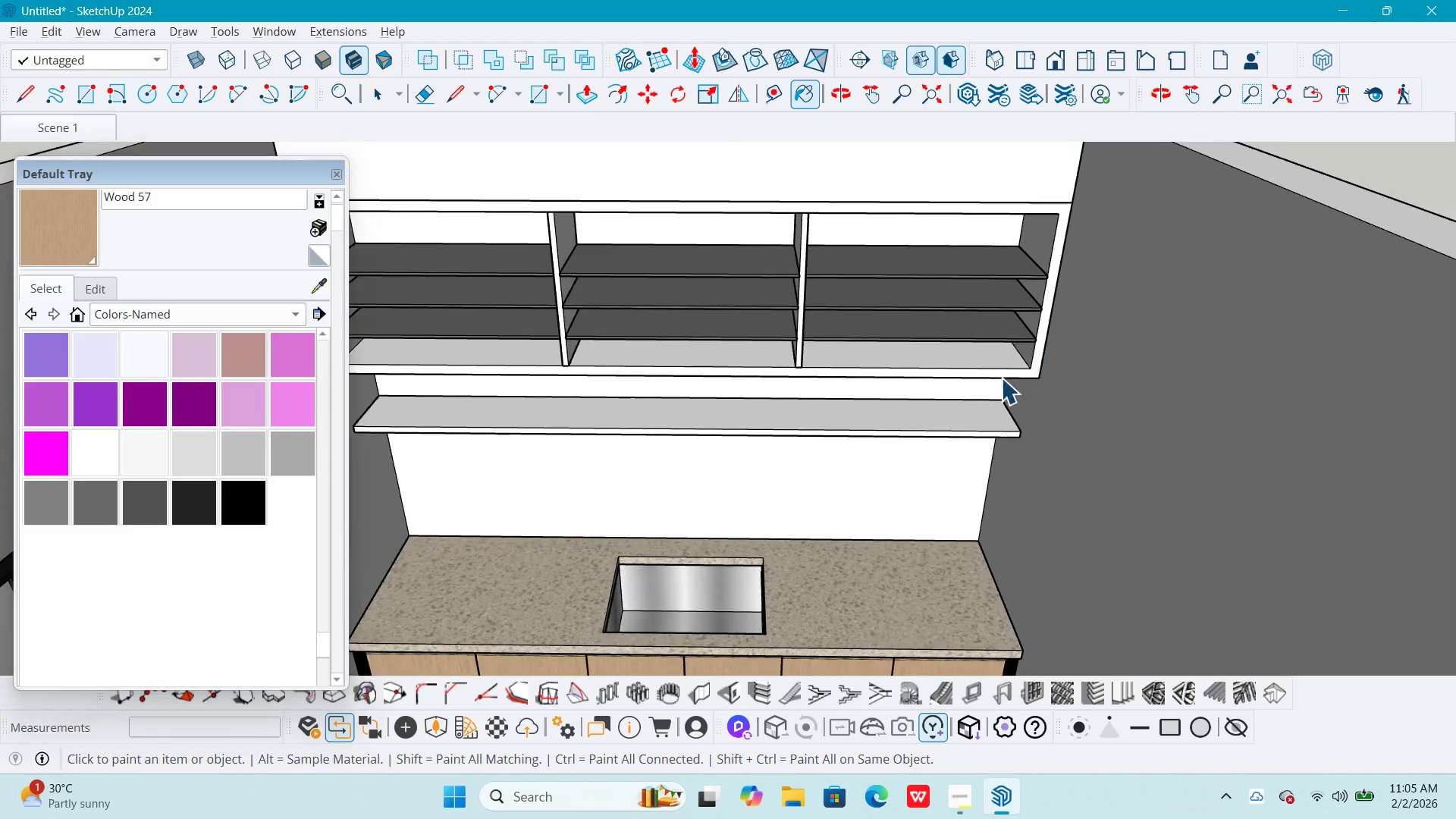 
double_click([1006, 361])
 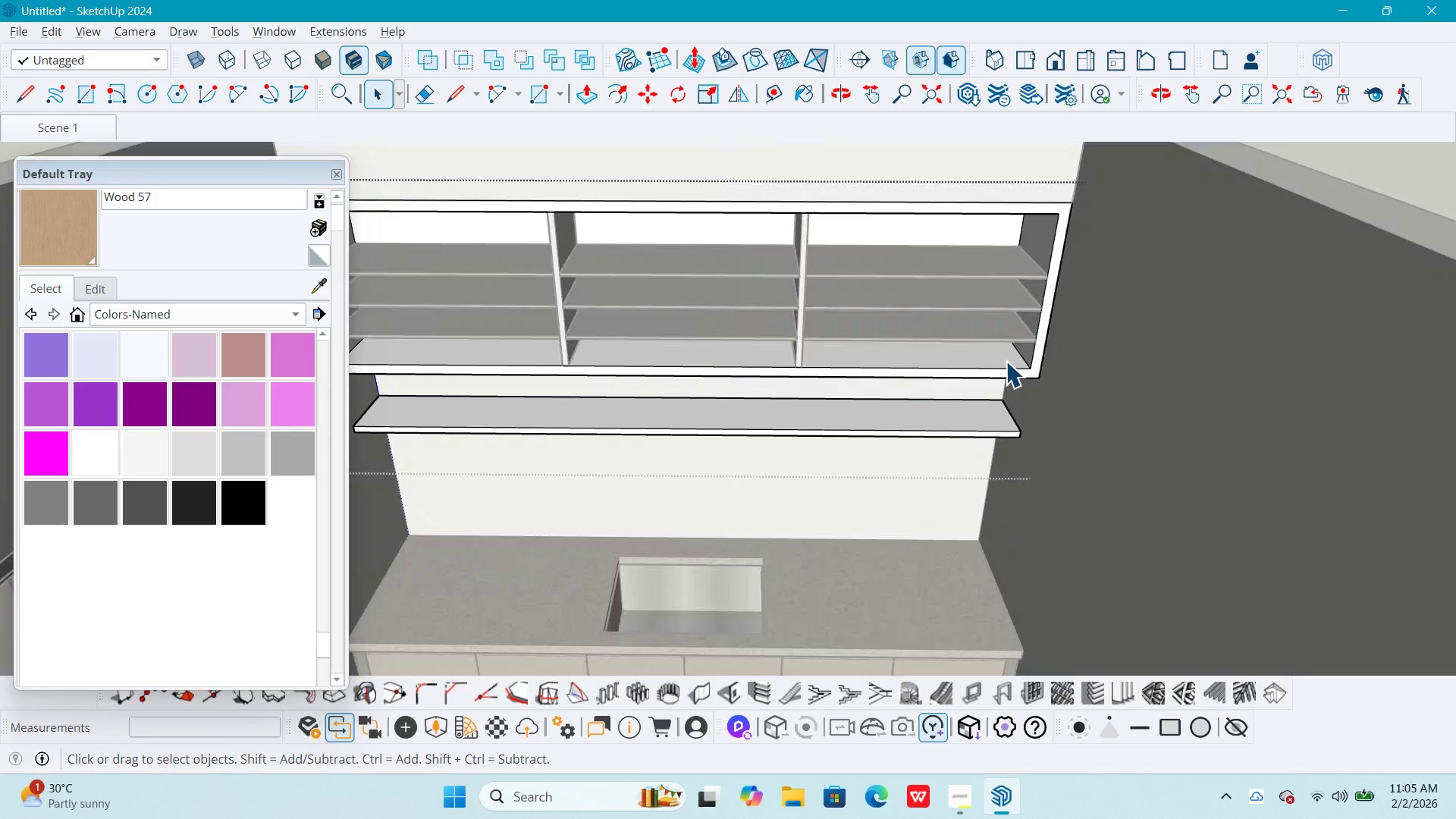 
triple_click([1006, 361])
 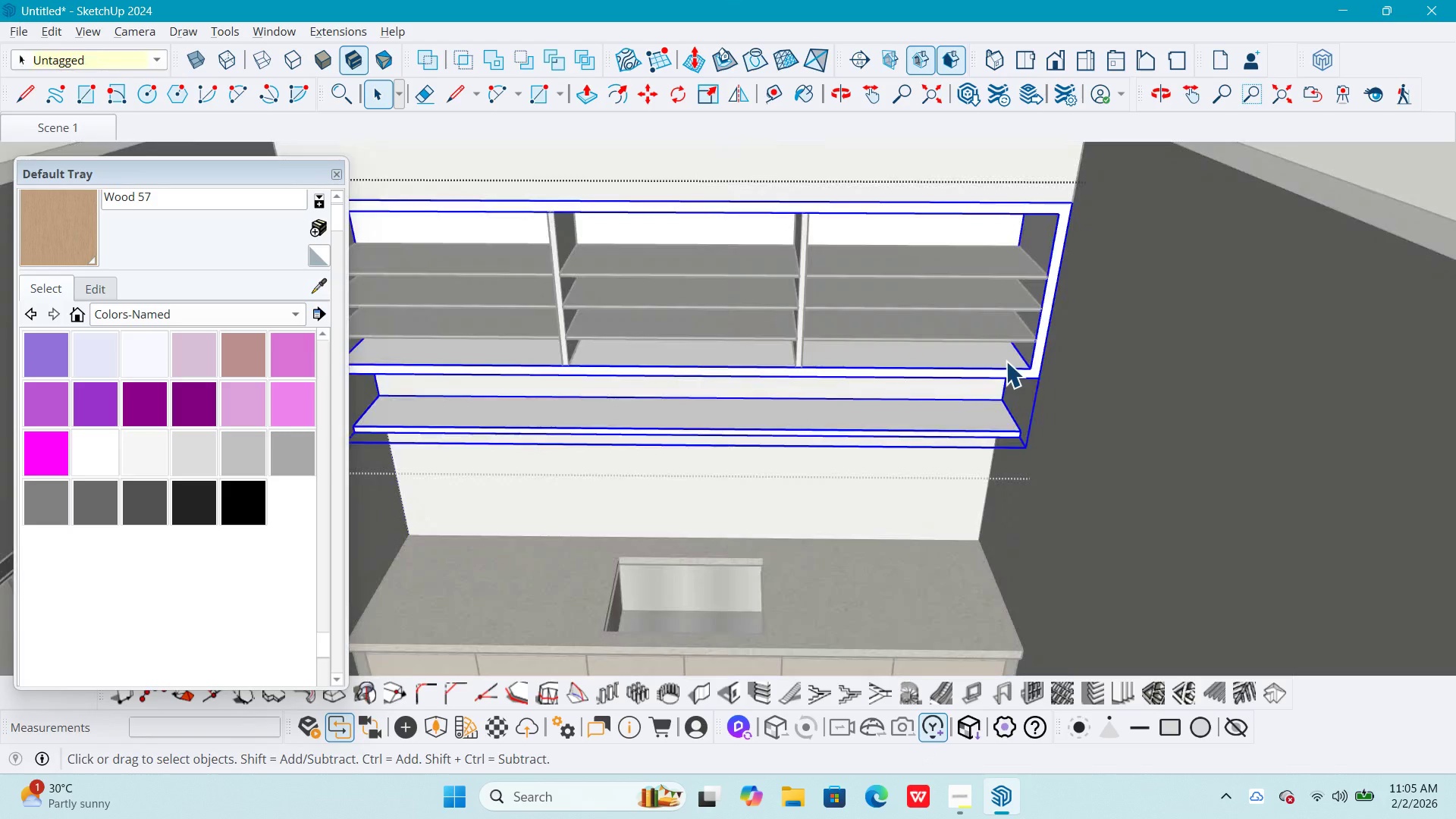 
triple_click([1006, 361])
 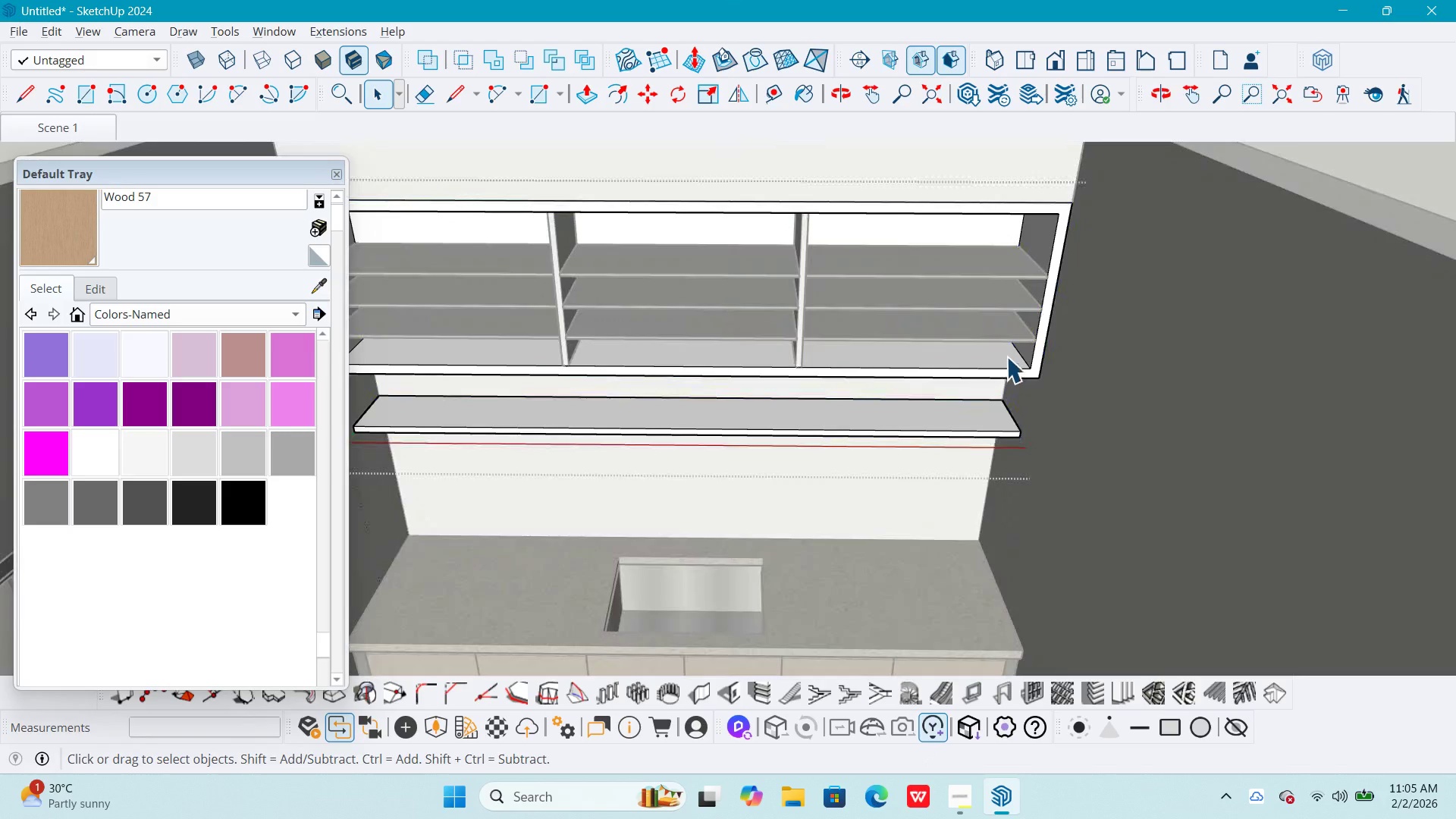 
triple_click([1006, 356])
 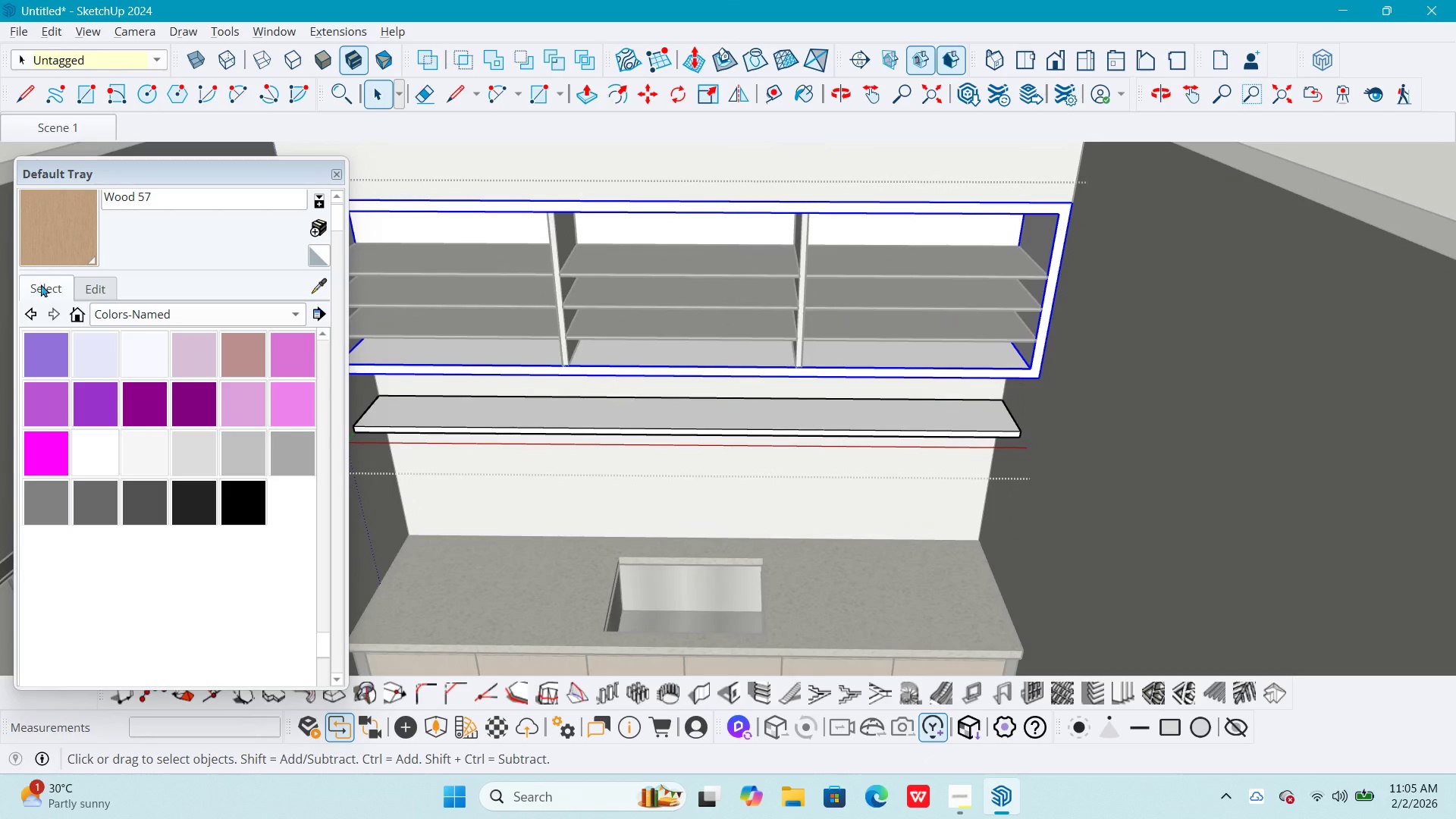 
left_click([57, 243])
 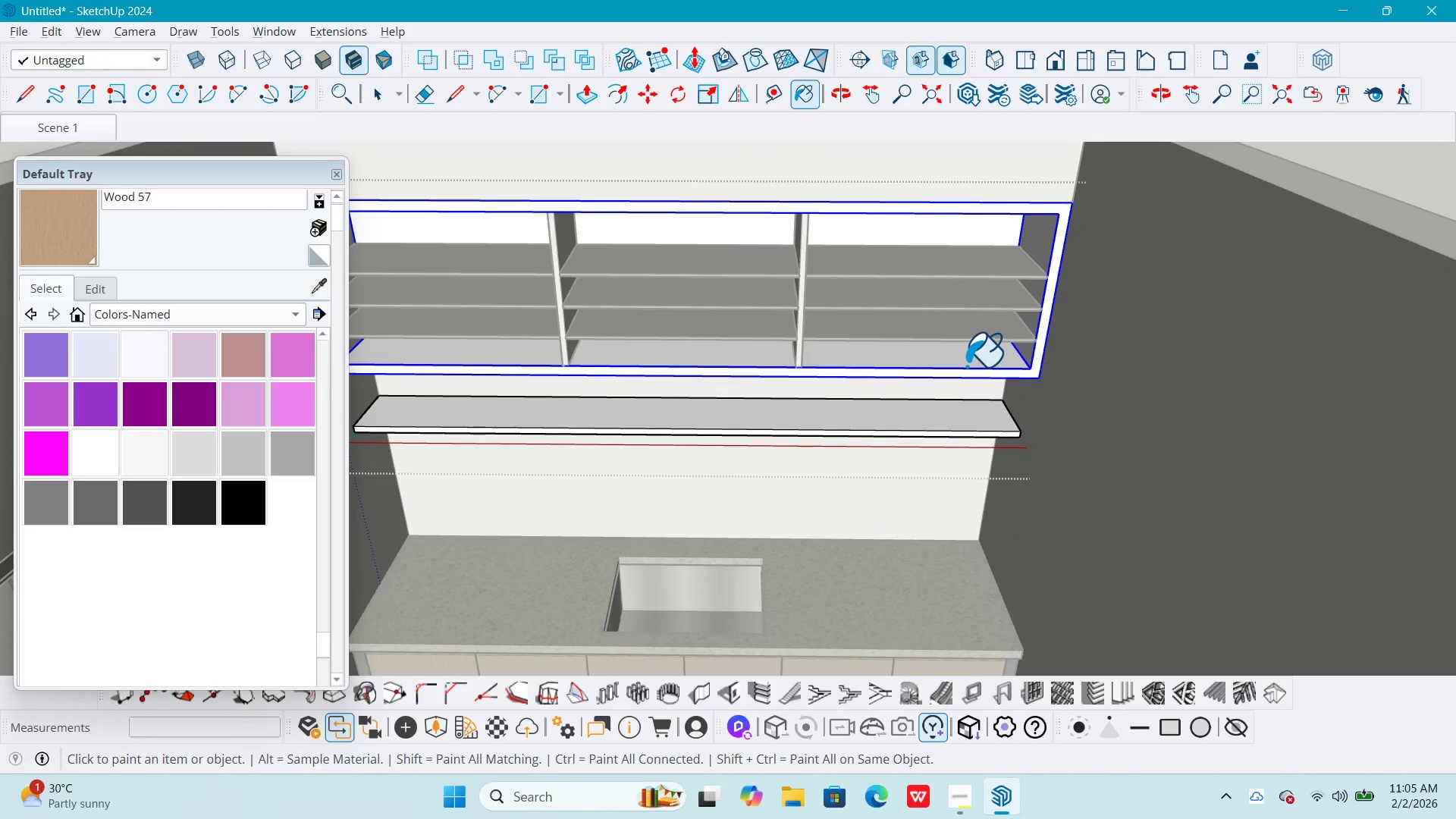 
left_click([965, 365])
 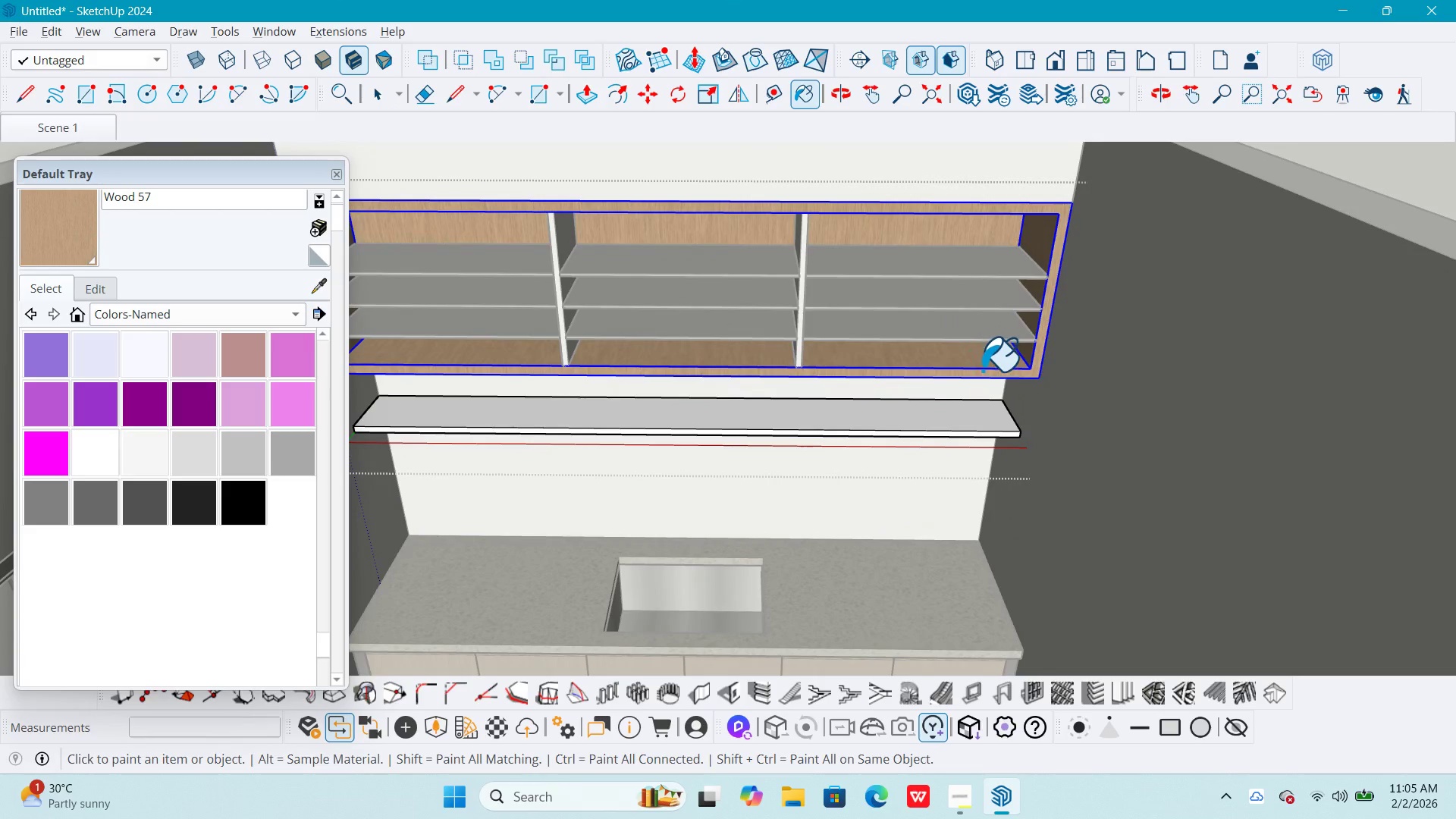 
key(Space)
 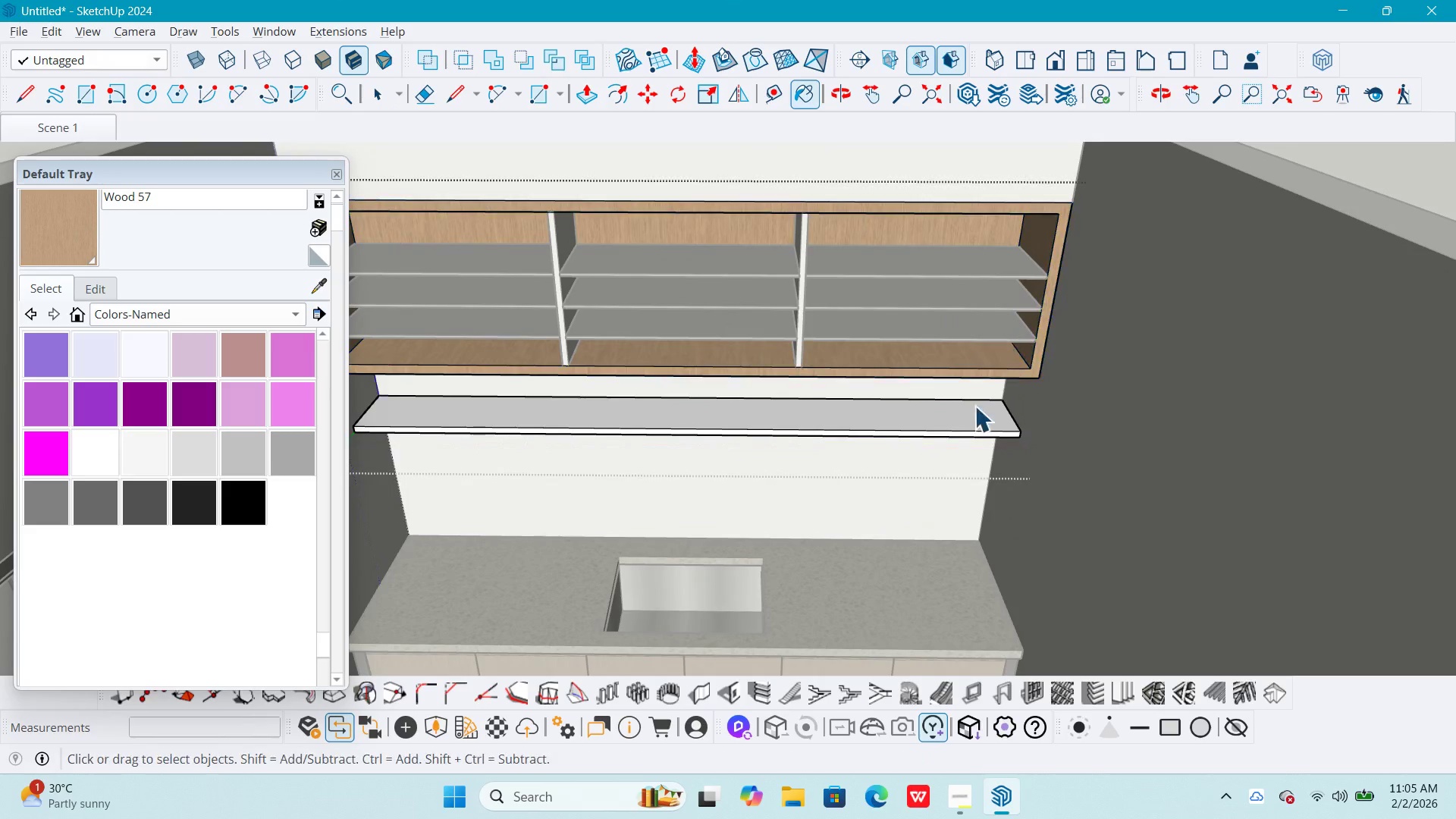 
key(Escape)
 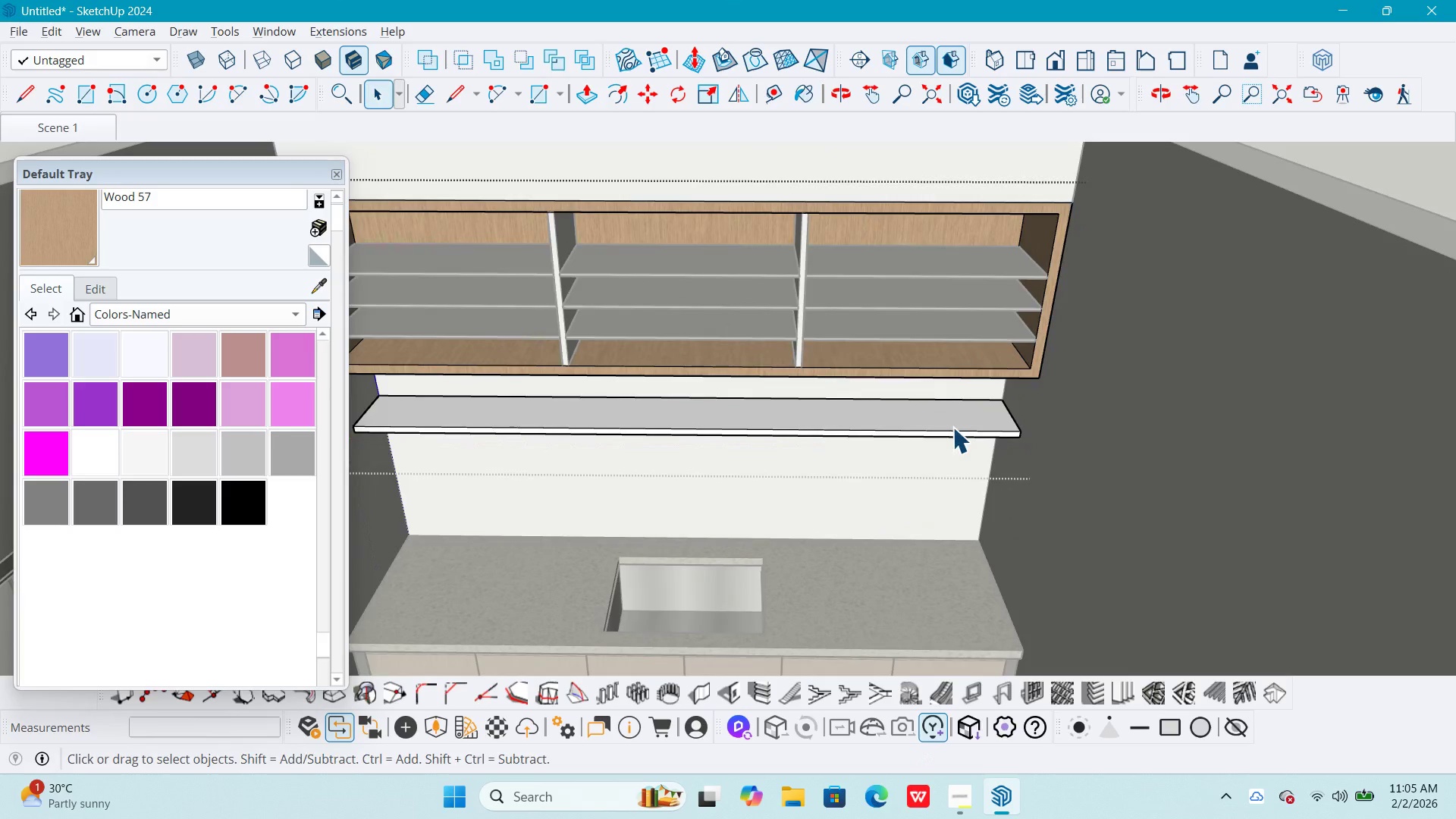 
key(Escape)
 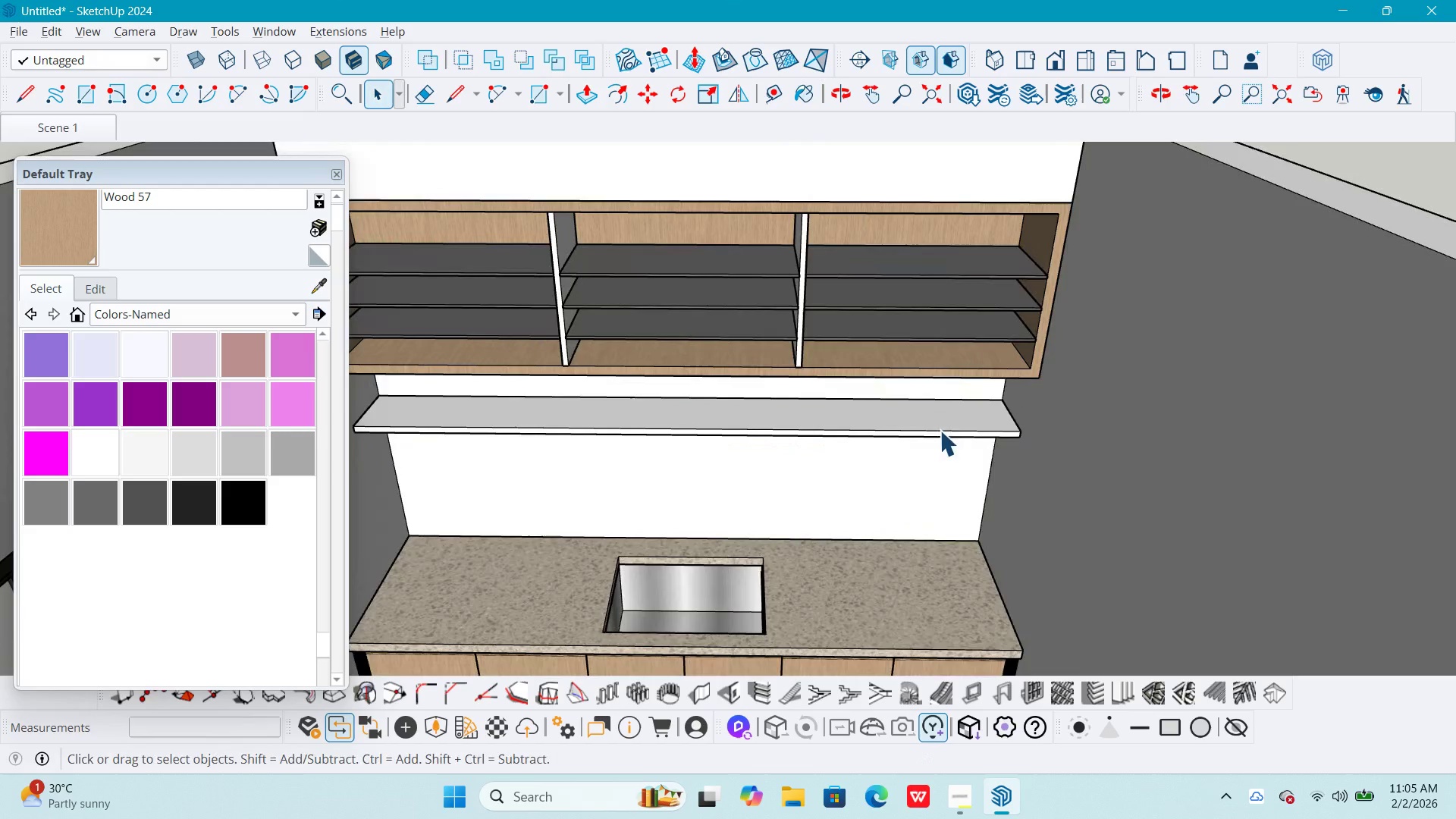 
key(Escape)
 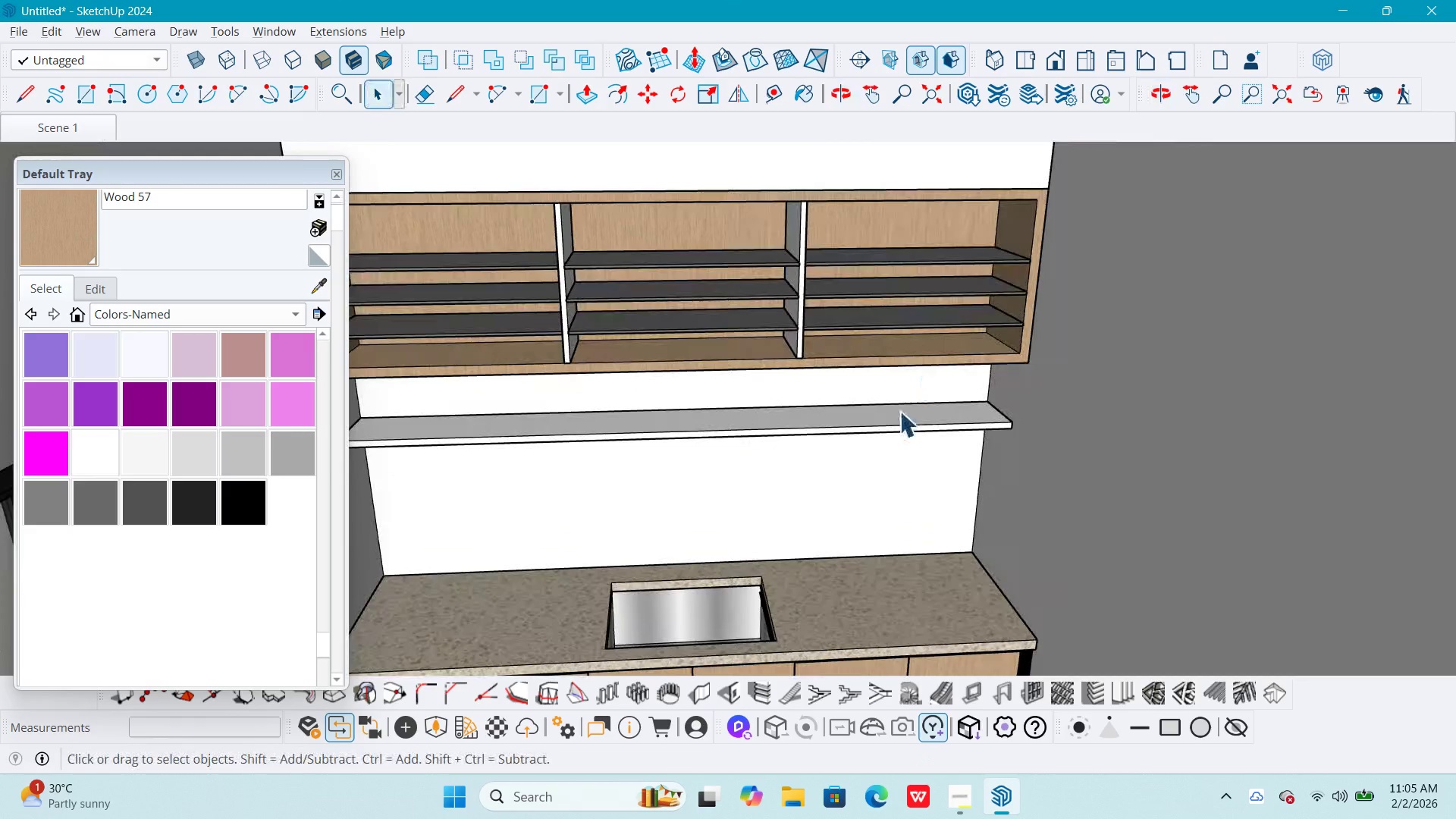 
left_click_drag(start_coordinate=[899, 414], to_coordinate=[896, 416])
 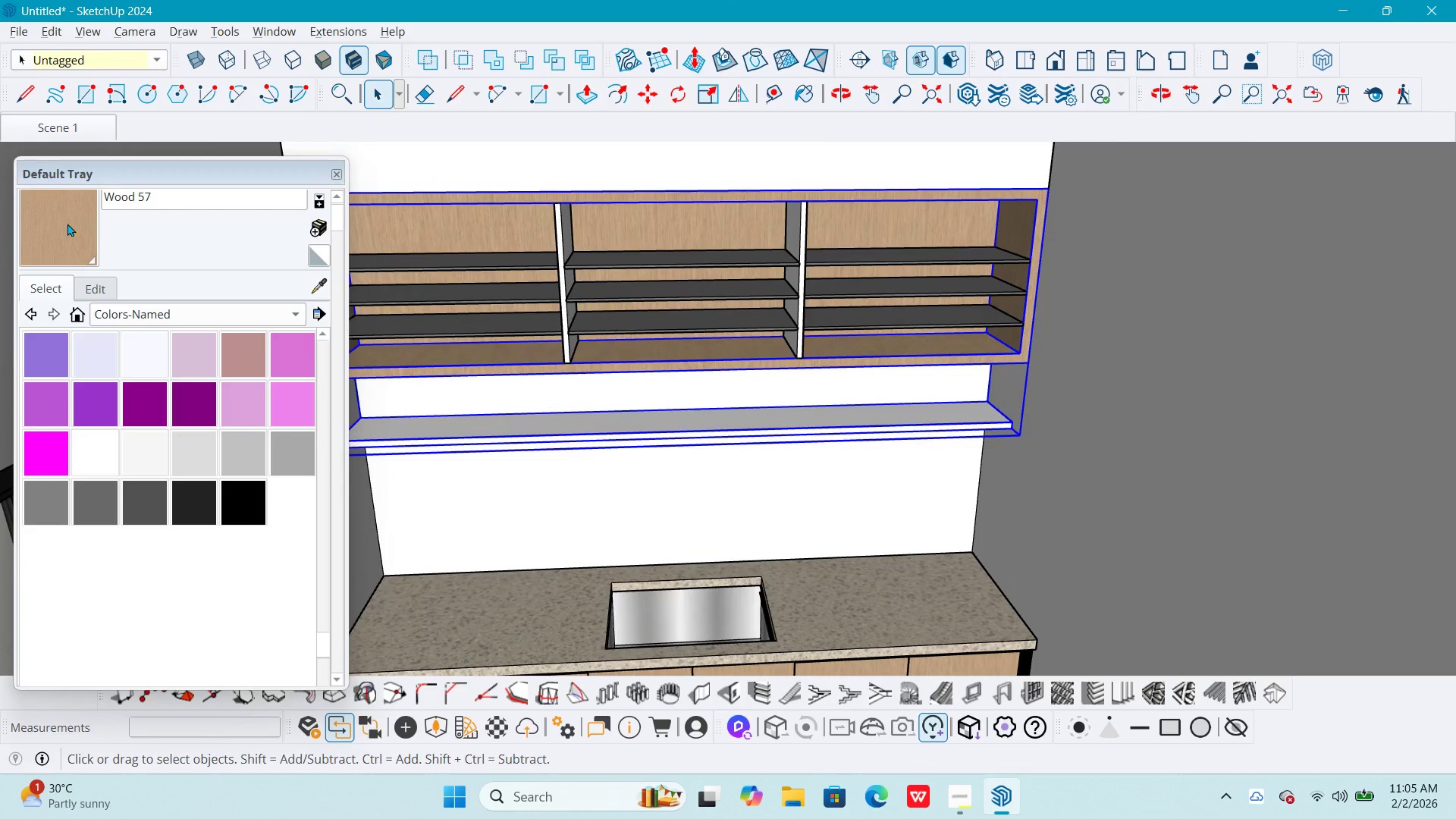 
left_click([66, 225])
 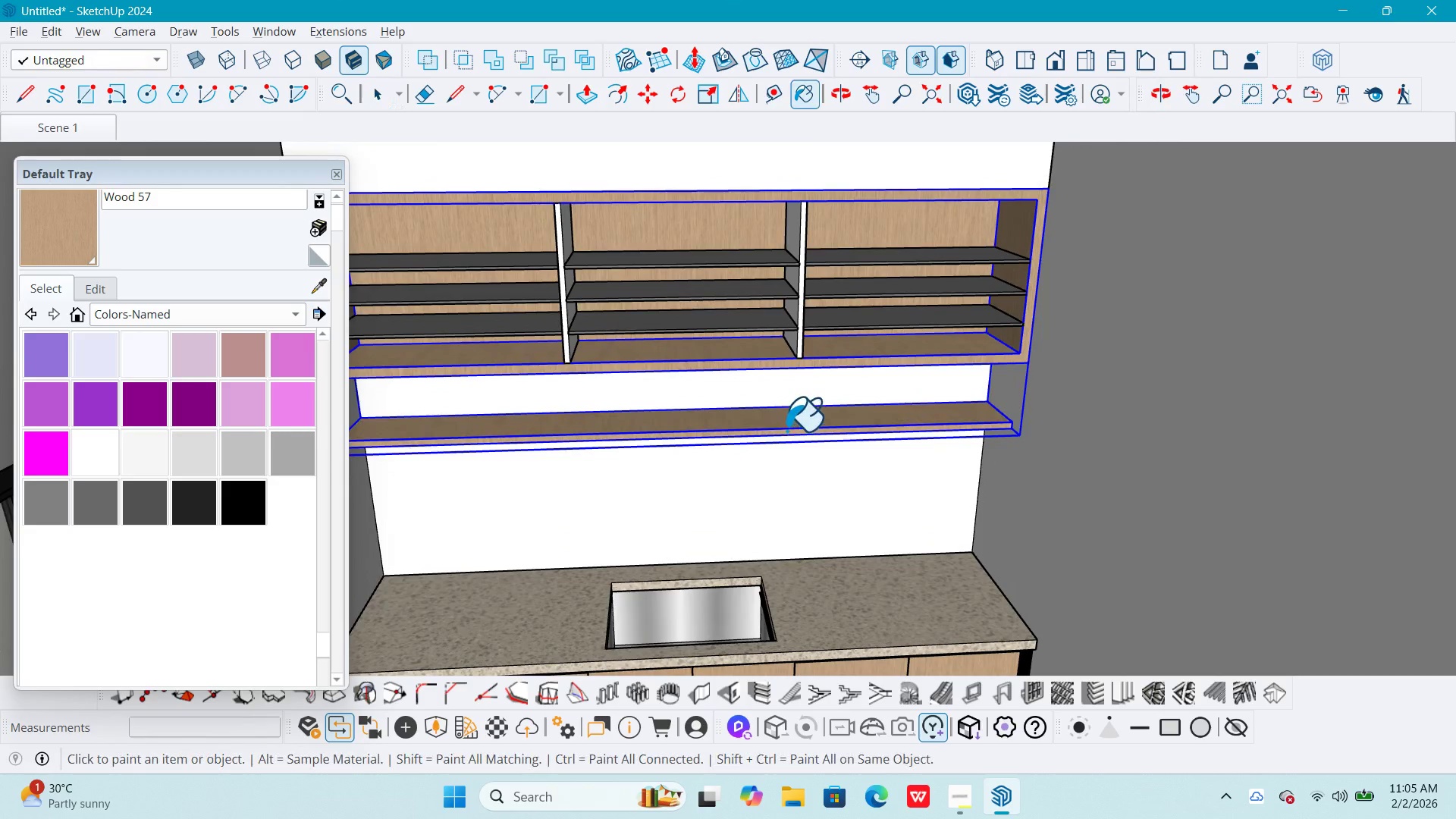 
key(Space)
 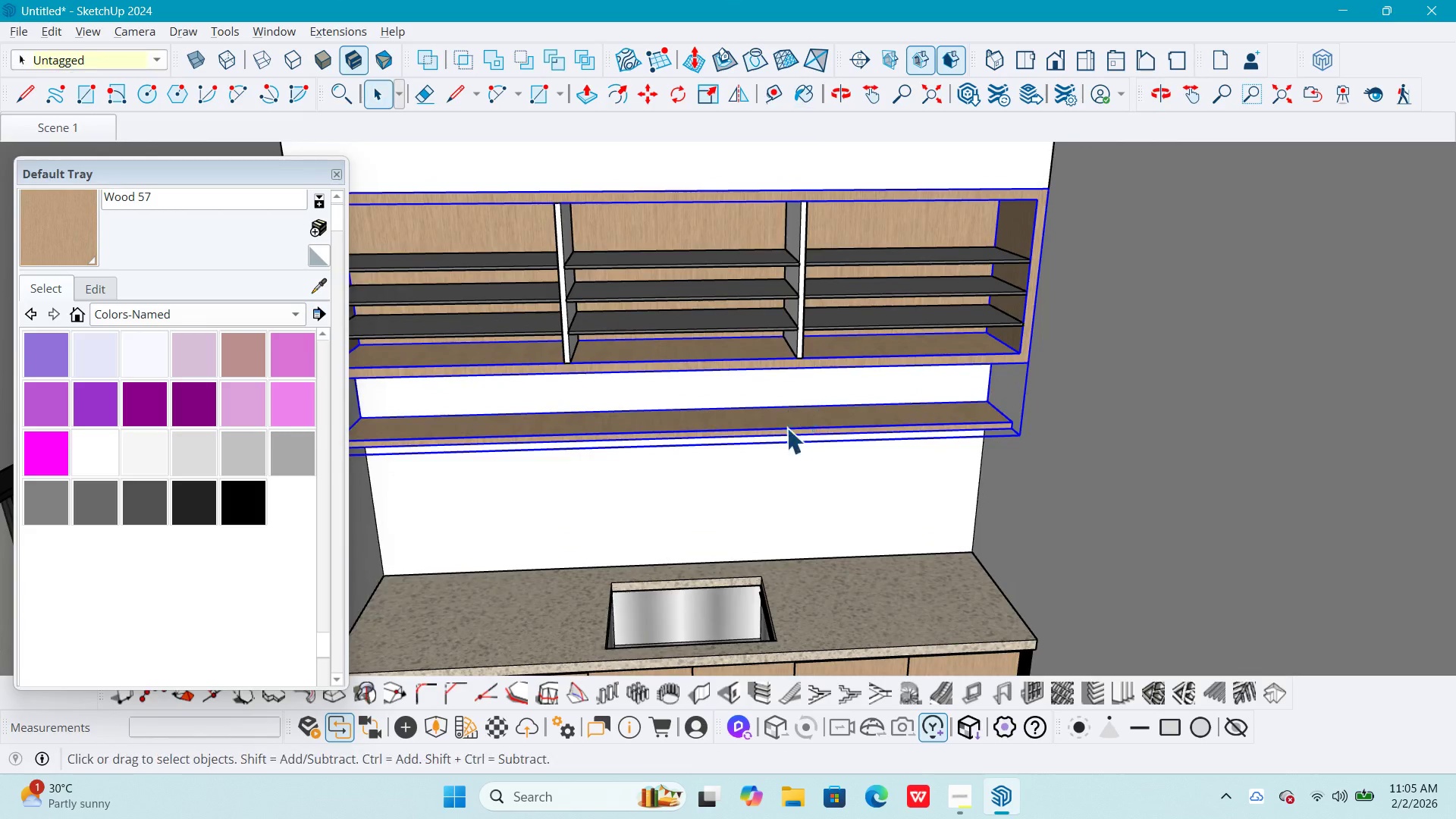 
key(Escape)
 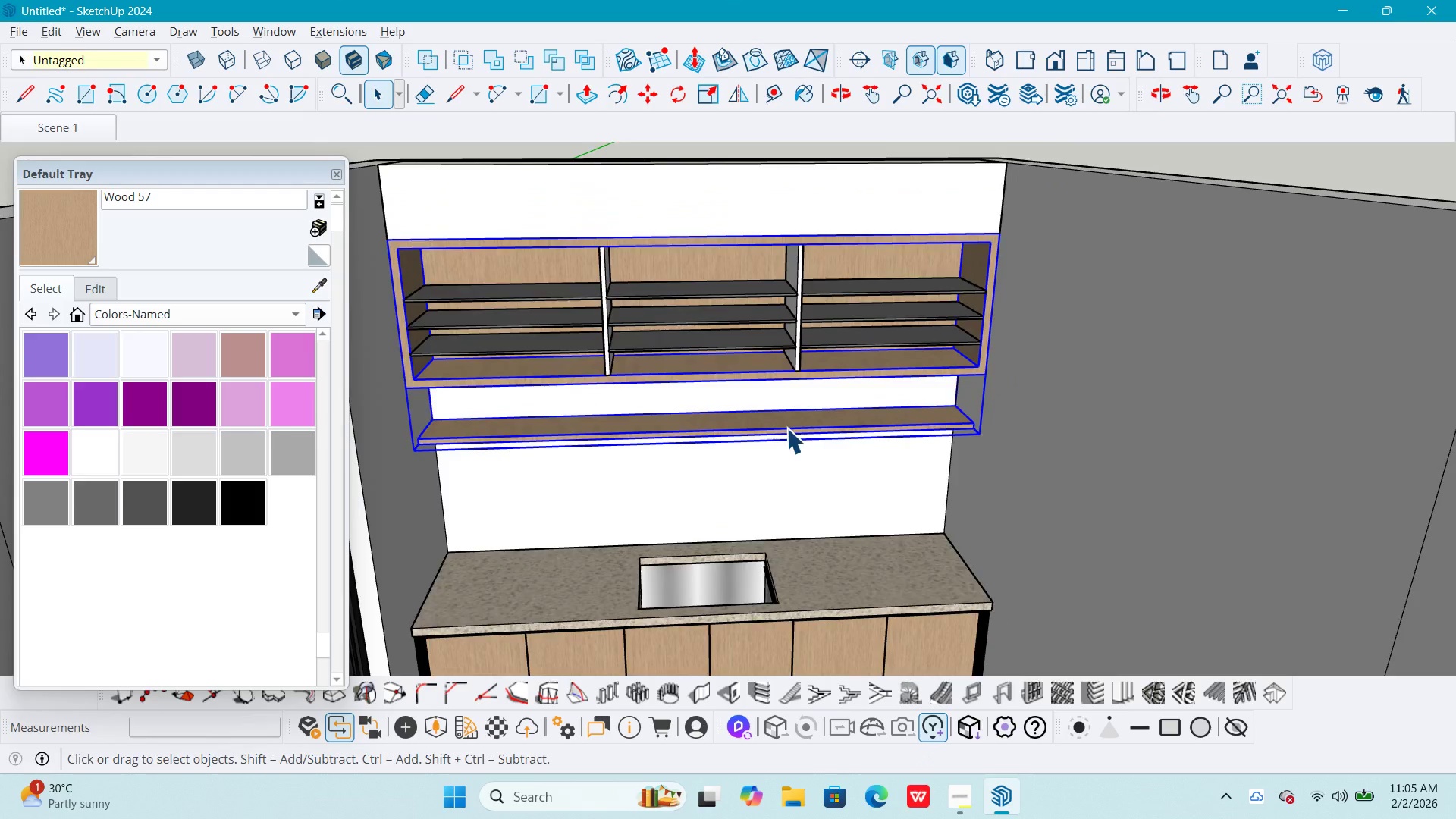 
key(Escape)
 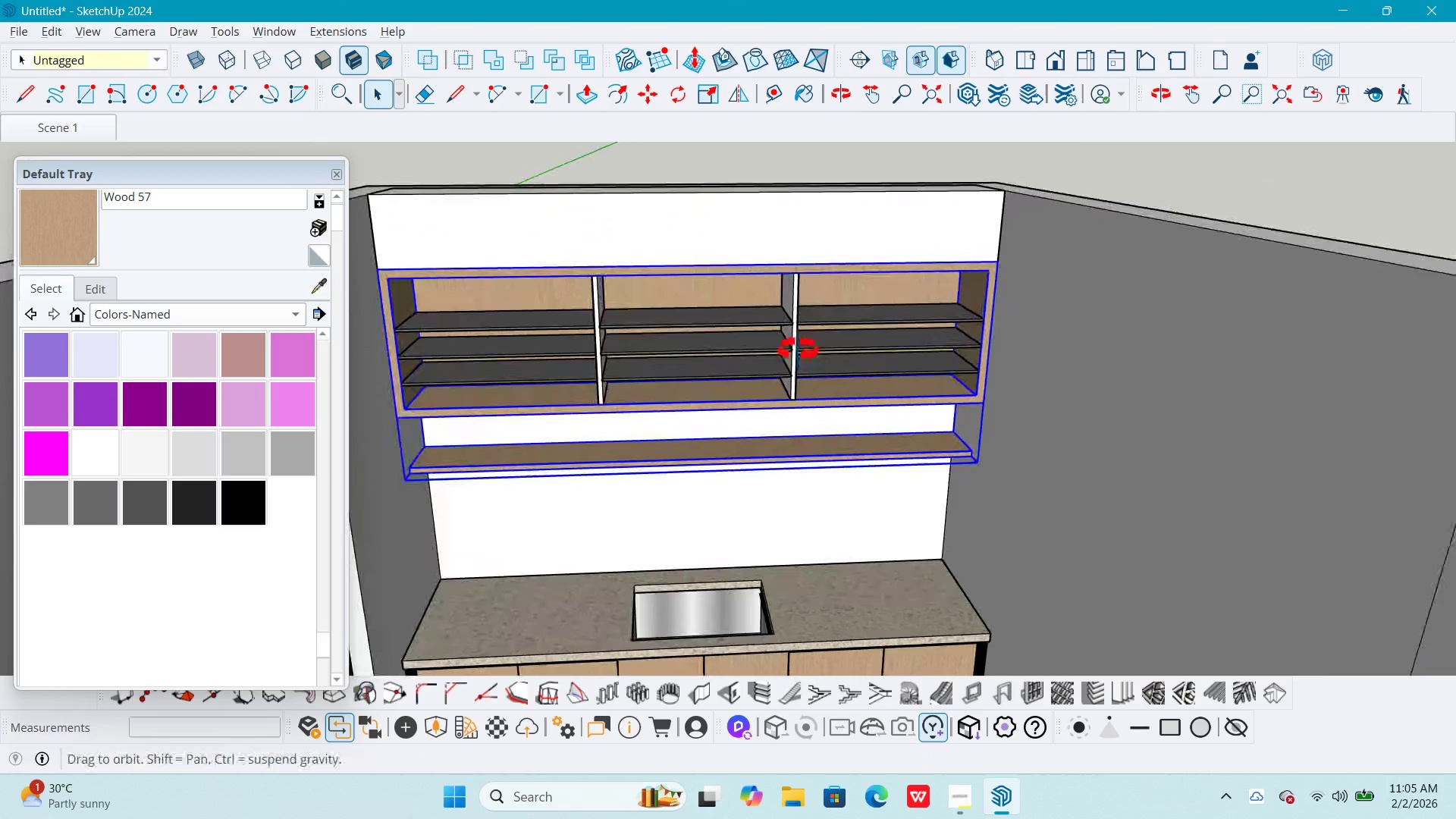 
key(Escape)
 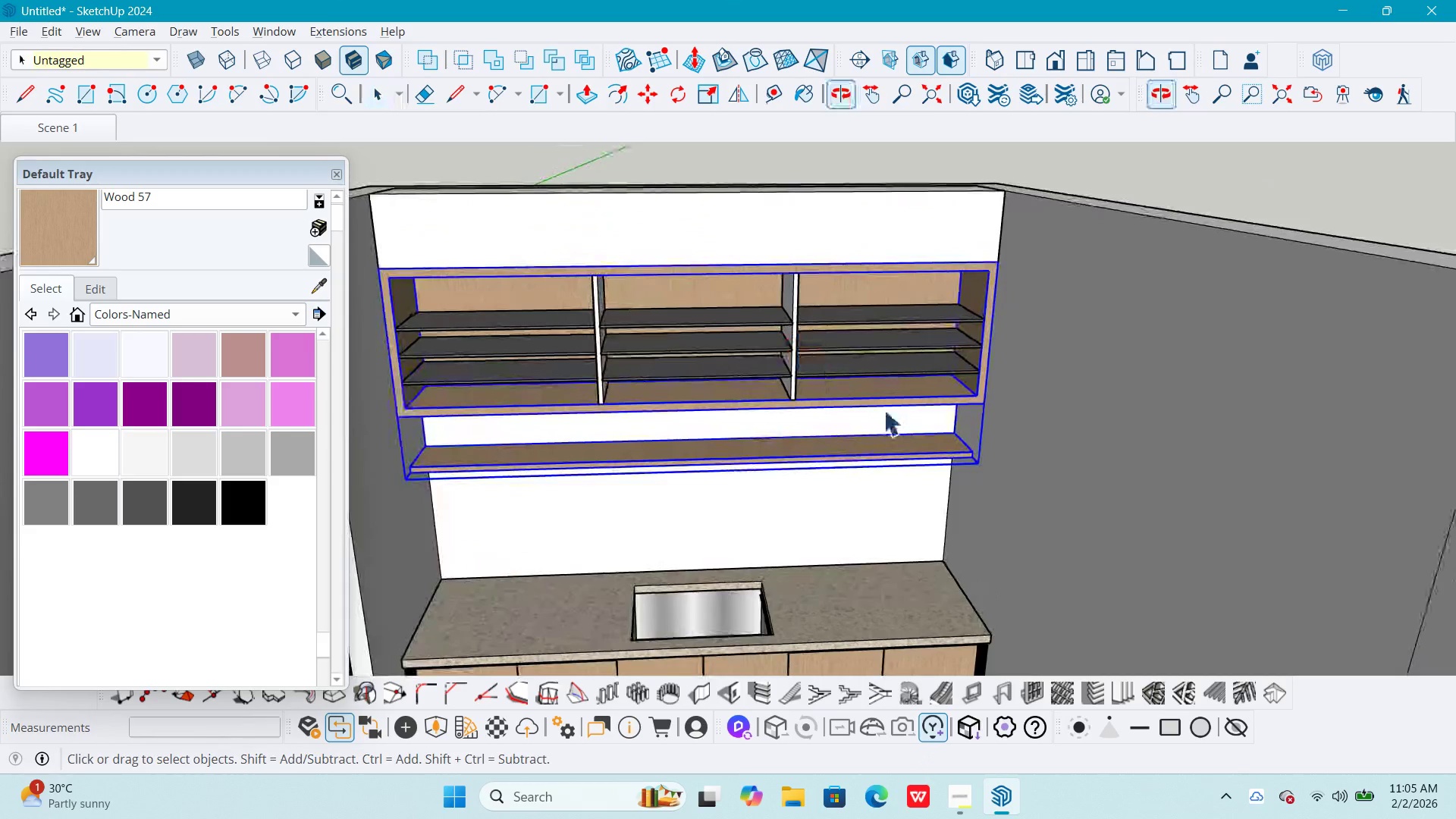 
key(Escape)
 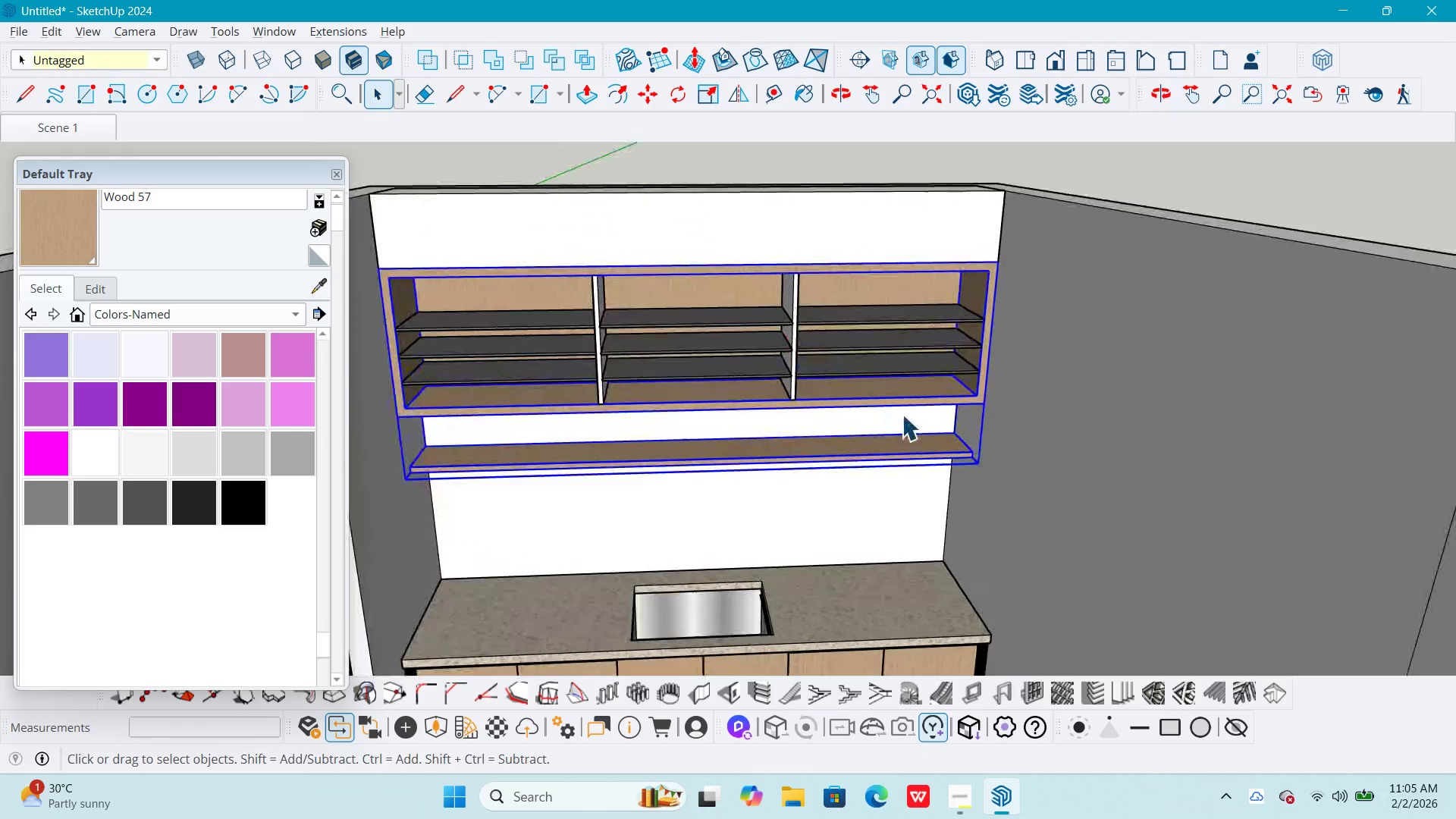 
scroll: coordinate [799, 344], scroll_direction: down, amount: 2.0
 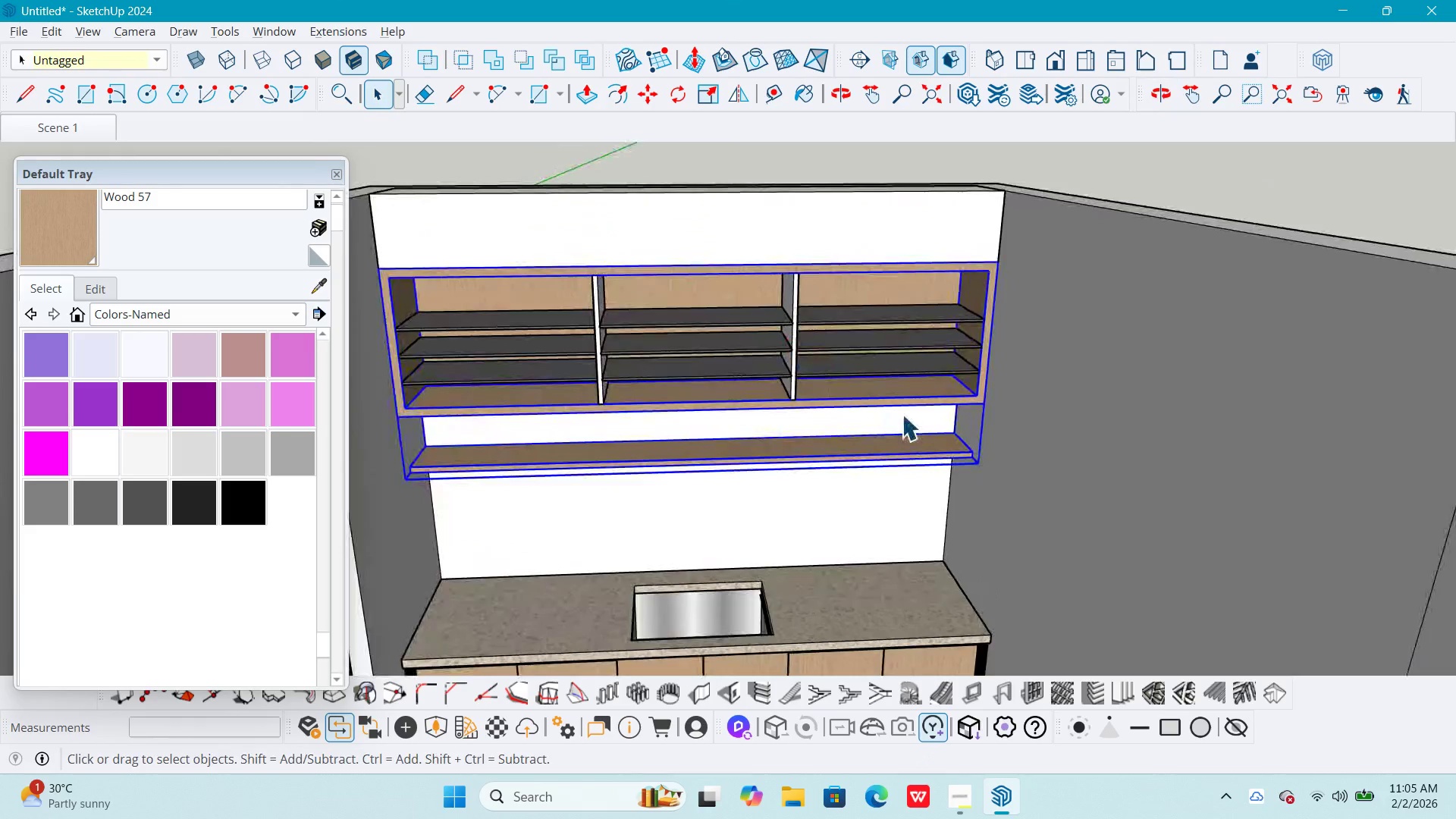 
key(Escape)
 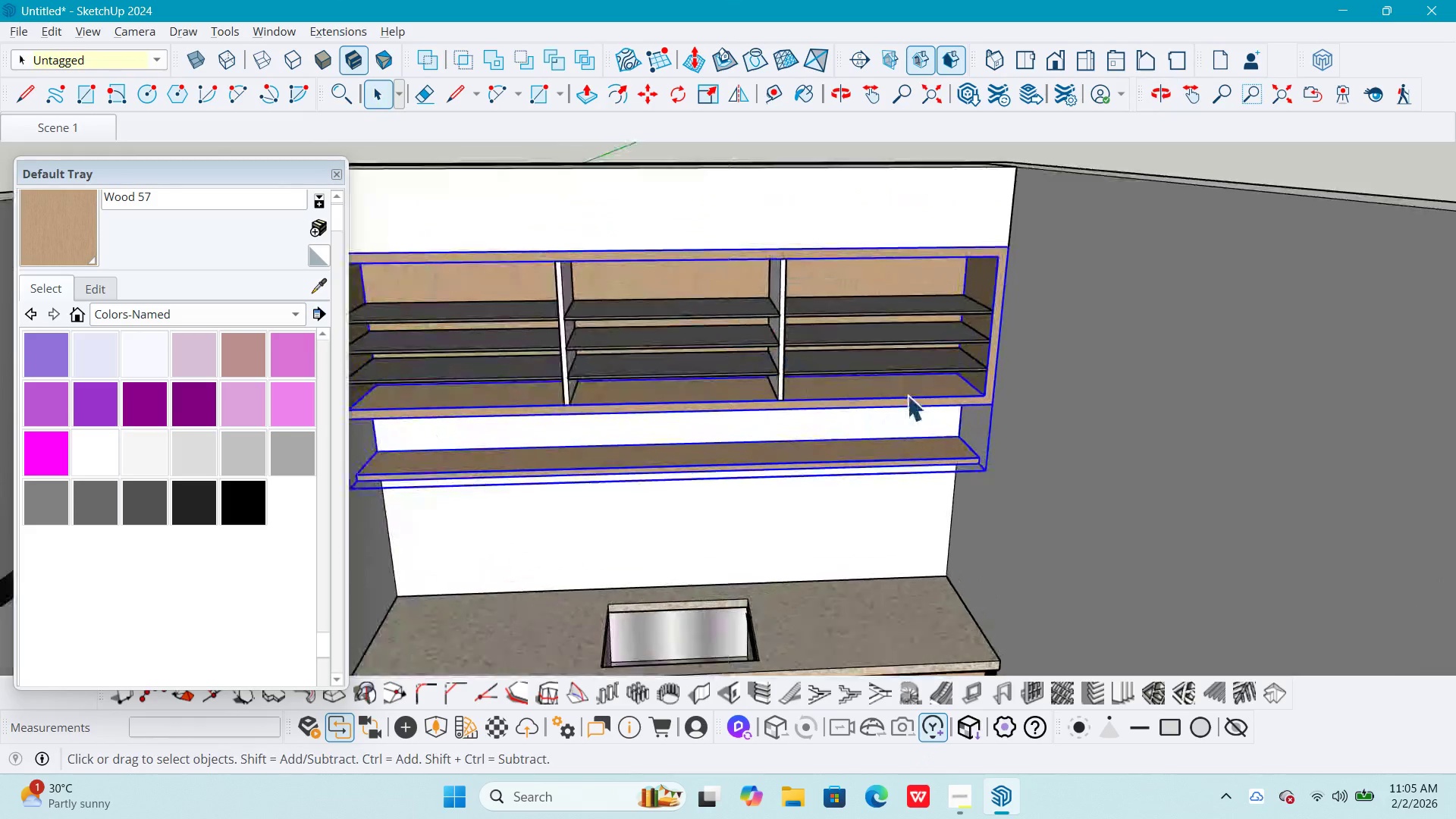 
scroll: coordinate [776, 422], scroll_direction: up, amount: 6.0
 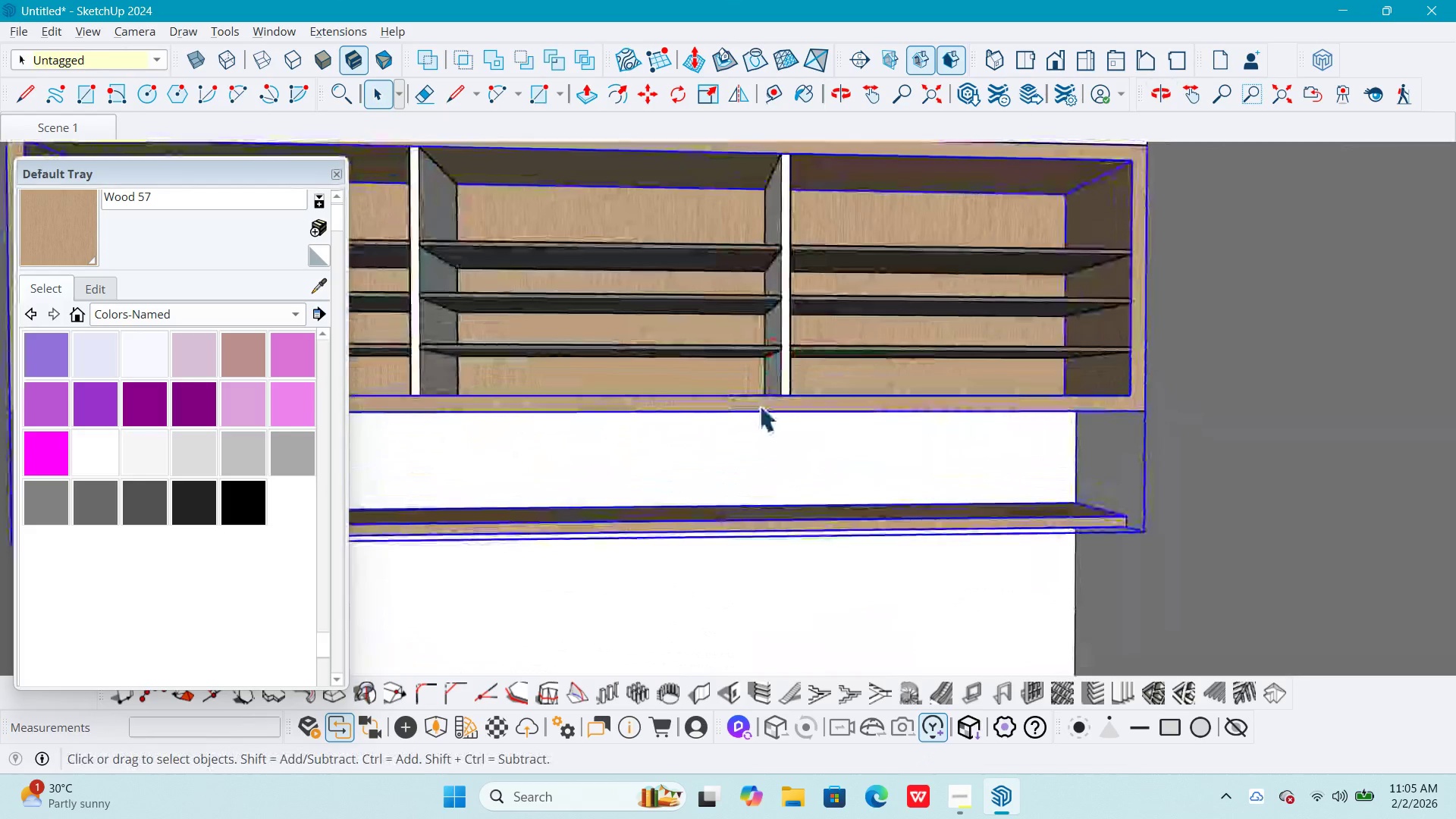 
hold_key(key=ShiftLeft, duration=0.33)
 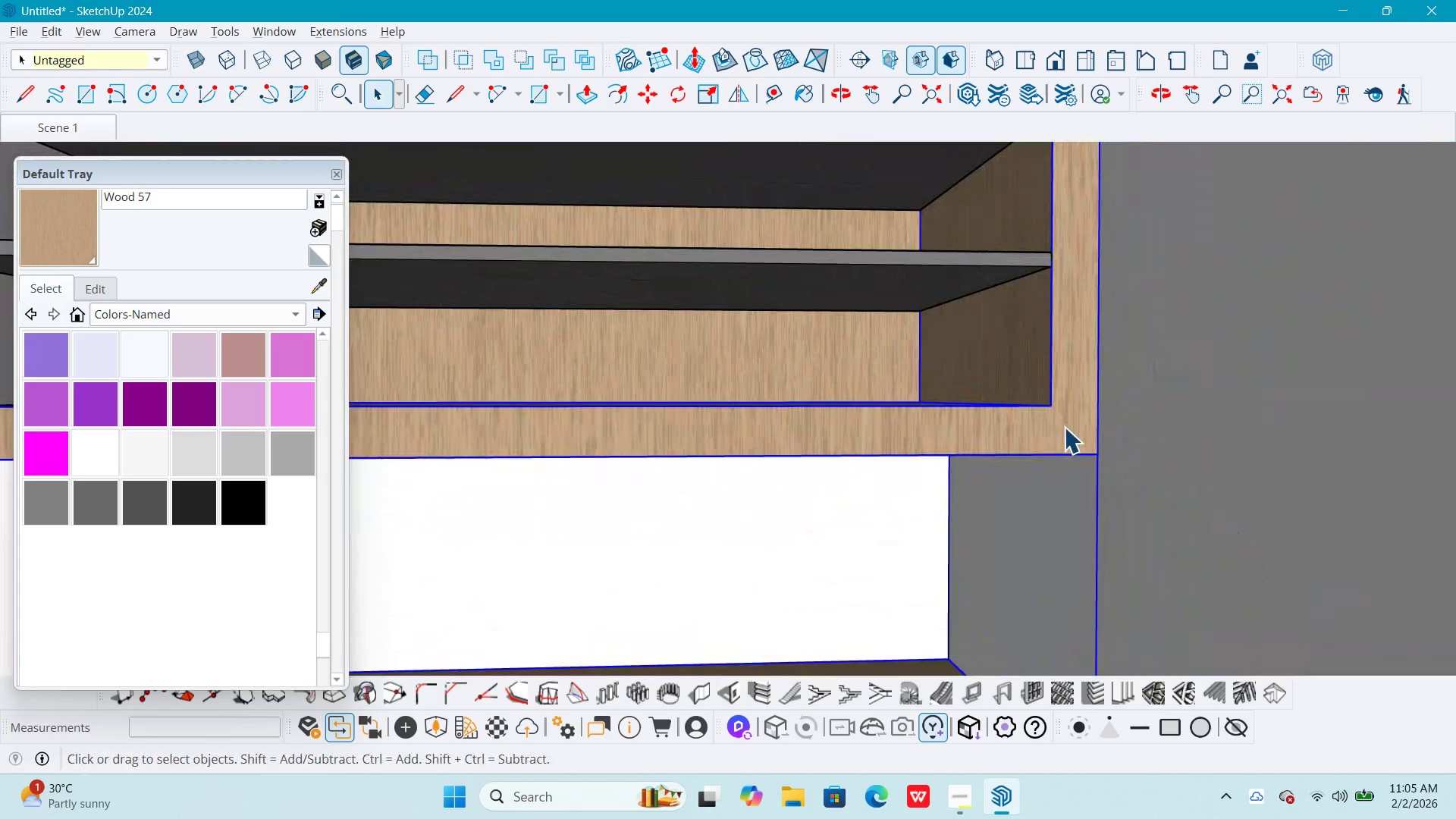 
left_click([1064, 427])
 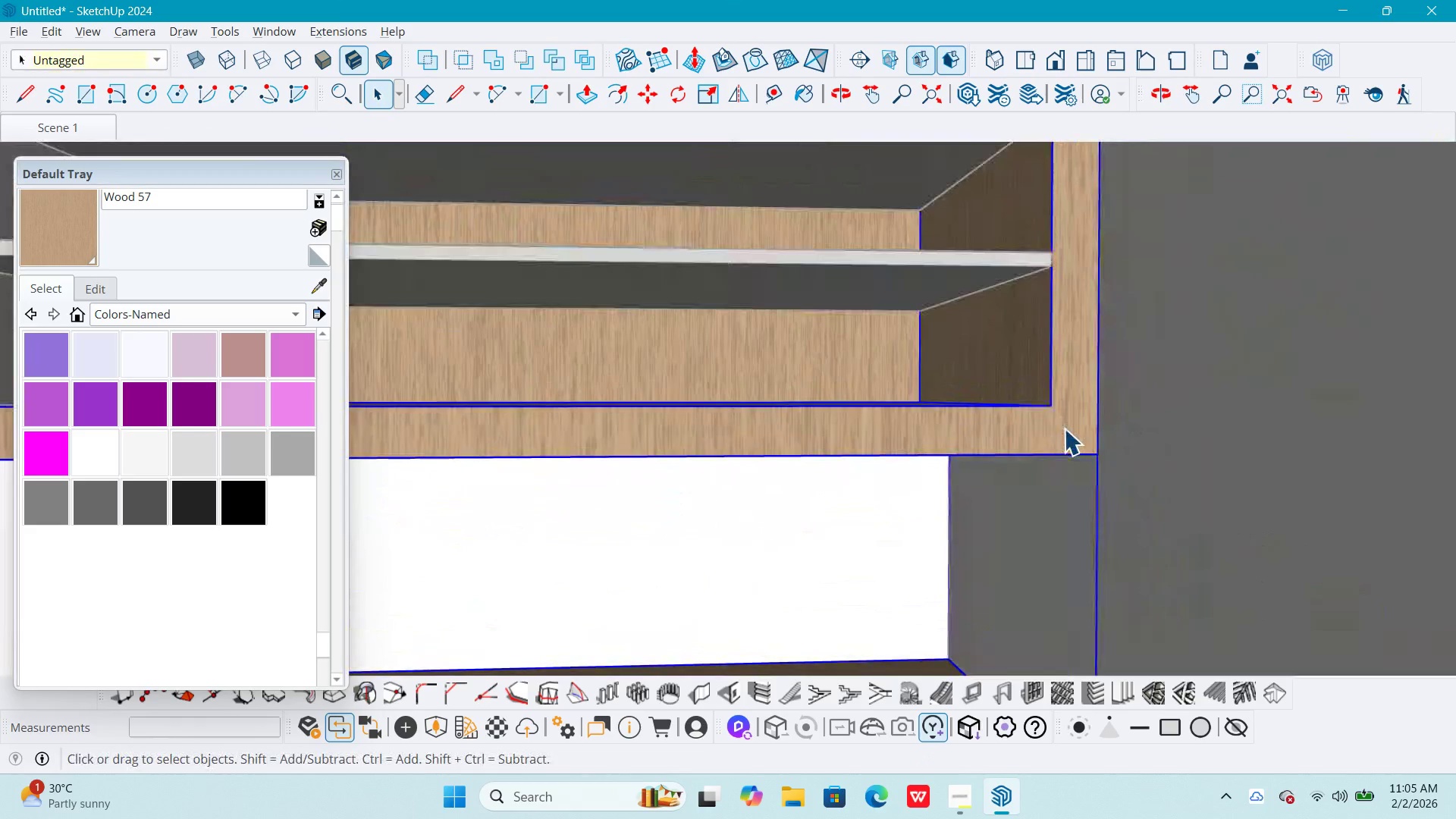 
scroll: coordinate [1123, 416], scroll_direction: up, amount: 11.0
 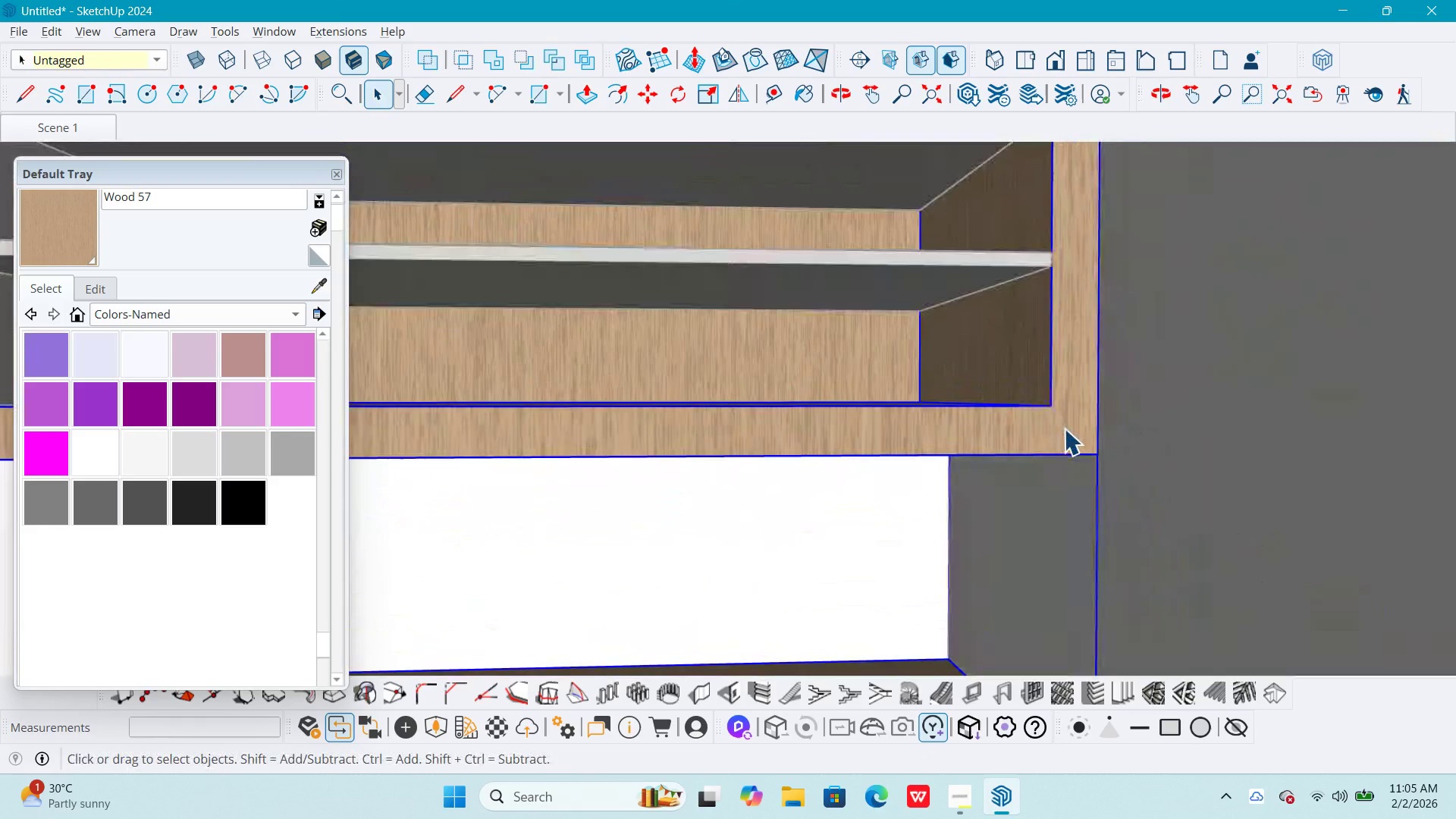 
triple_click([1064, 428])
 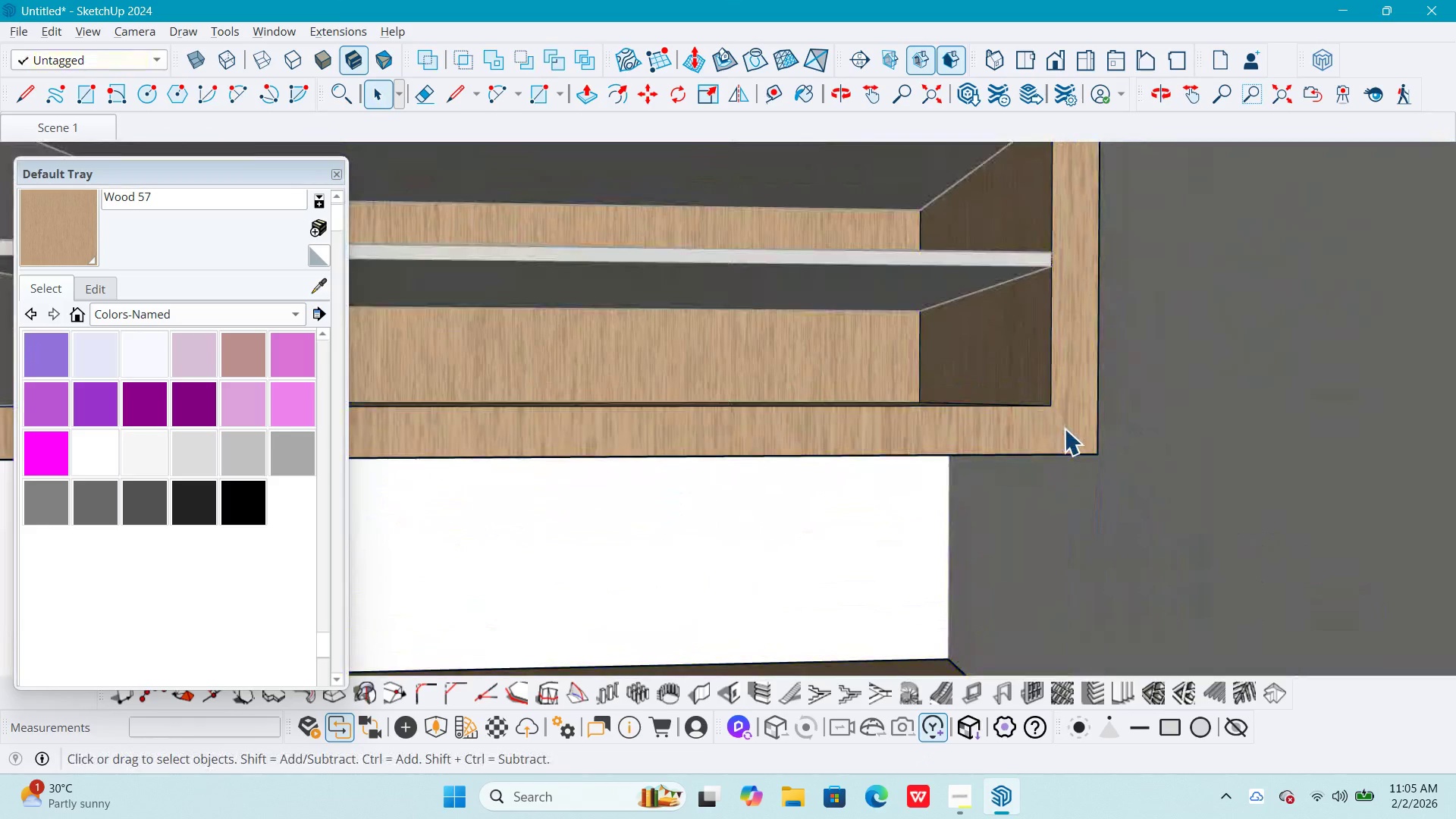 
triple_click([1064, 428])
 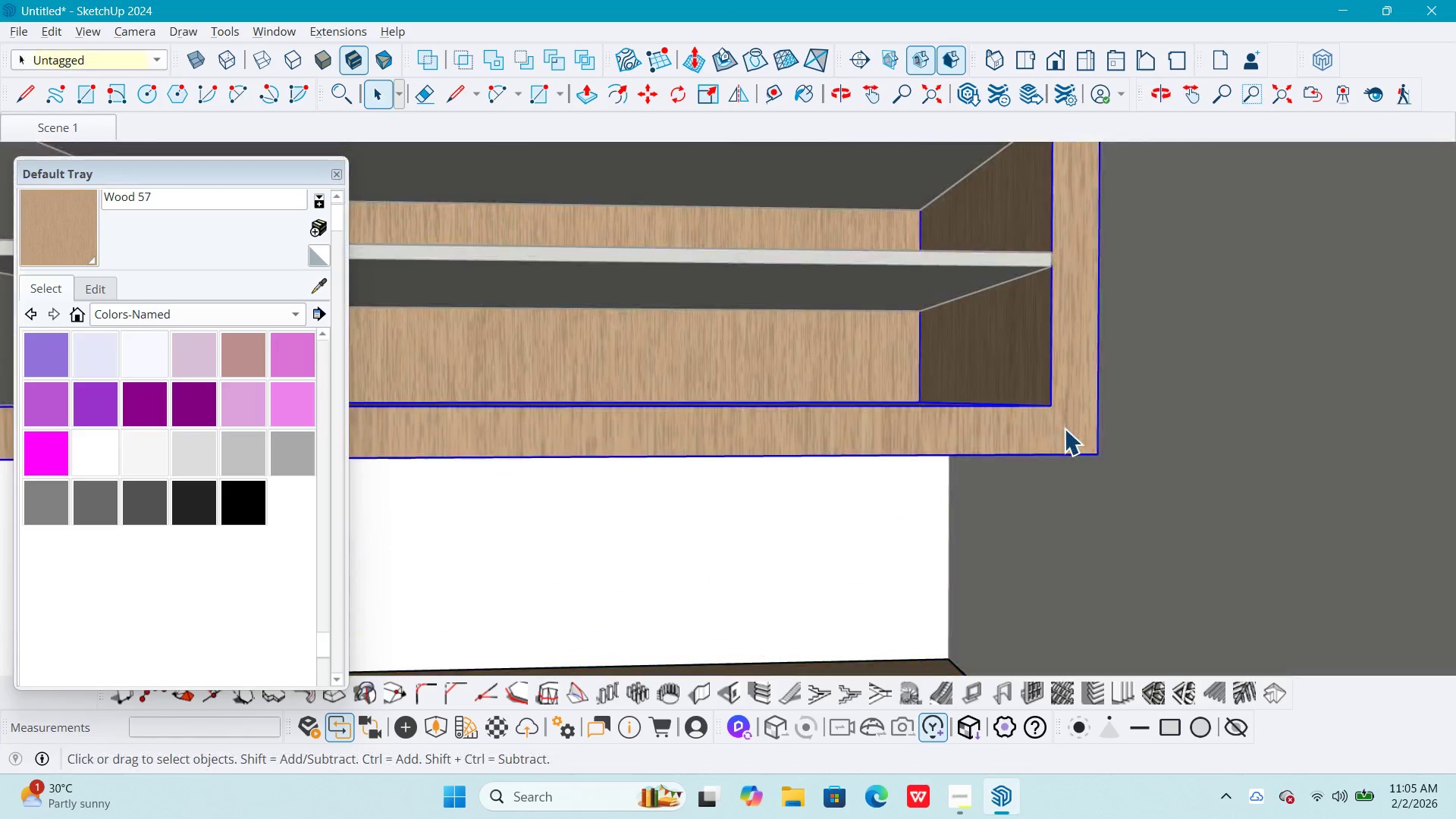 
triple_click([1064, 428])
 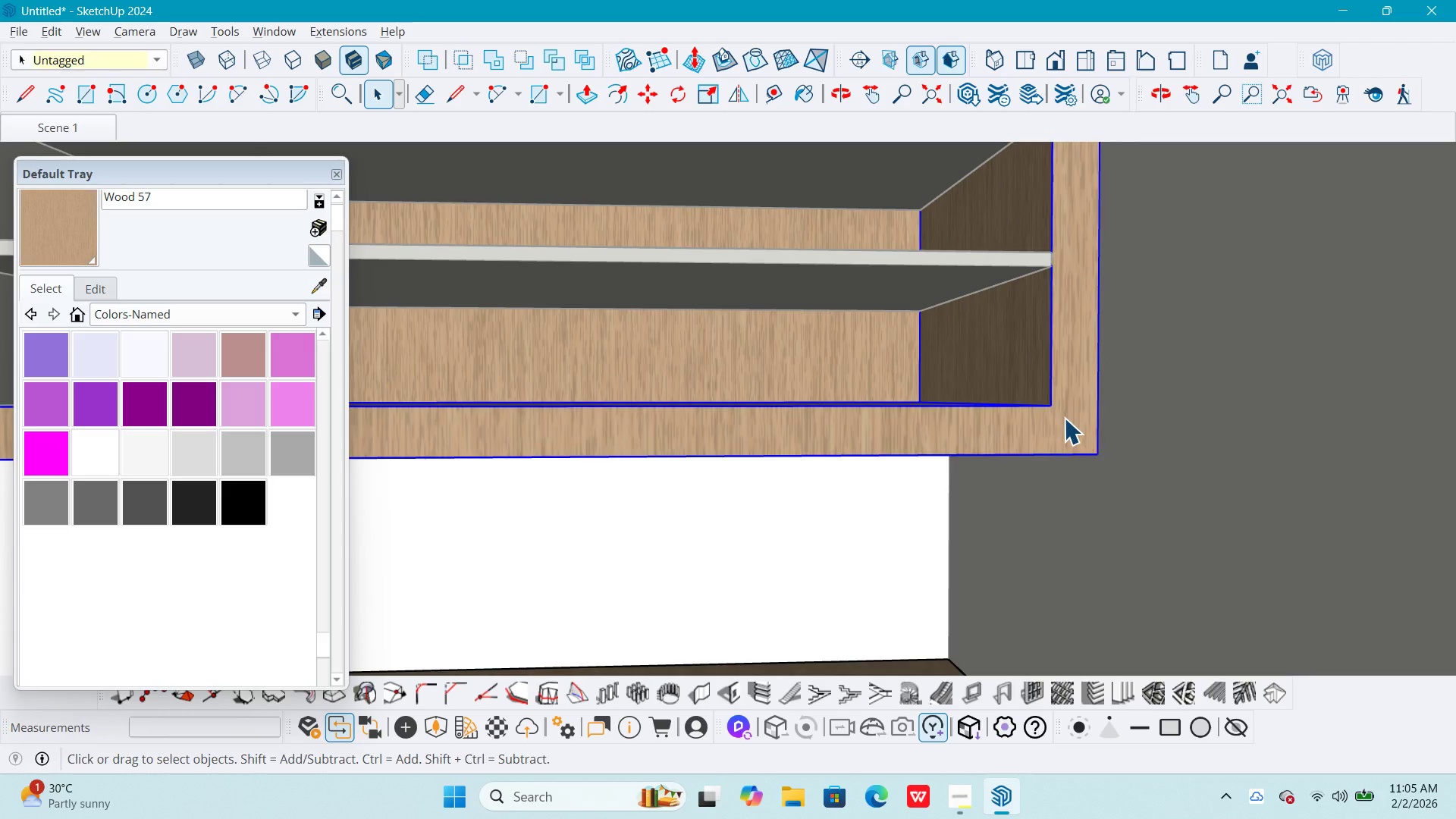 
double_click([1064, 418])
 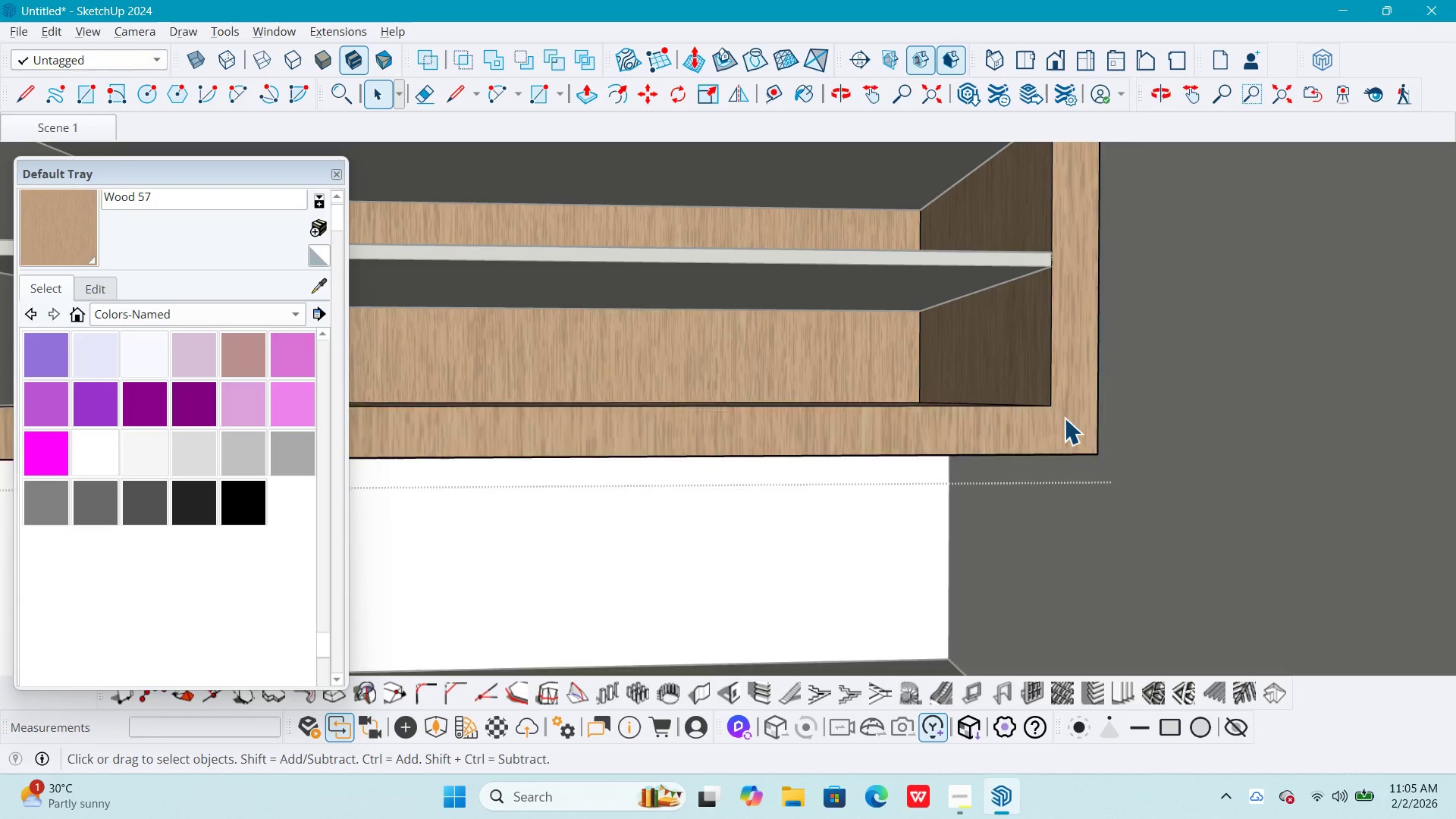 
triple_click([1064, 418])
 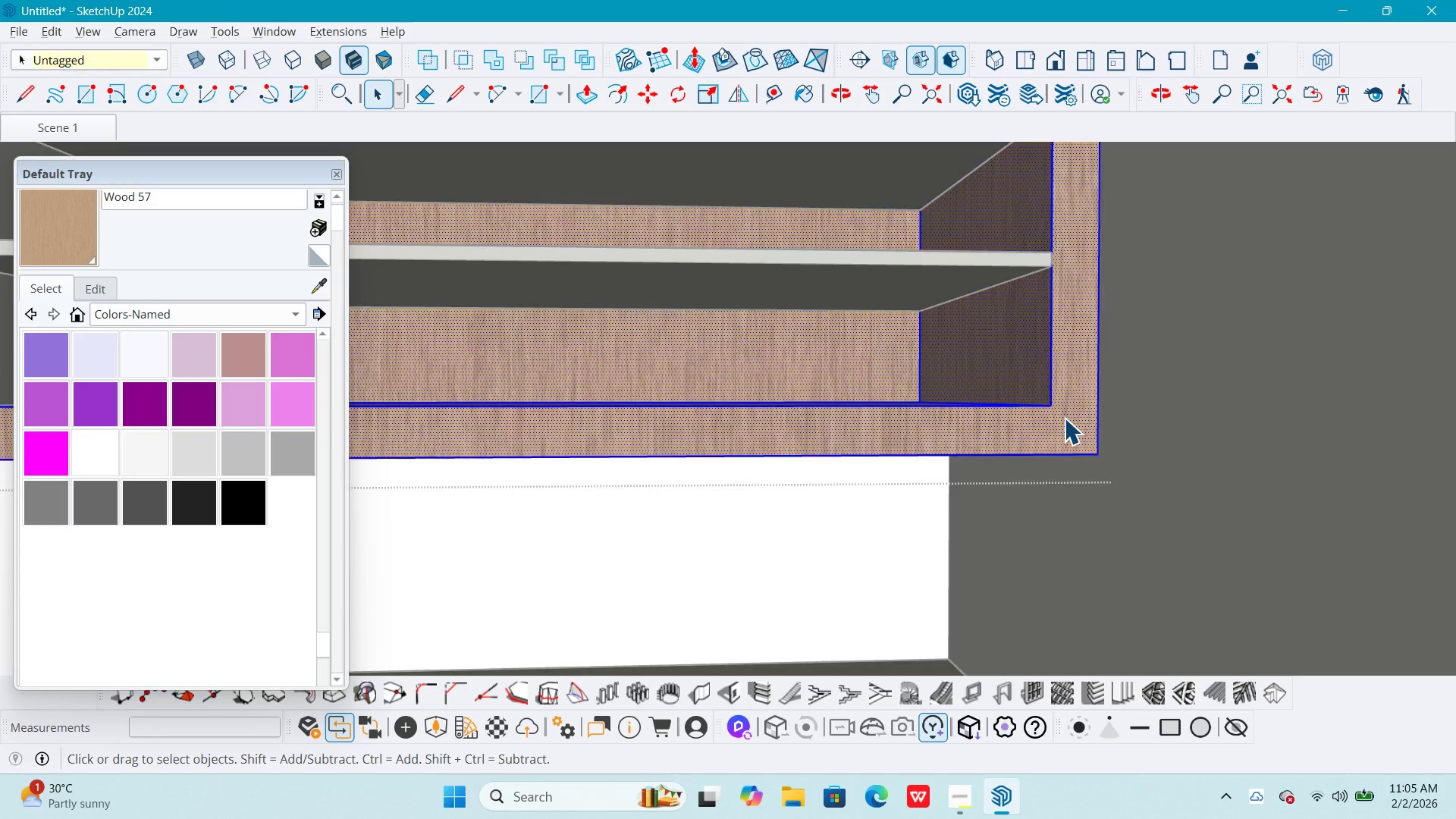 
triple_click([1064, 418])
 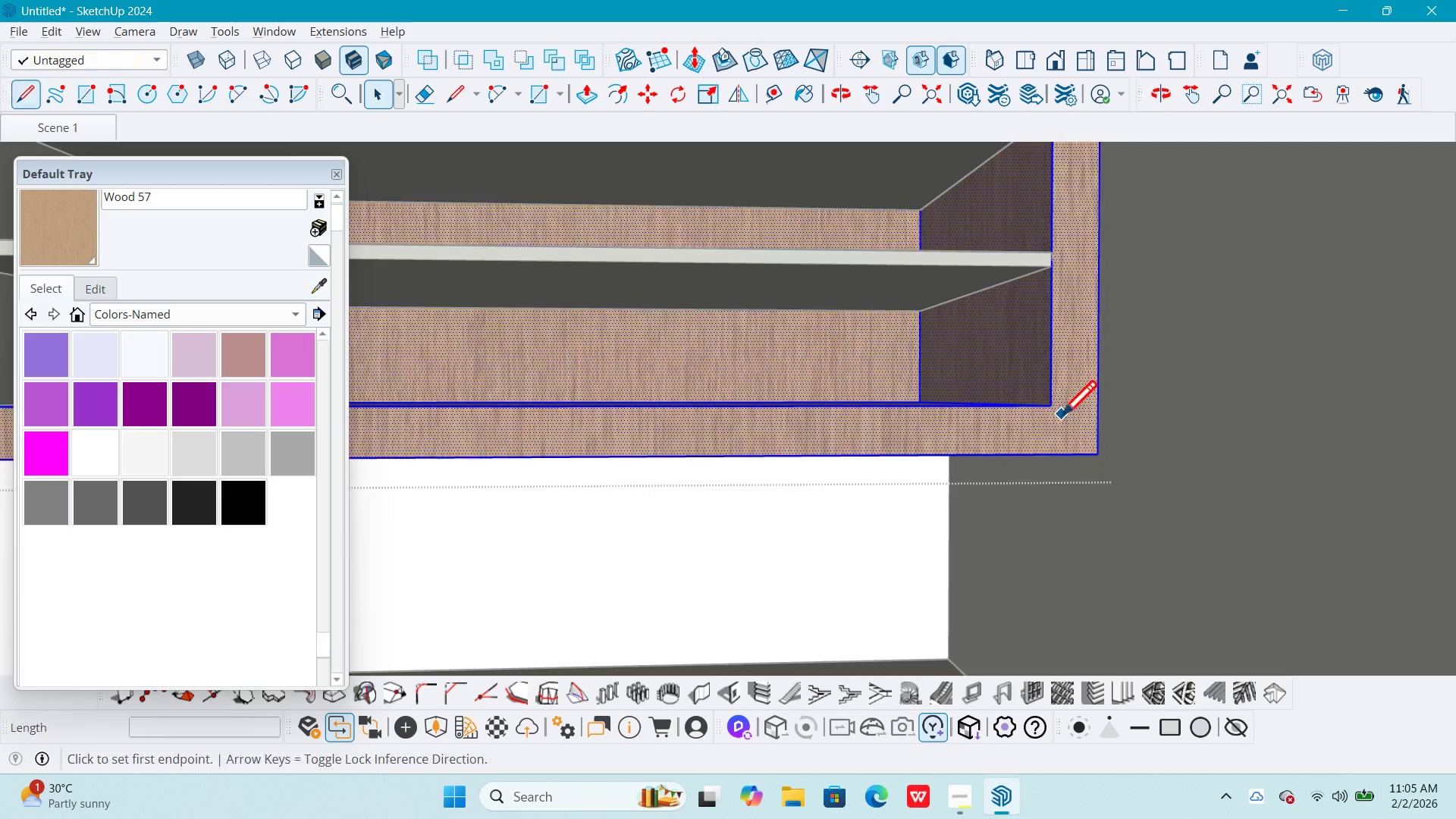 
key(L)
 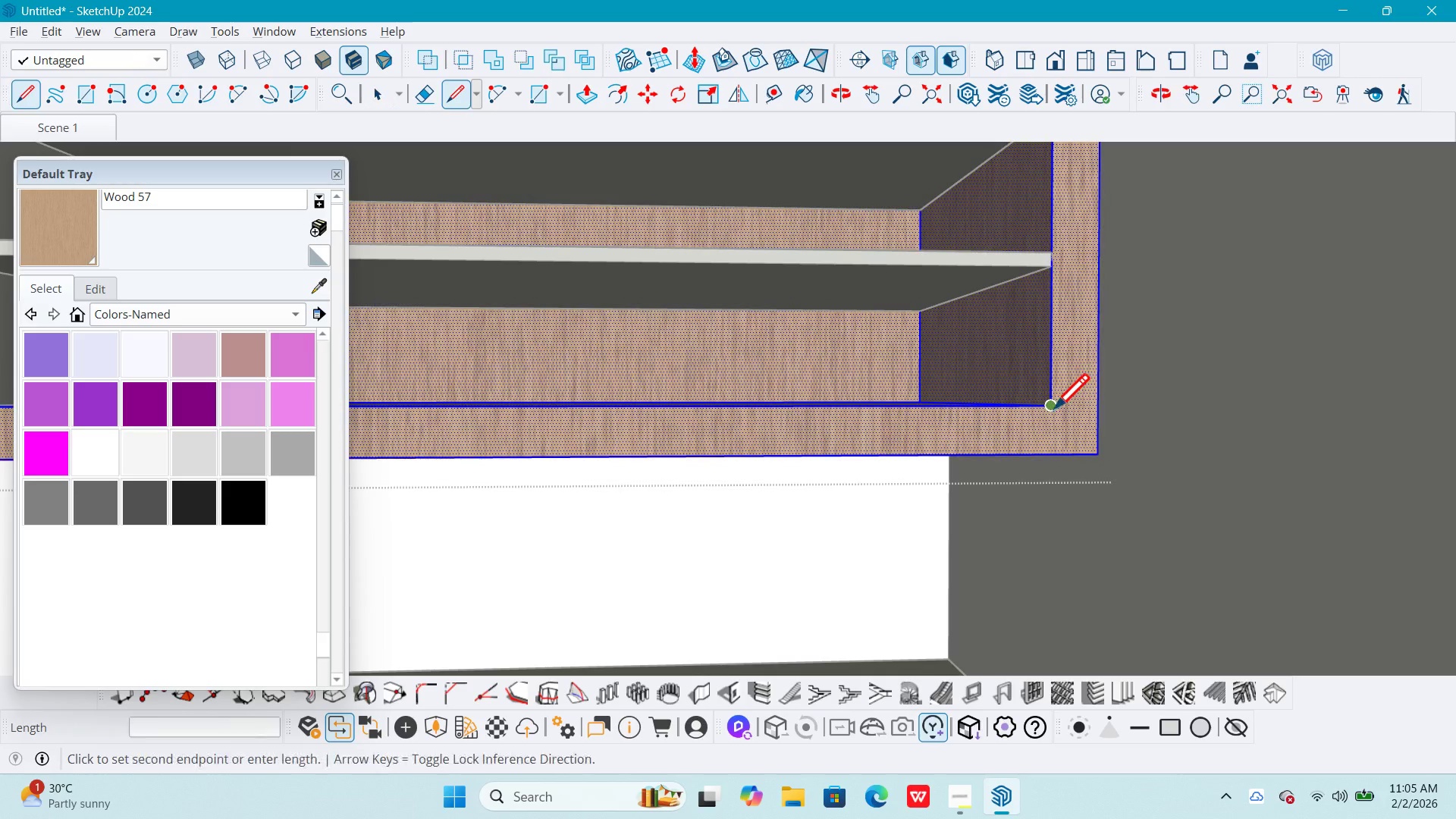 
left_click_drag(start_coordinate=[1054, 408], to_coordinate=[1059, 413])
 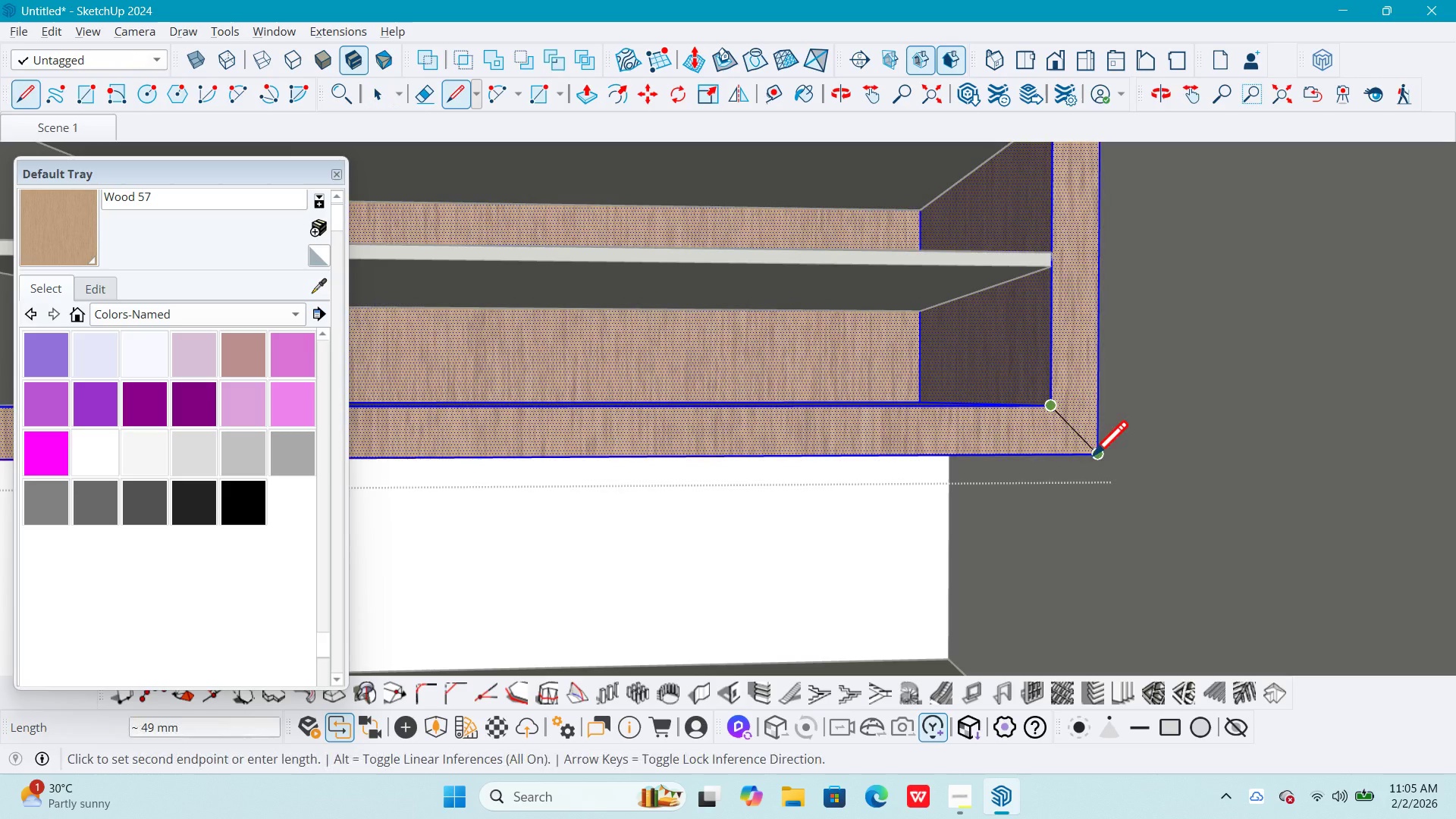 
left_click([1093, 455])
 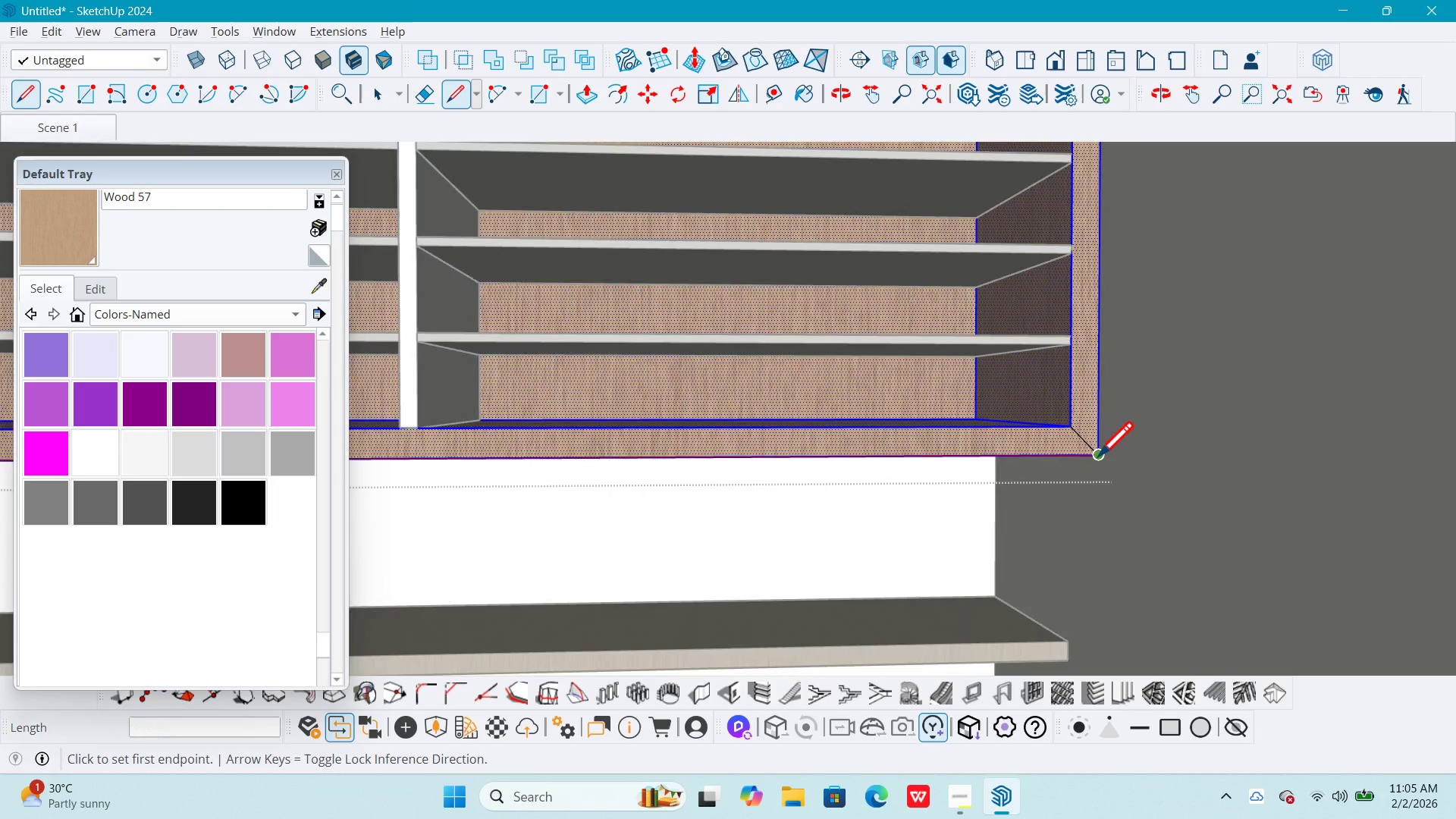 
hold_key(key=ShiftLeft, duration=0.41)
 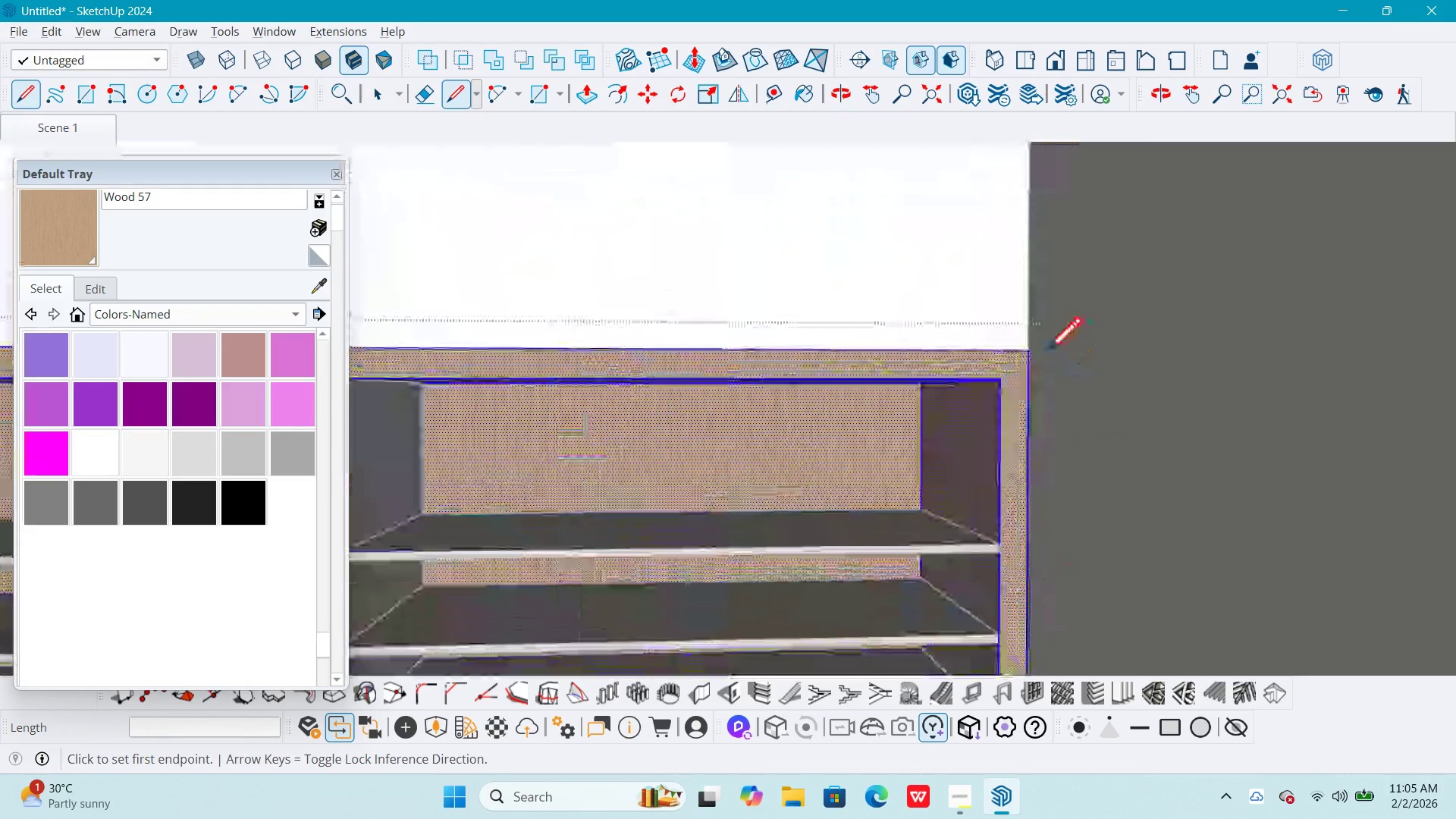 
scroll: coordinate [1050, 411], scroll_direction: down, amount: 10.0
 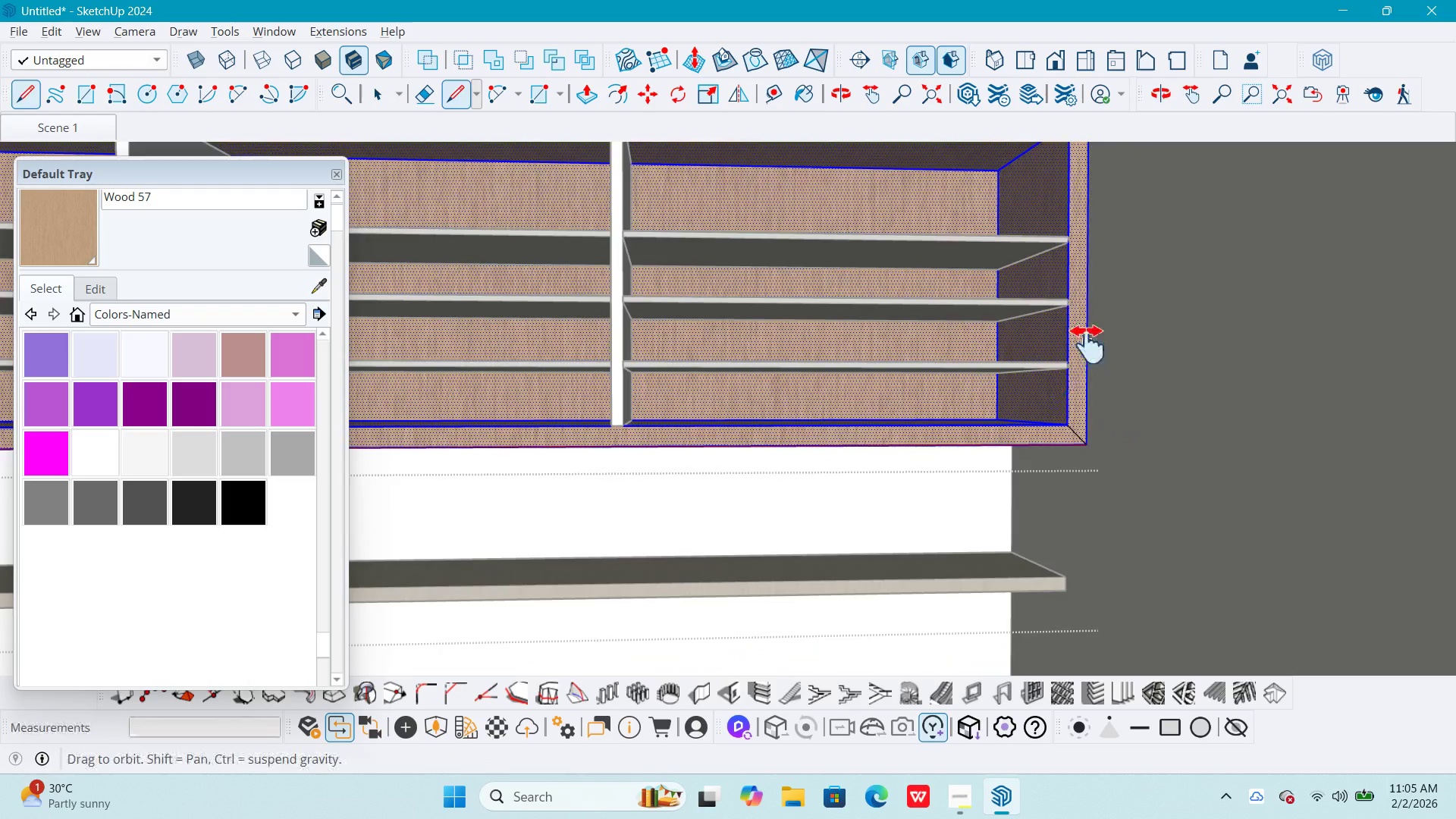 
scroll: coordinate [1048, 351], scroll_direction: up, amount: 4.0
 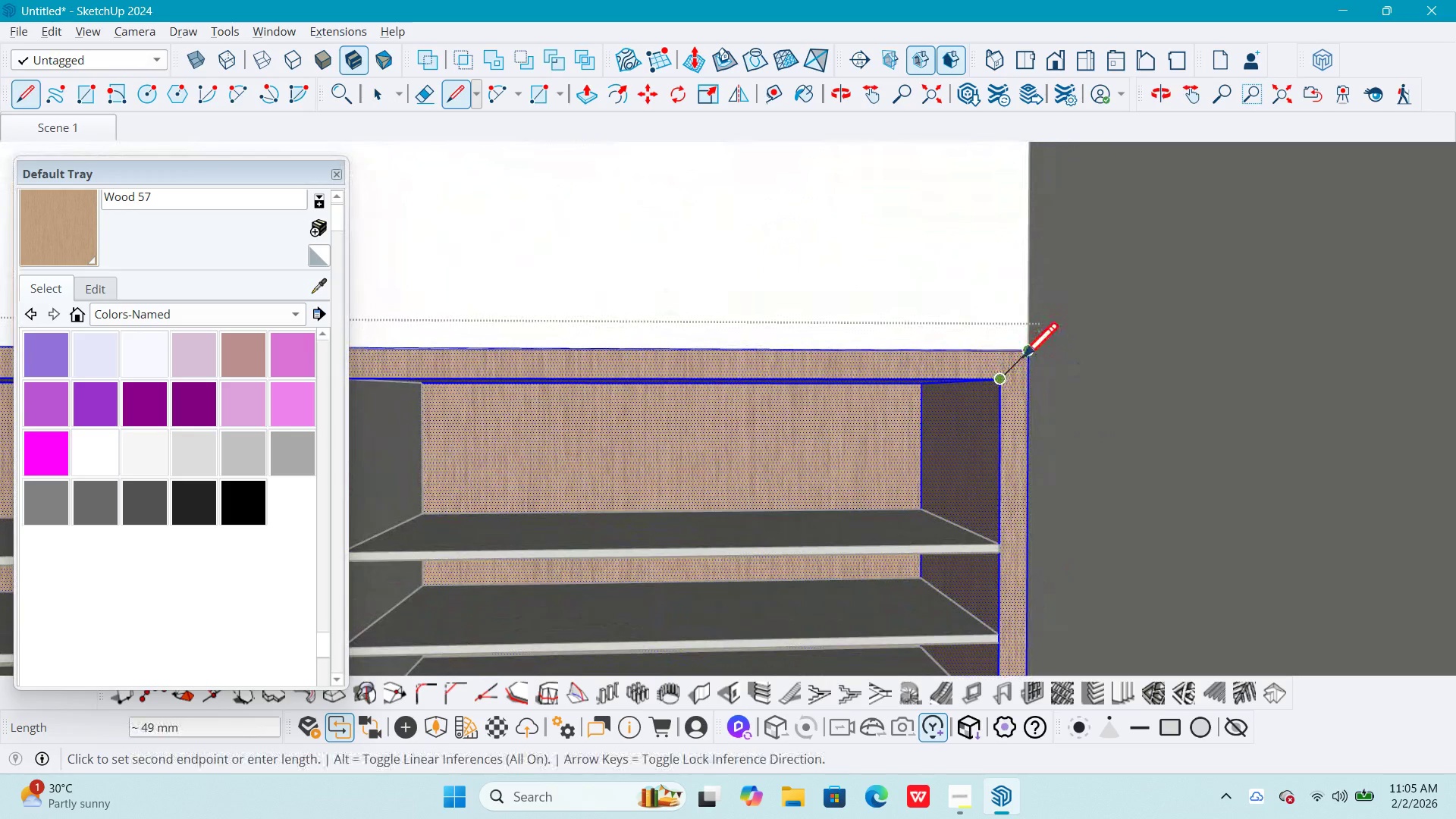 
left_click([1023, 356])
 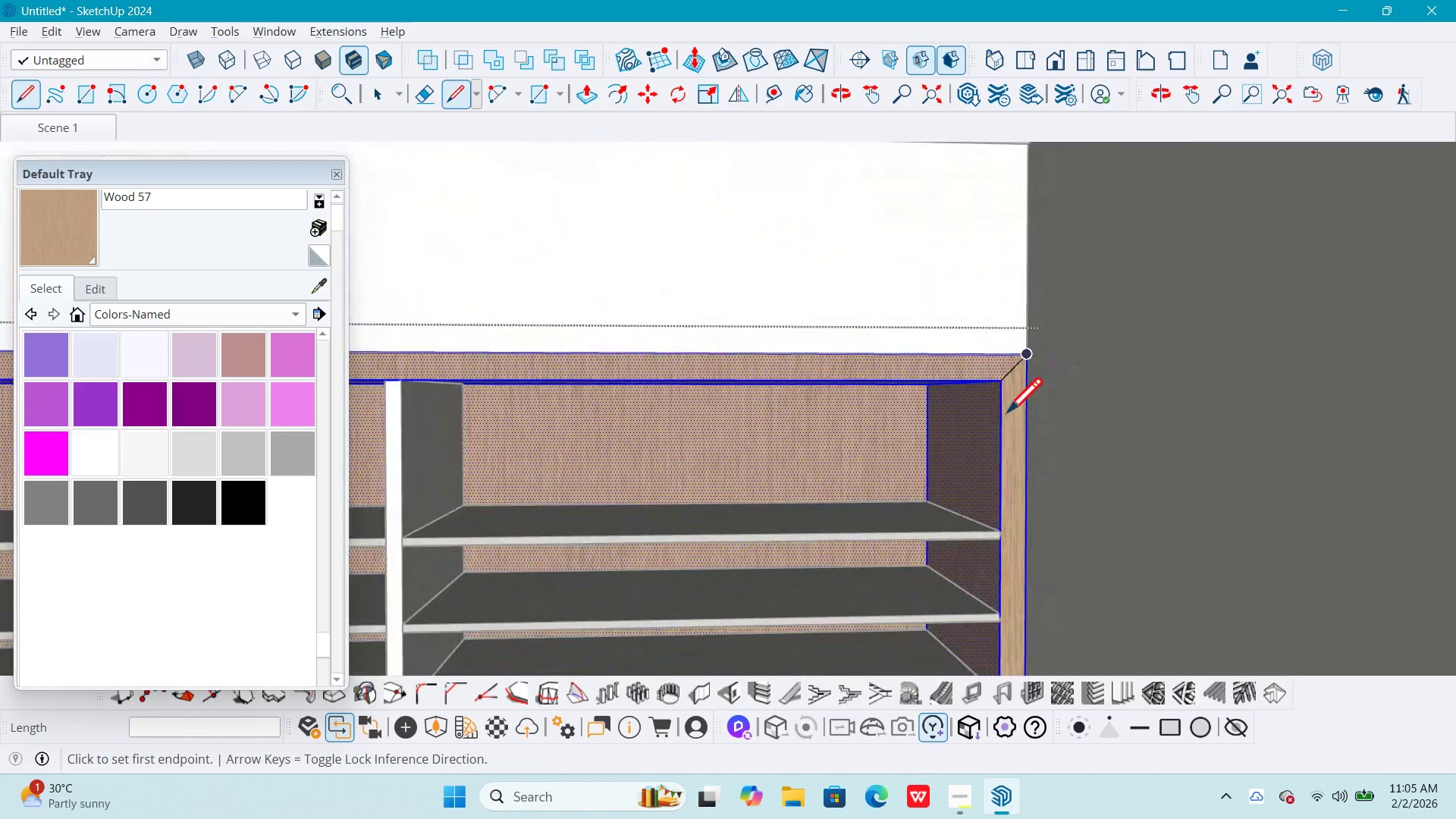 
hold_key(key=ShiftLeft, duration=0.38)
 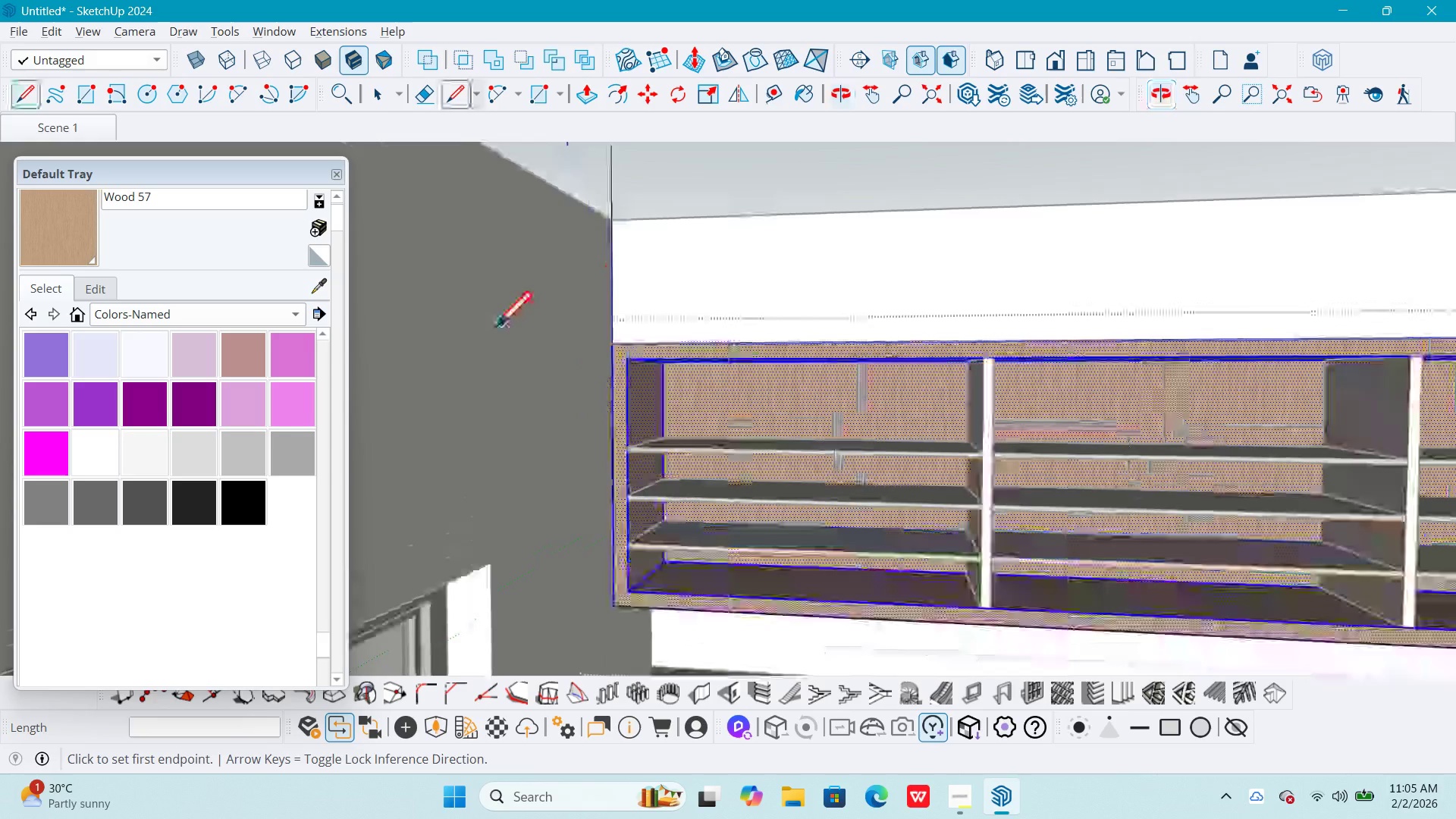 
scroll: coordinate [981, 440], scroll_direction: down, amount: 9.0
 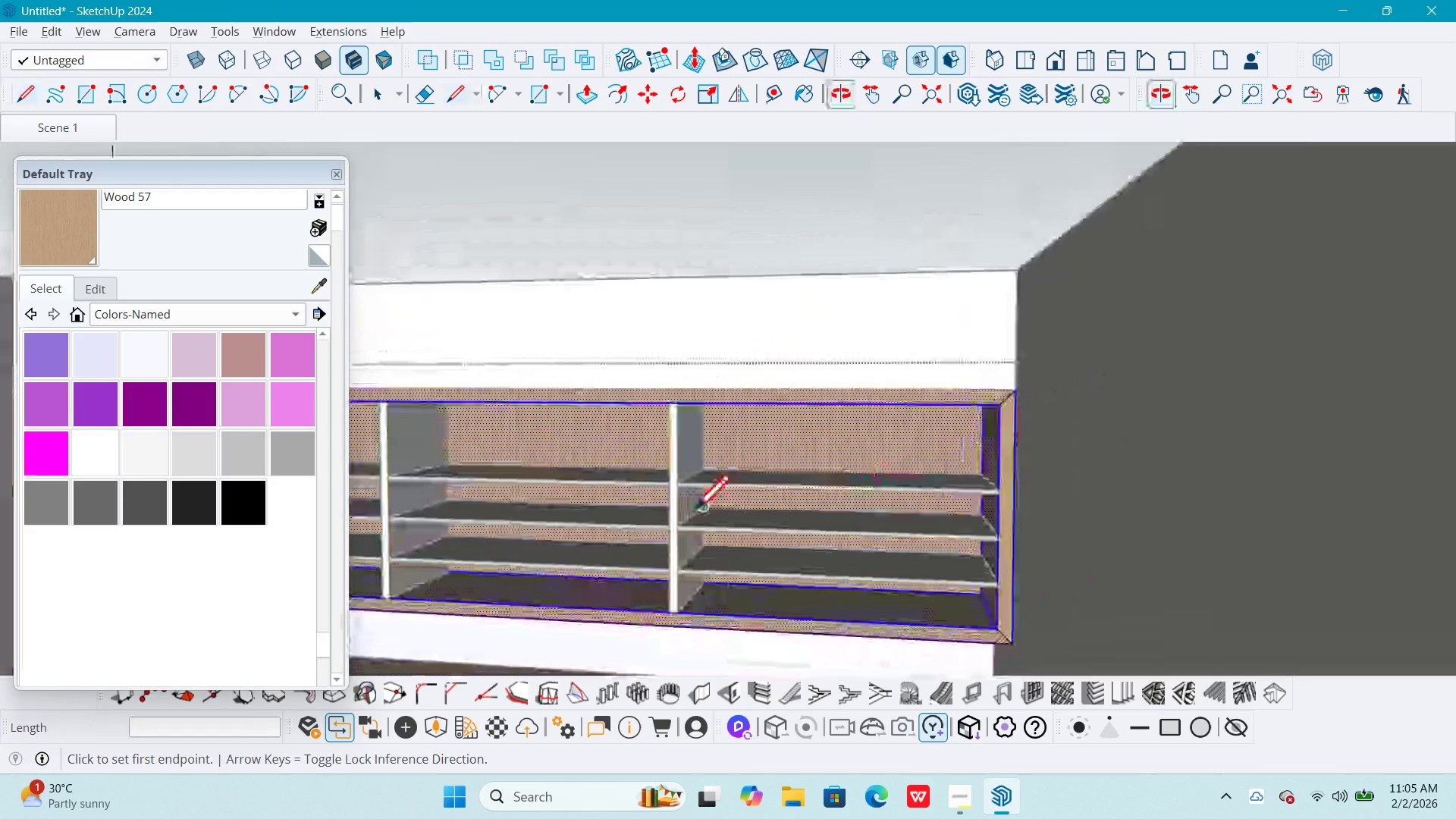 
scroll: coordinate [652, 410], scroll_direction: up, amount: 9.0
 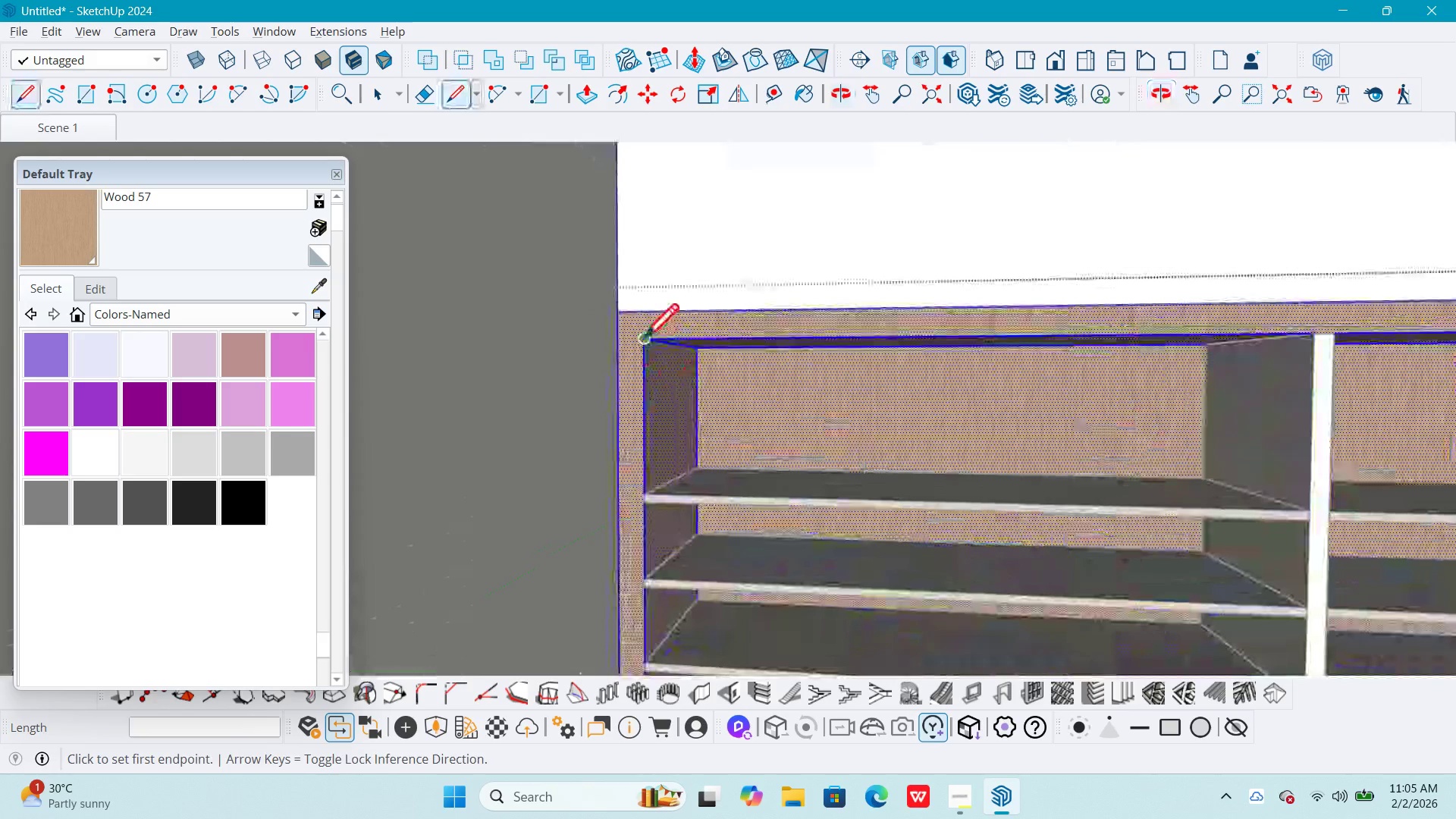 
left_click([644, 336])
 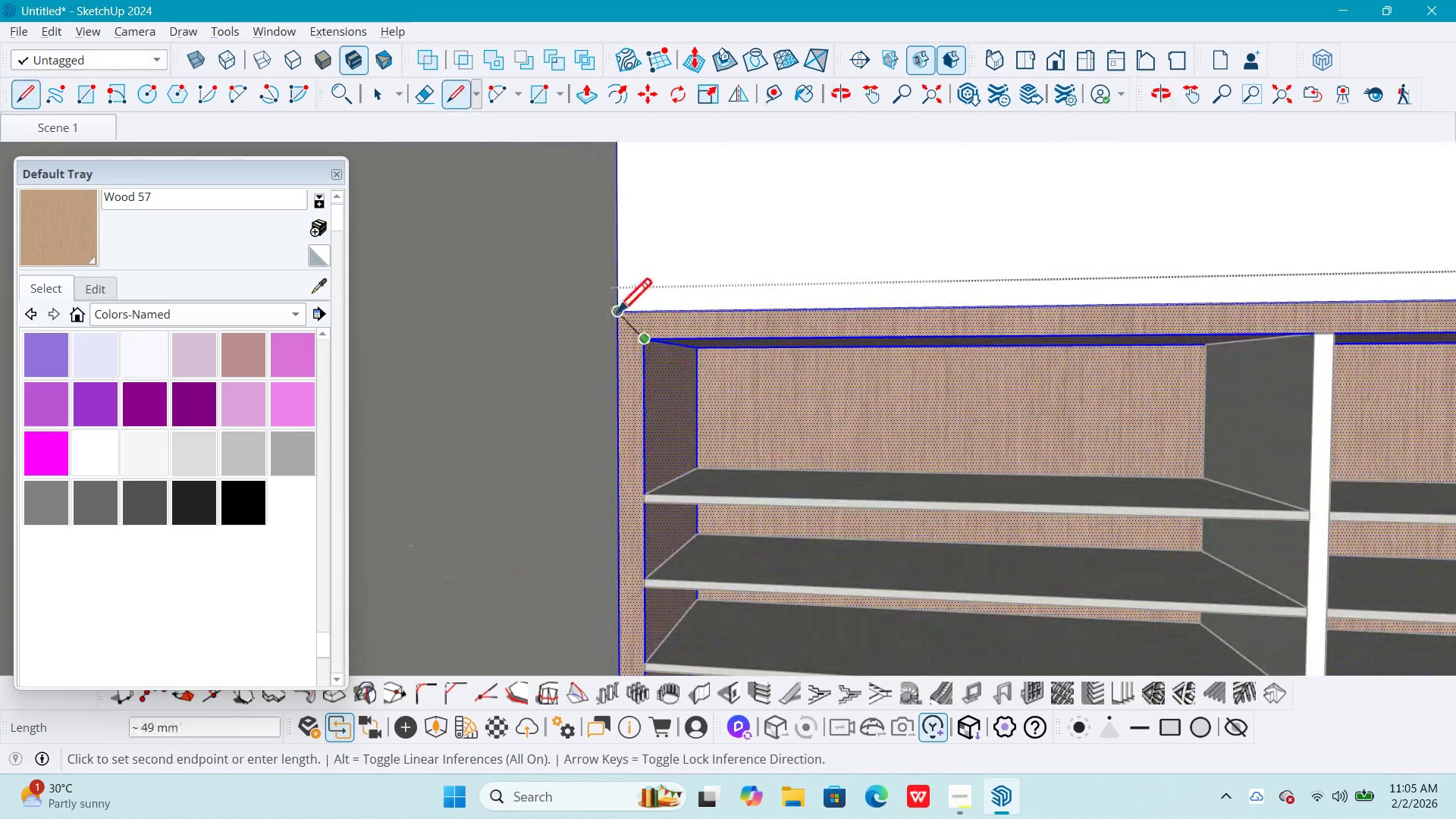 
left_click([617, 312])
 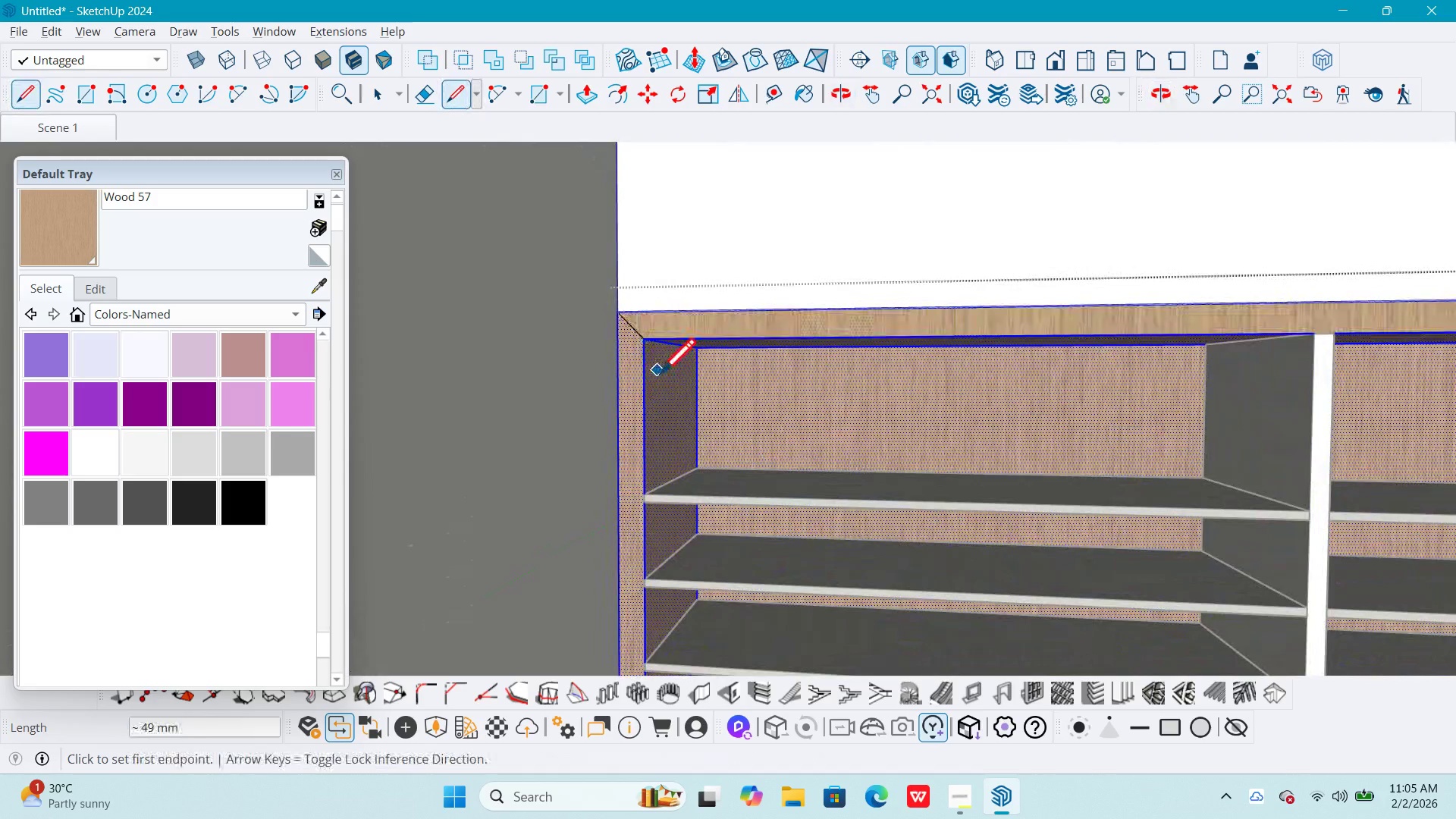 
hold_key(key=ShiftLeft, duration=0.34)
 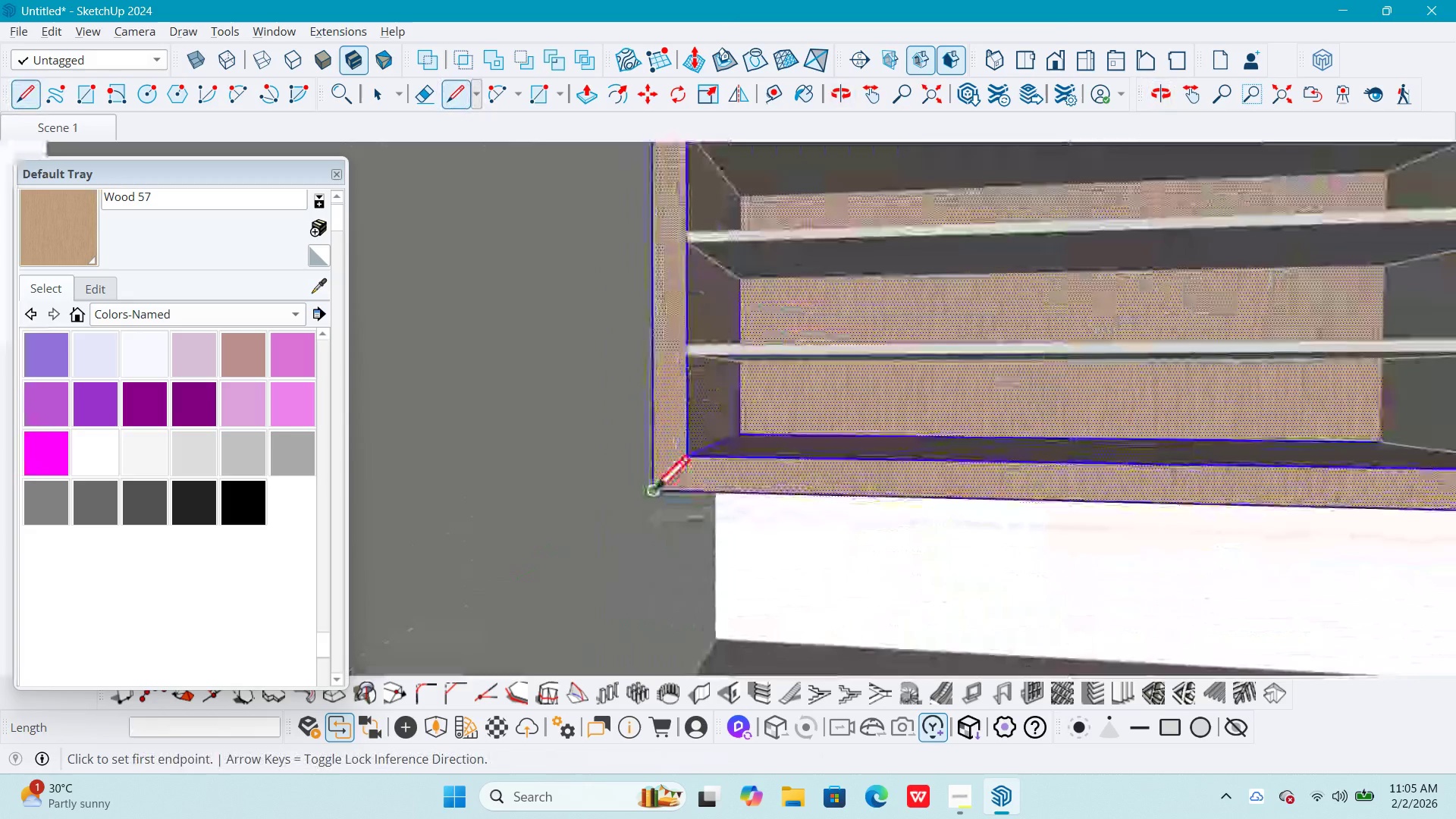 
left_click([653, 485])
 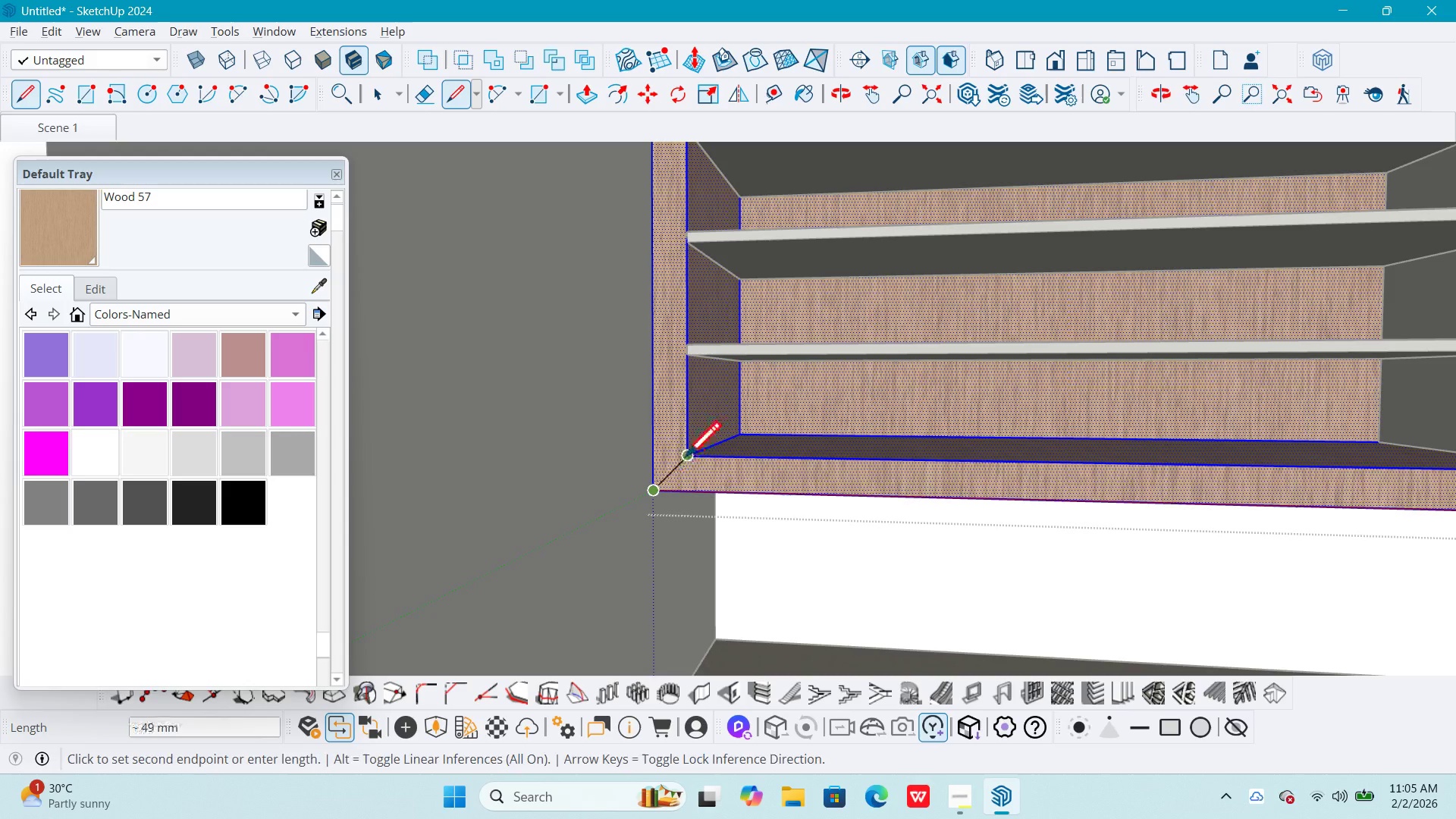 
scroll: coordinate [664, 500], scroll_direction: up, amount: 2.0
 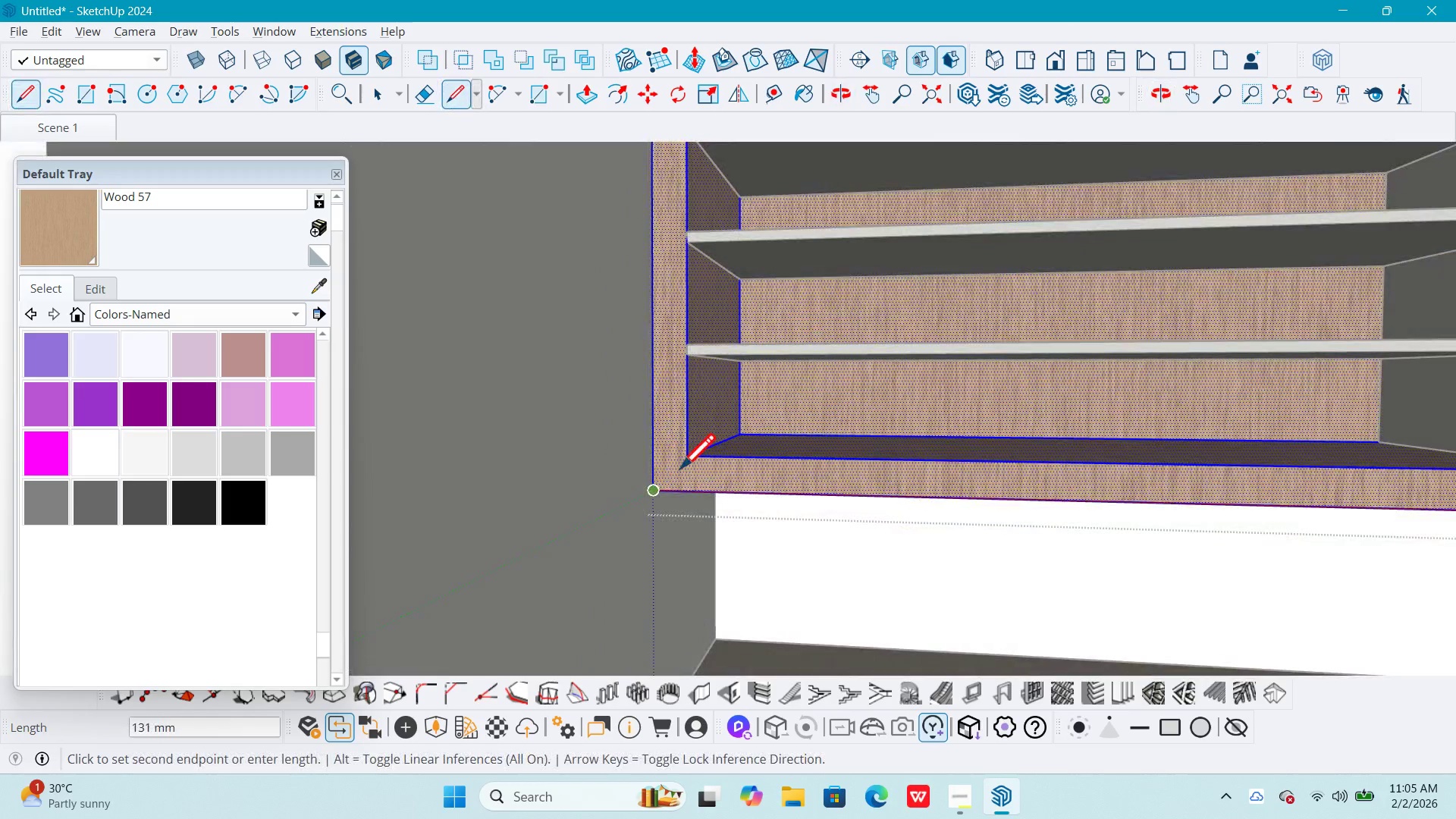 
left_click_drag(start_coordinate=[685, 460], to_coordinate=[689, 472])
 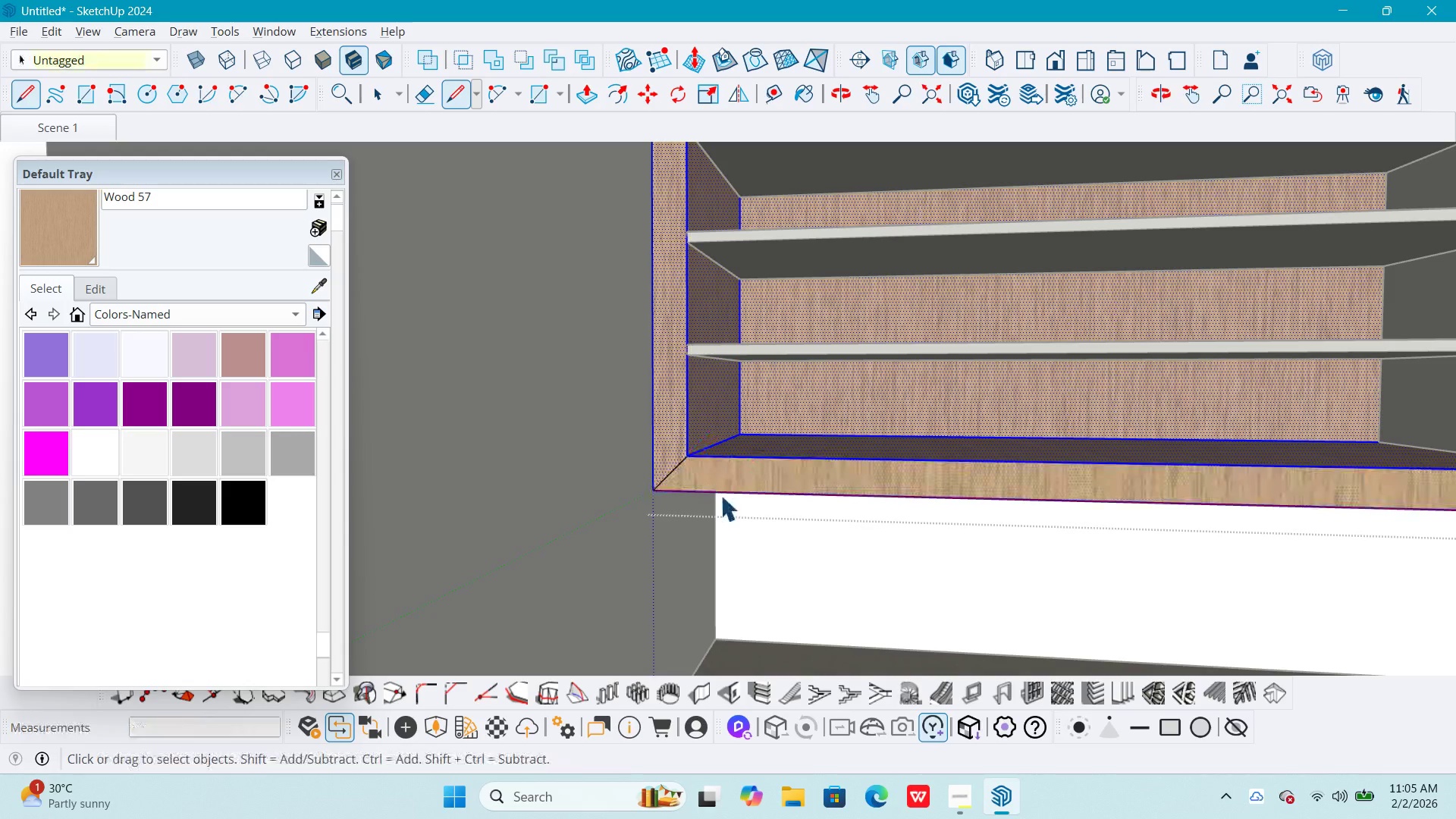 
key(Space)
 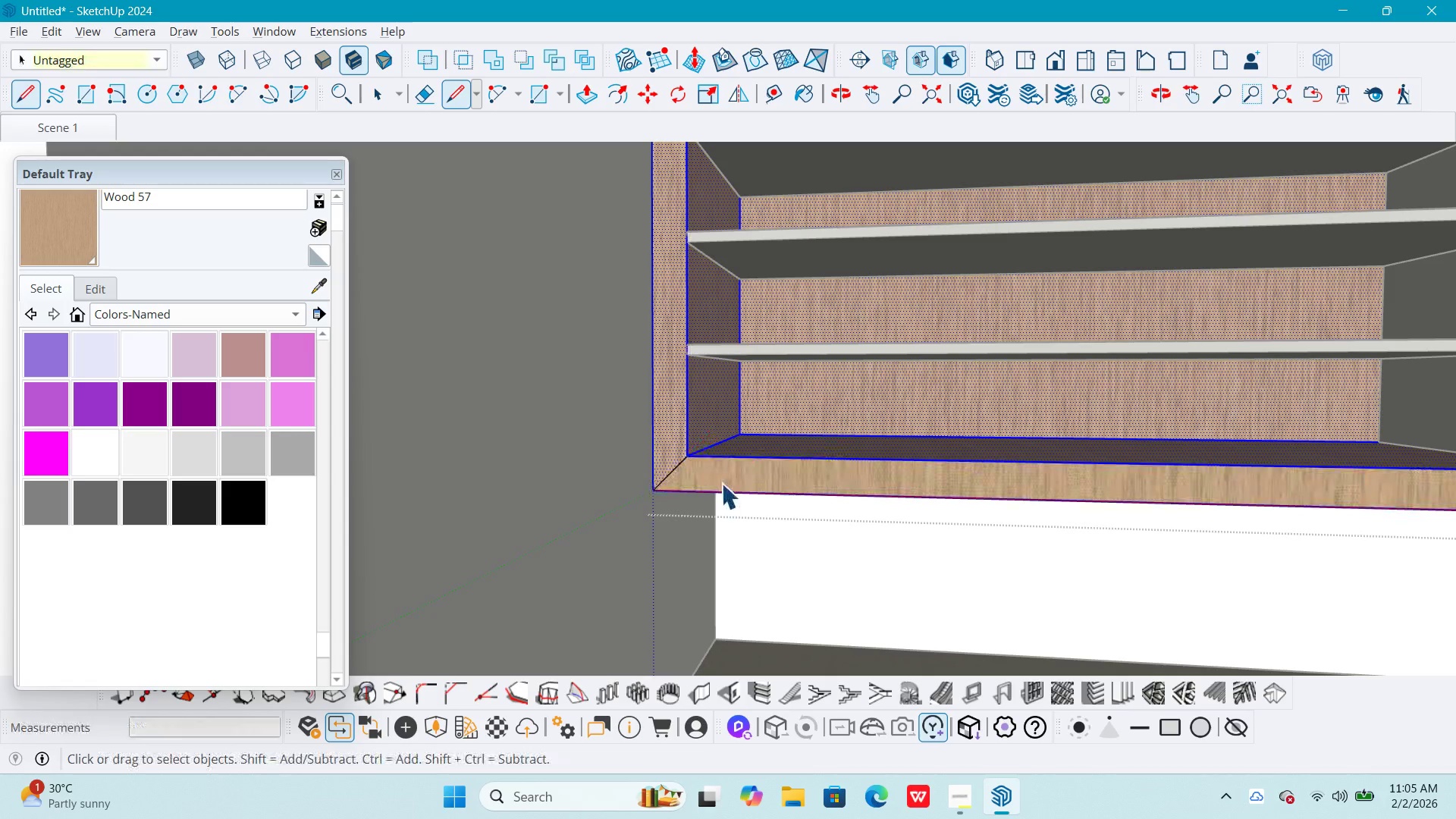 
double_click([721, 483])
 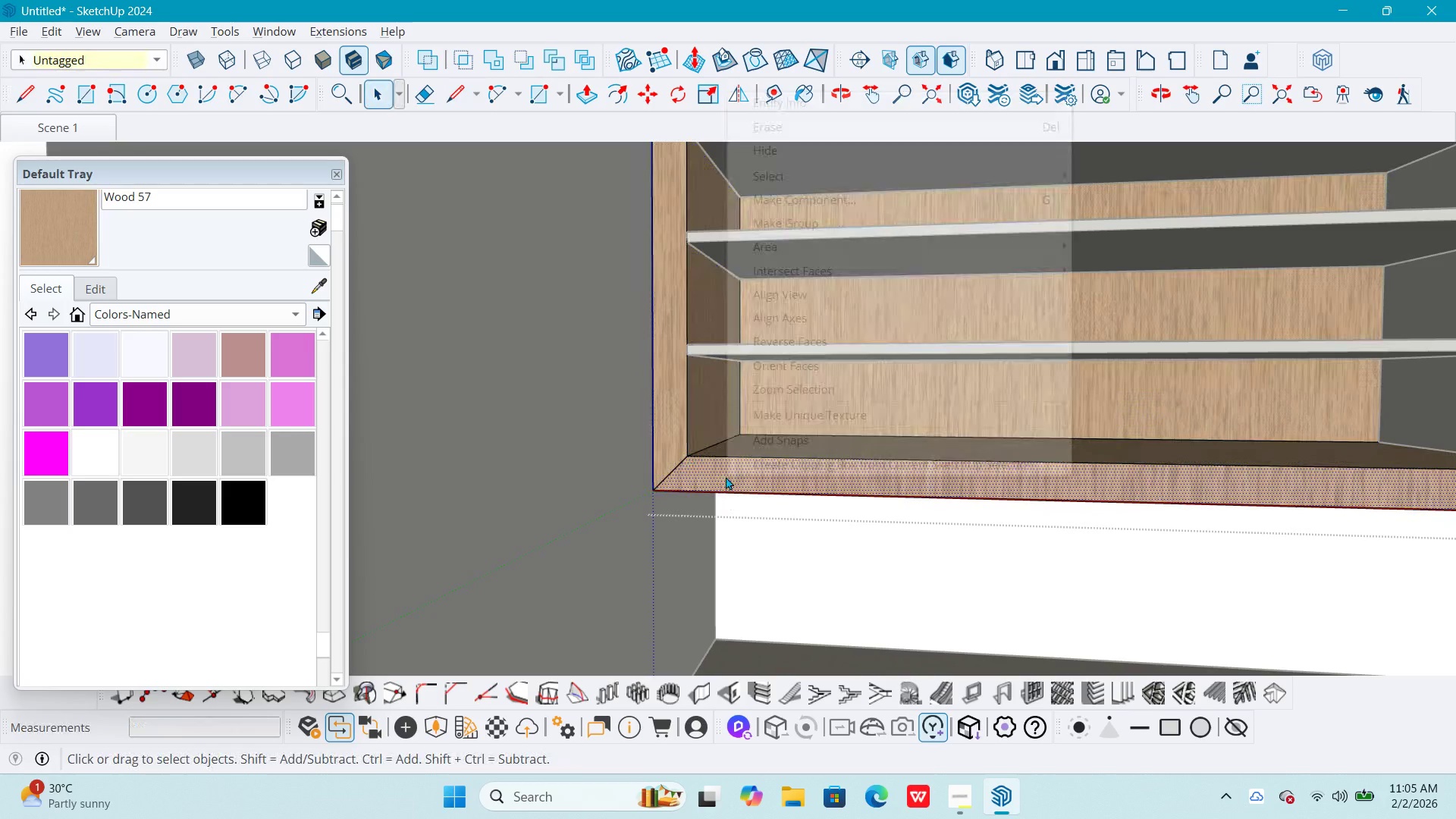 
right_click([726, 476])
 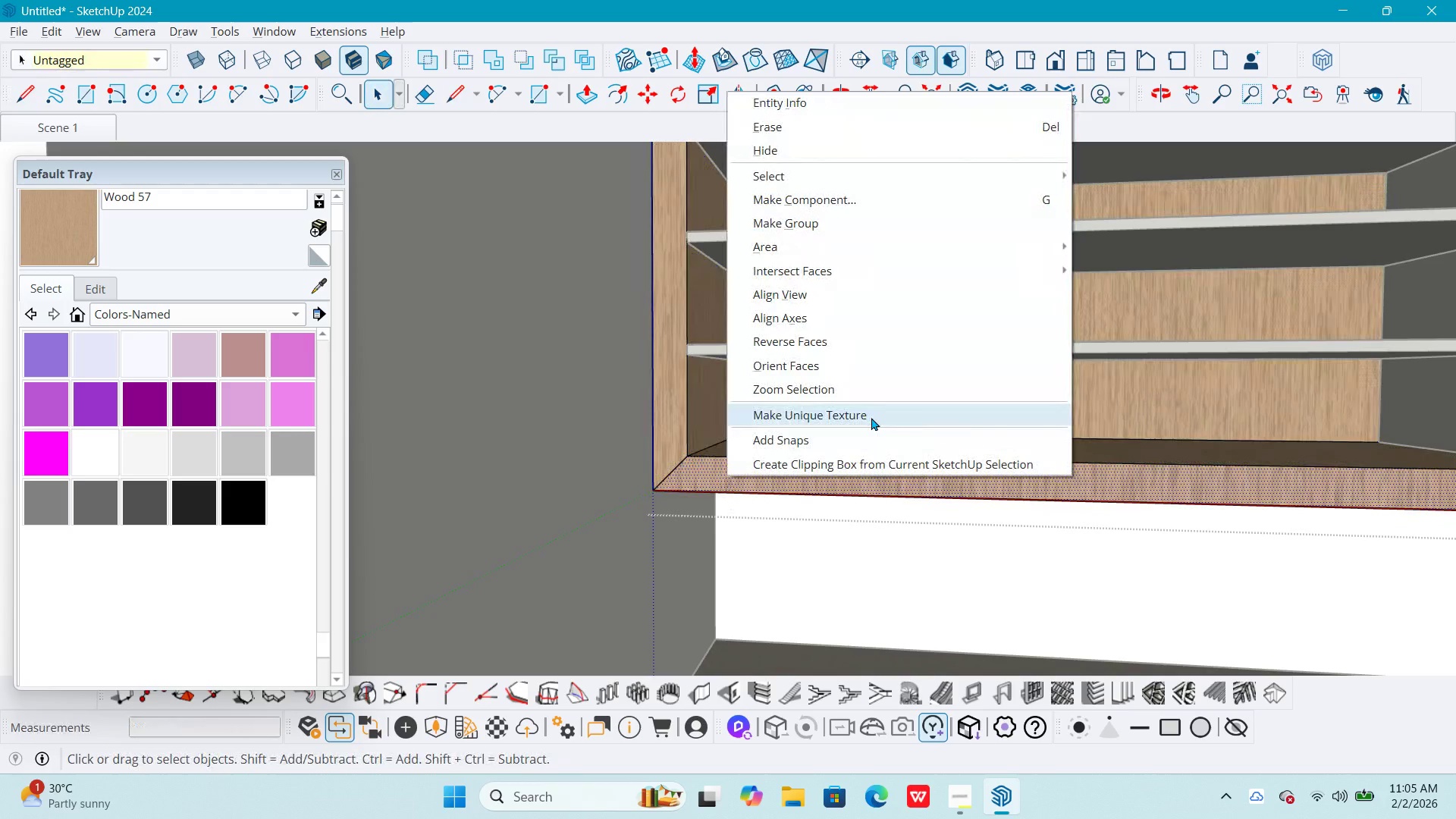 
left_click([870, 414])
 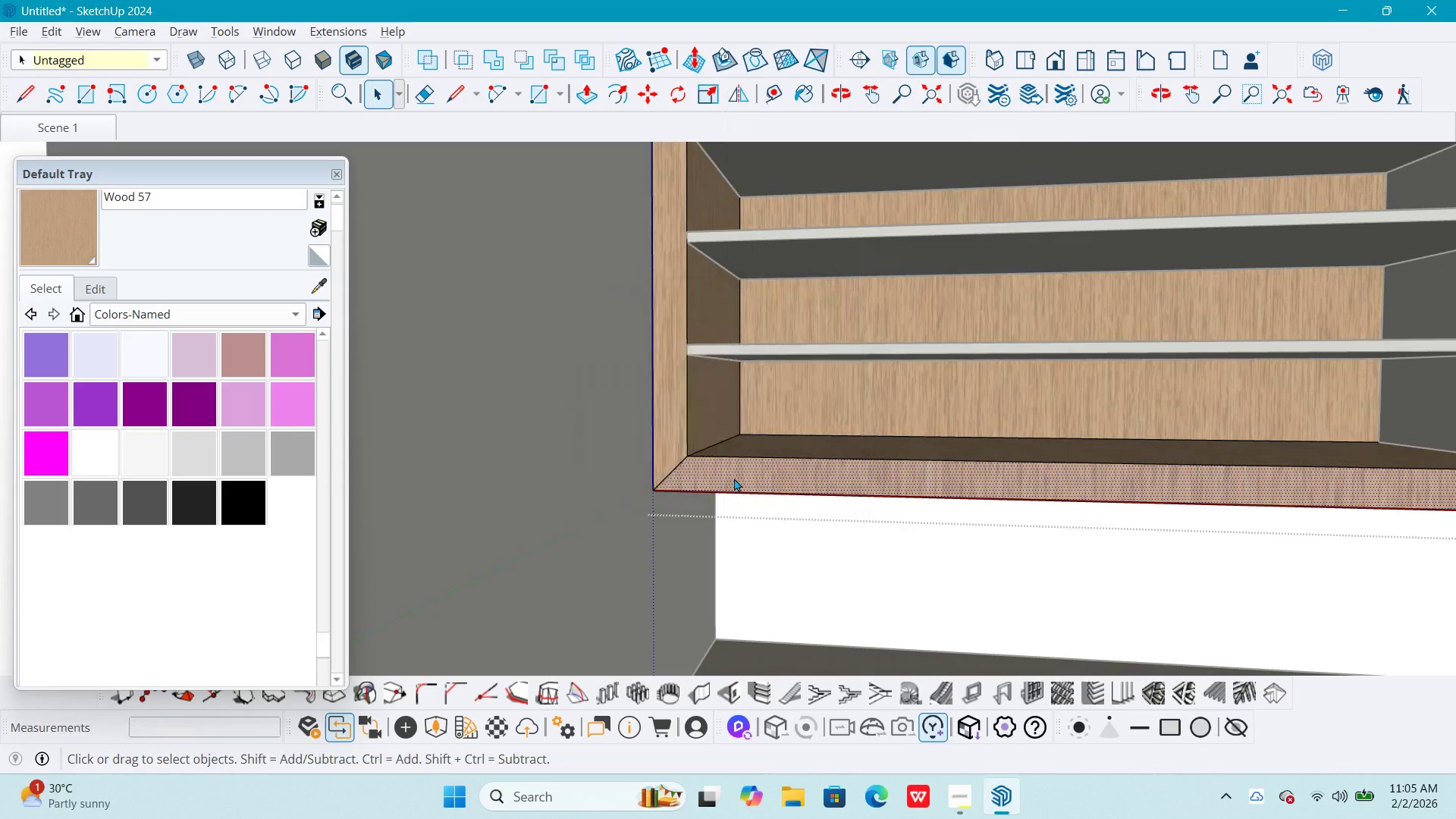 
right_click([738, 479])
 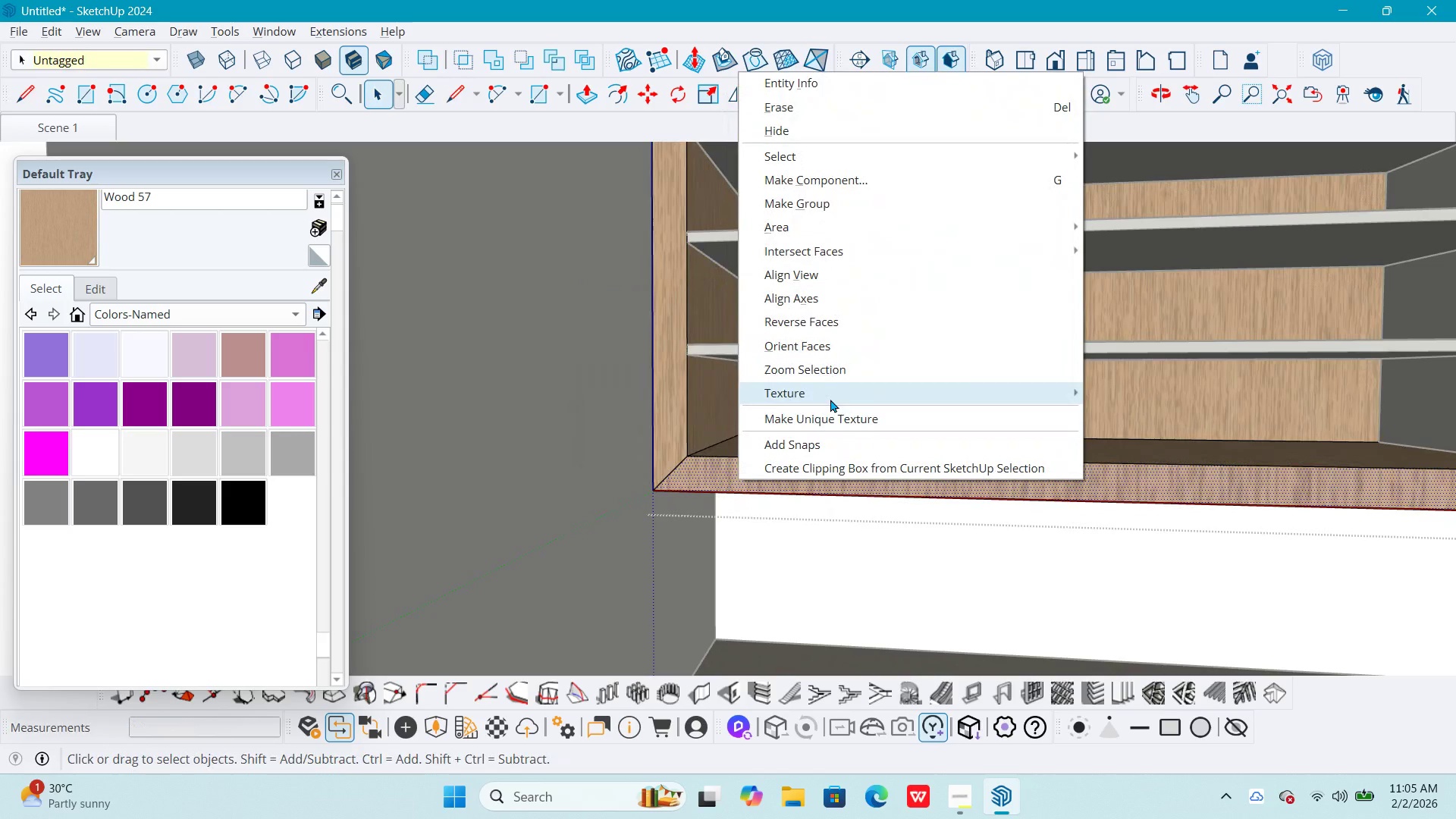 
left_click([830, 394])
 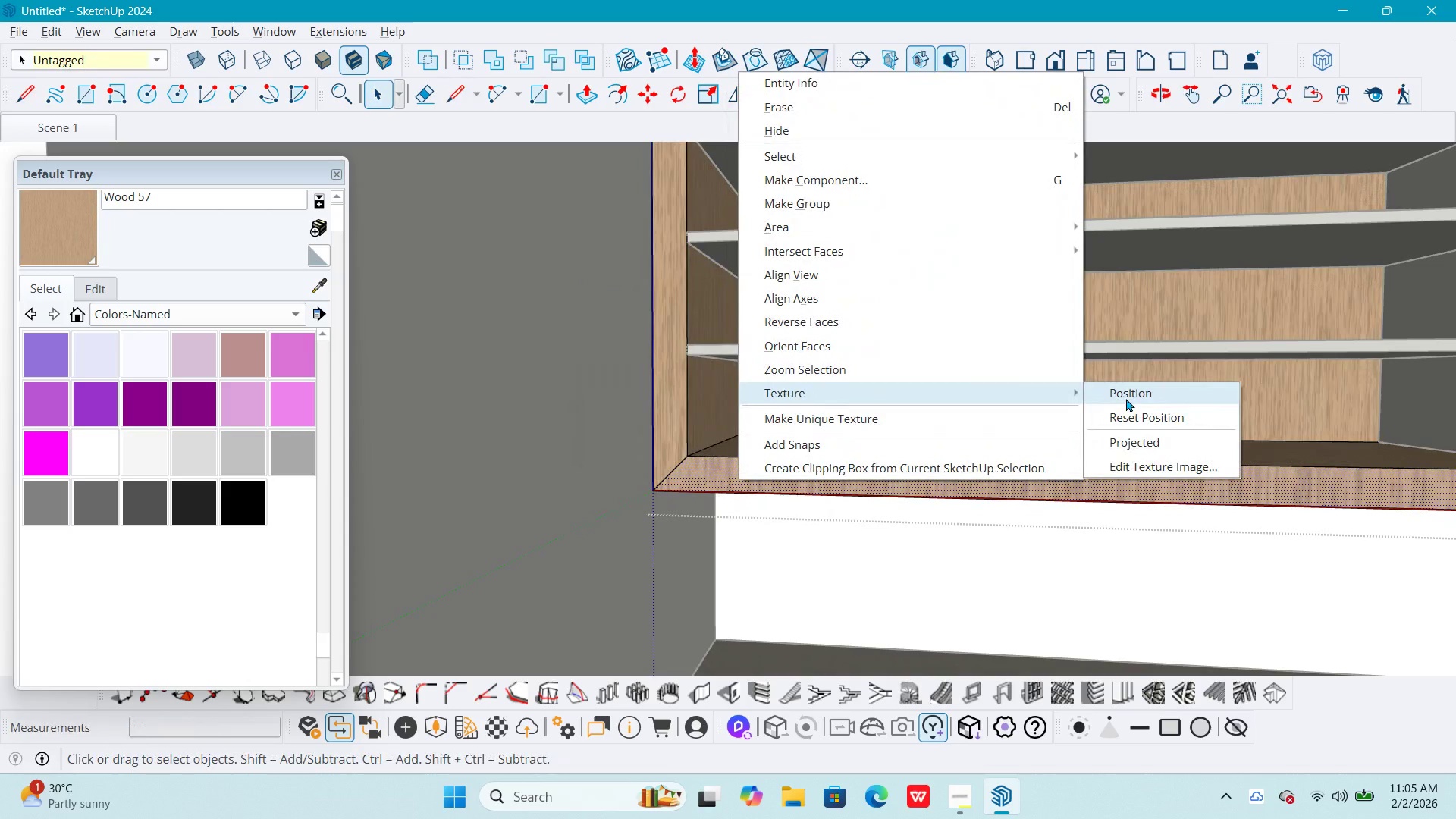 
left_click([1126, 398])
 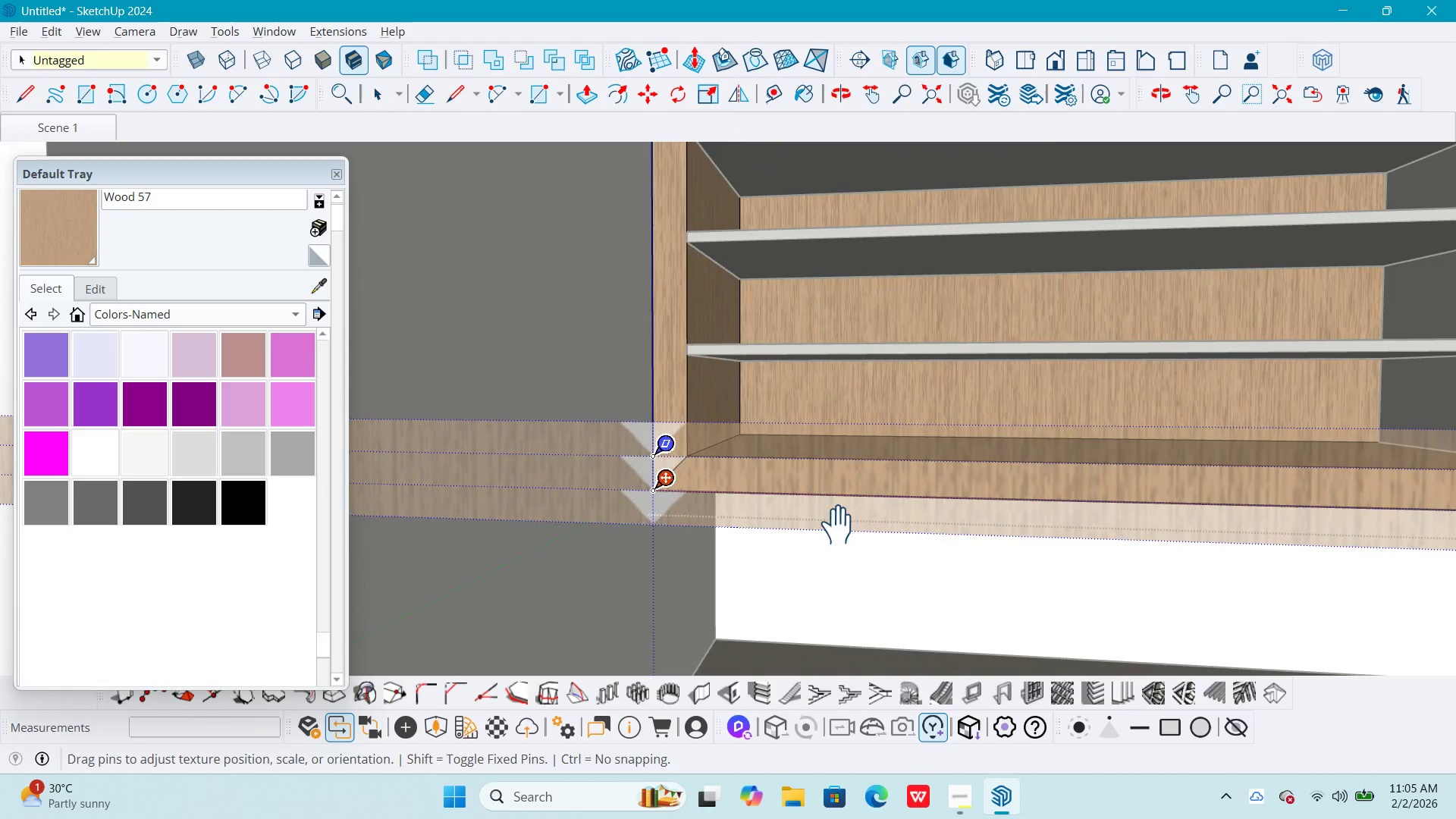 
key(Shift+ShiftLeft)
 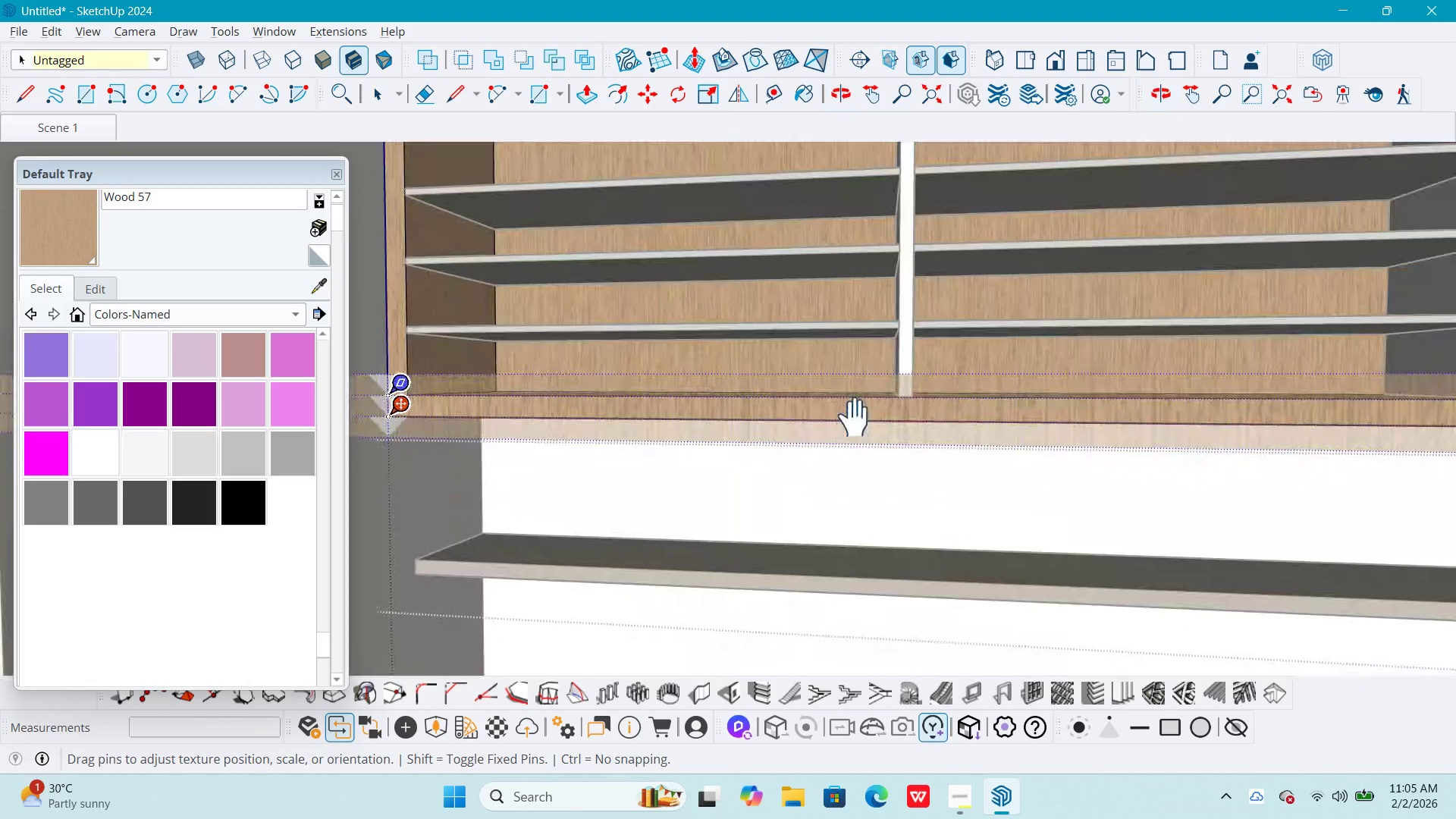 
scroll: coordinate [1038, 524], scroll_direction: down, amount: 4.0
 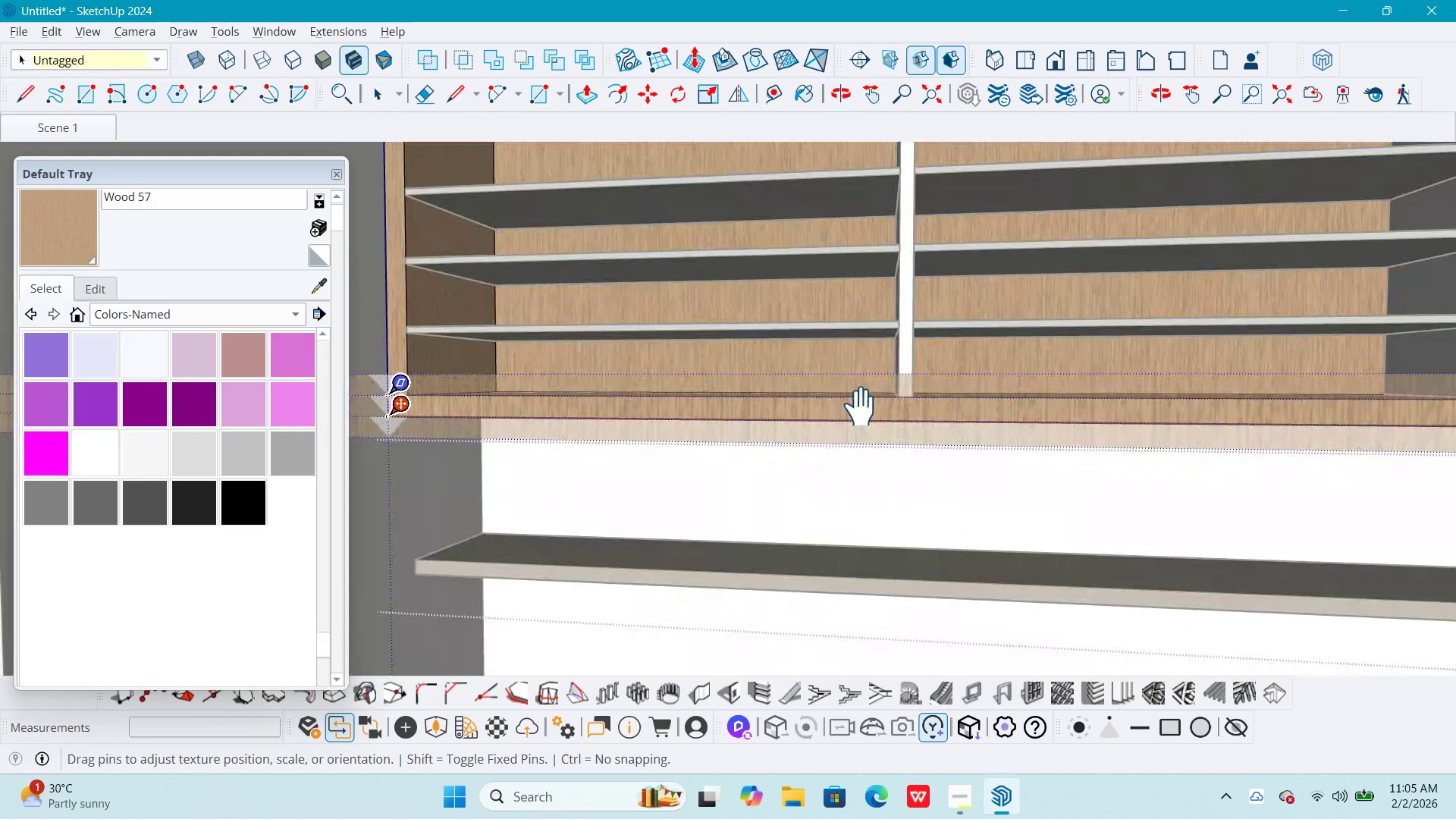 
right_click([861, 408])
 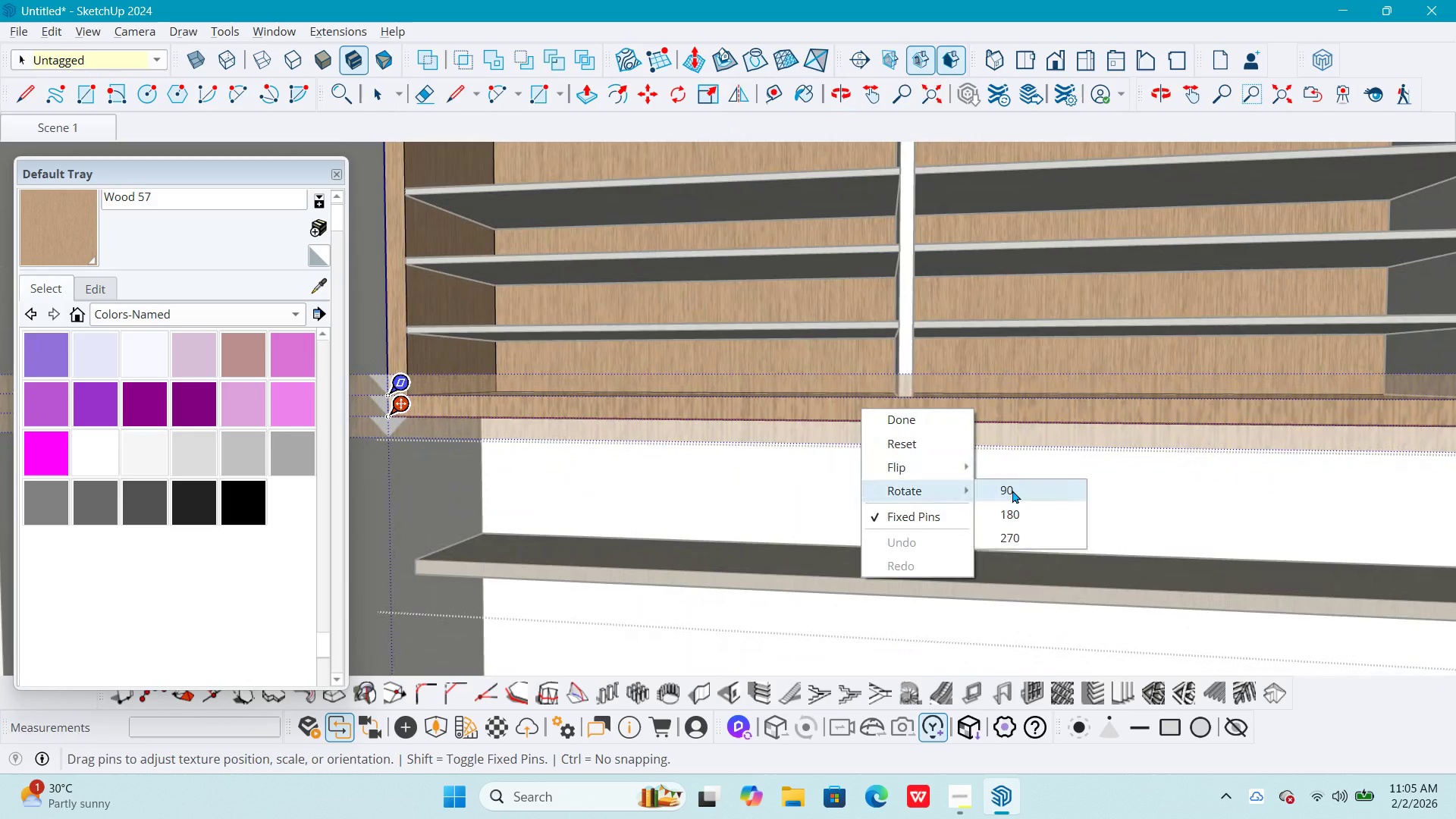 
double_click([1013, 490])
 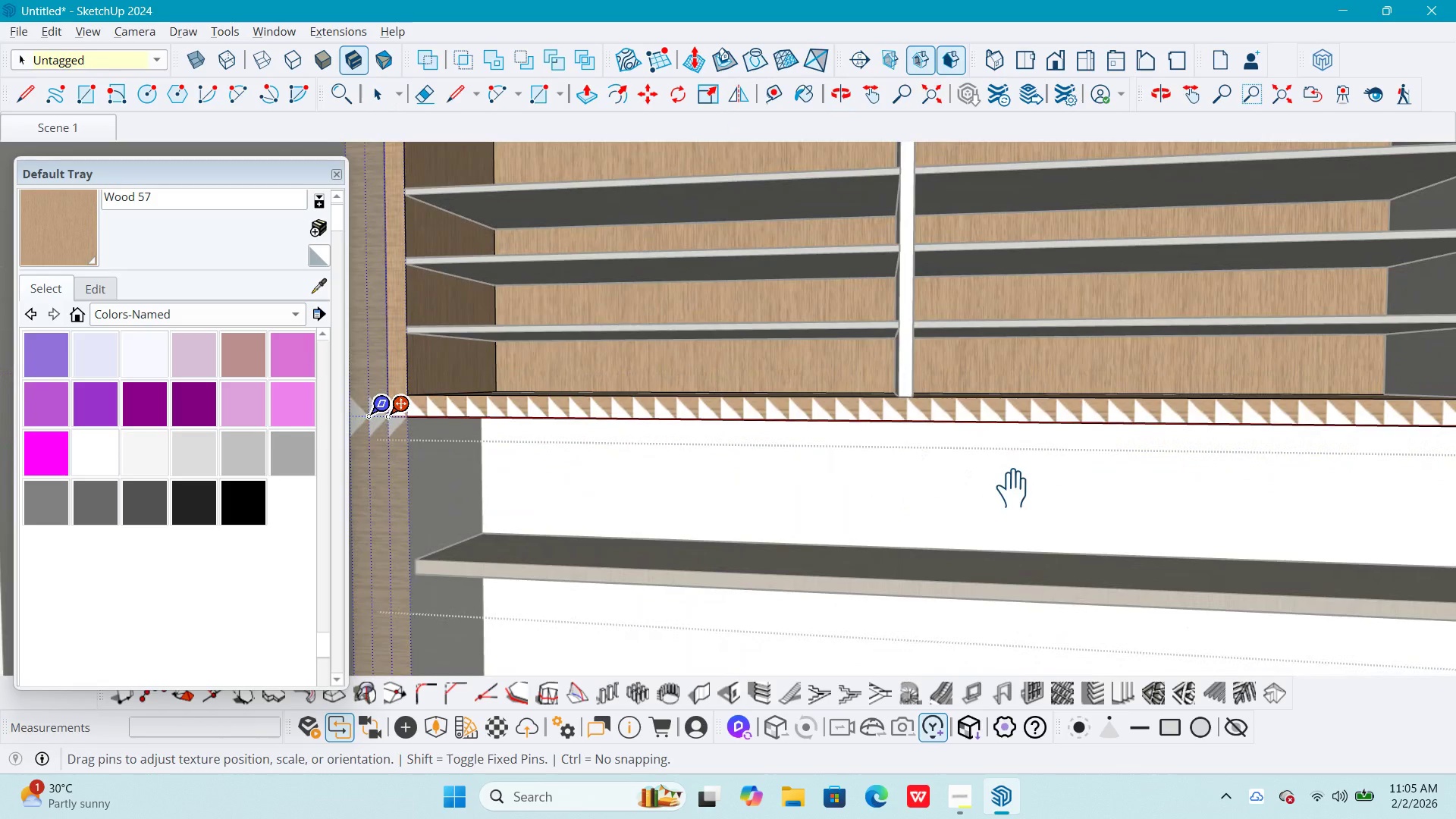 
key(Control+Z)
 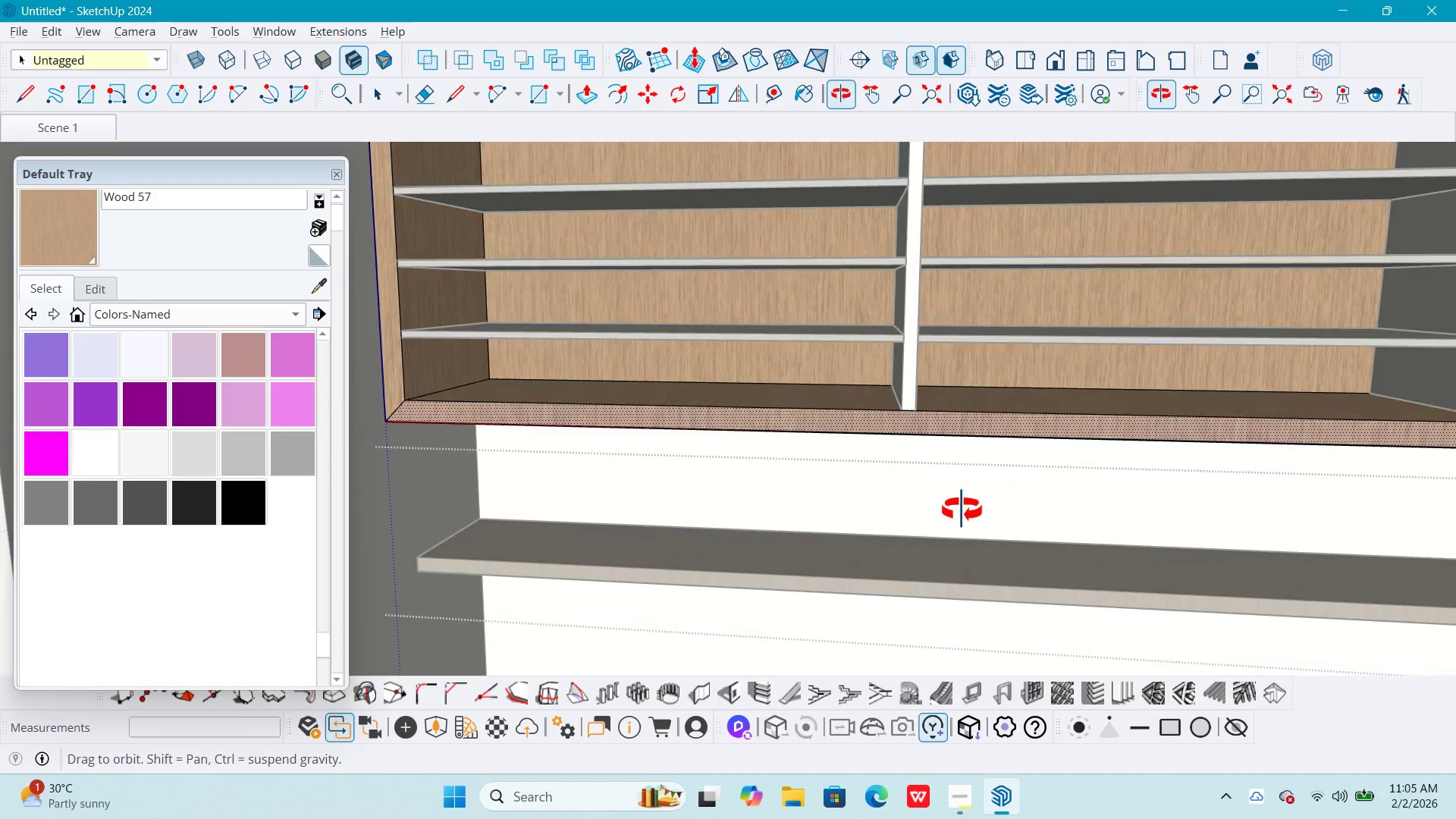 
key(Escape)
 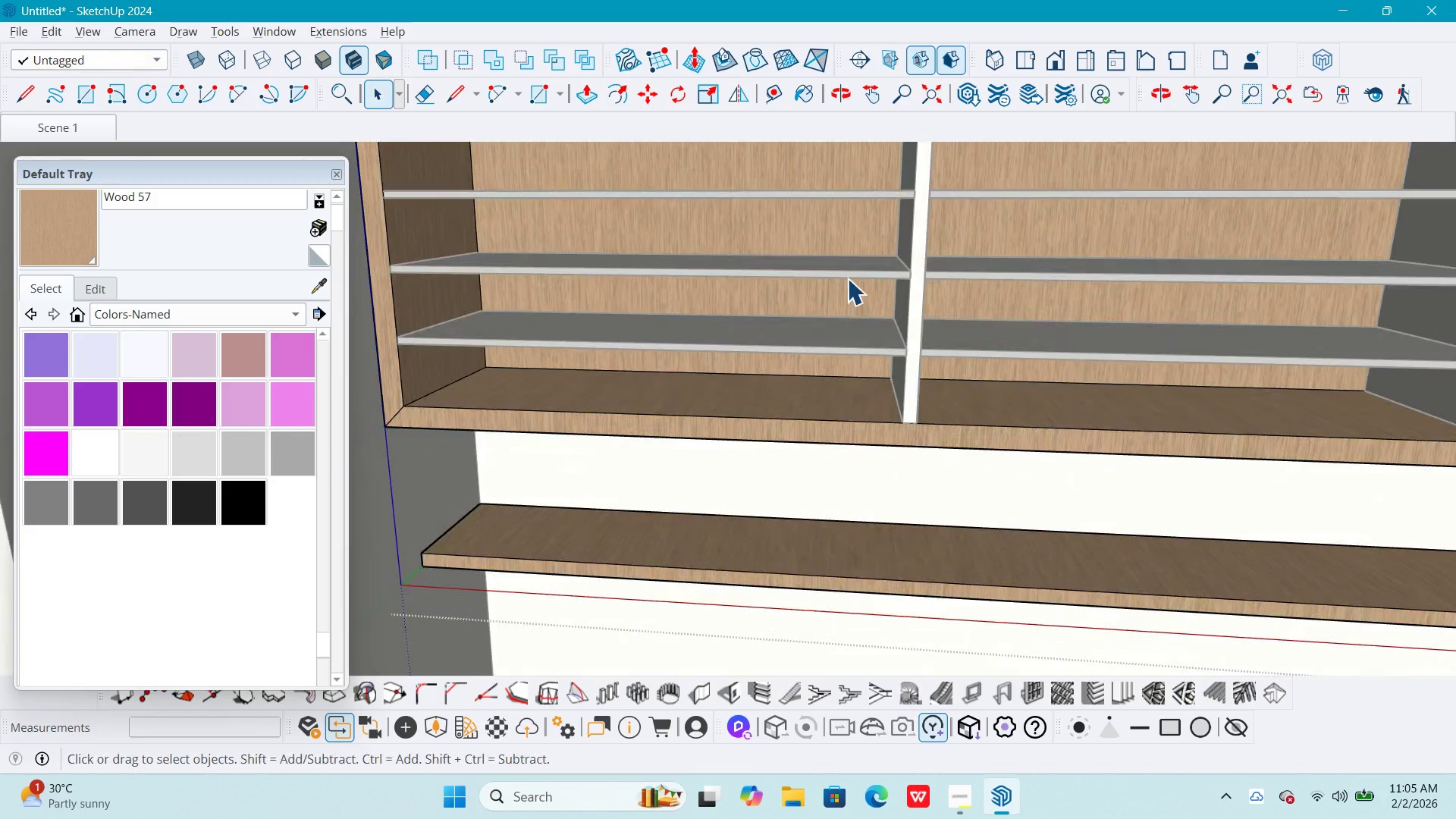 
left_click([847, 278])
 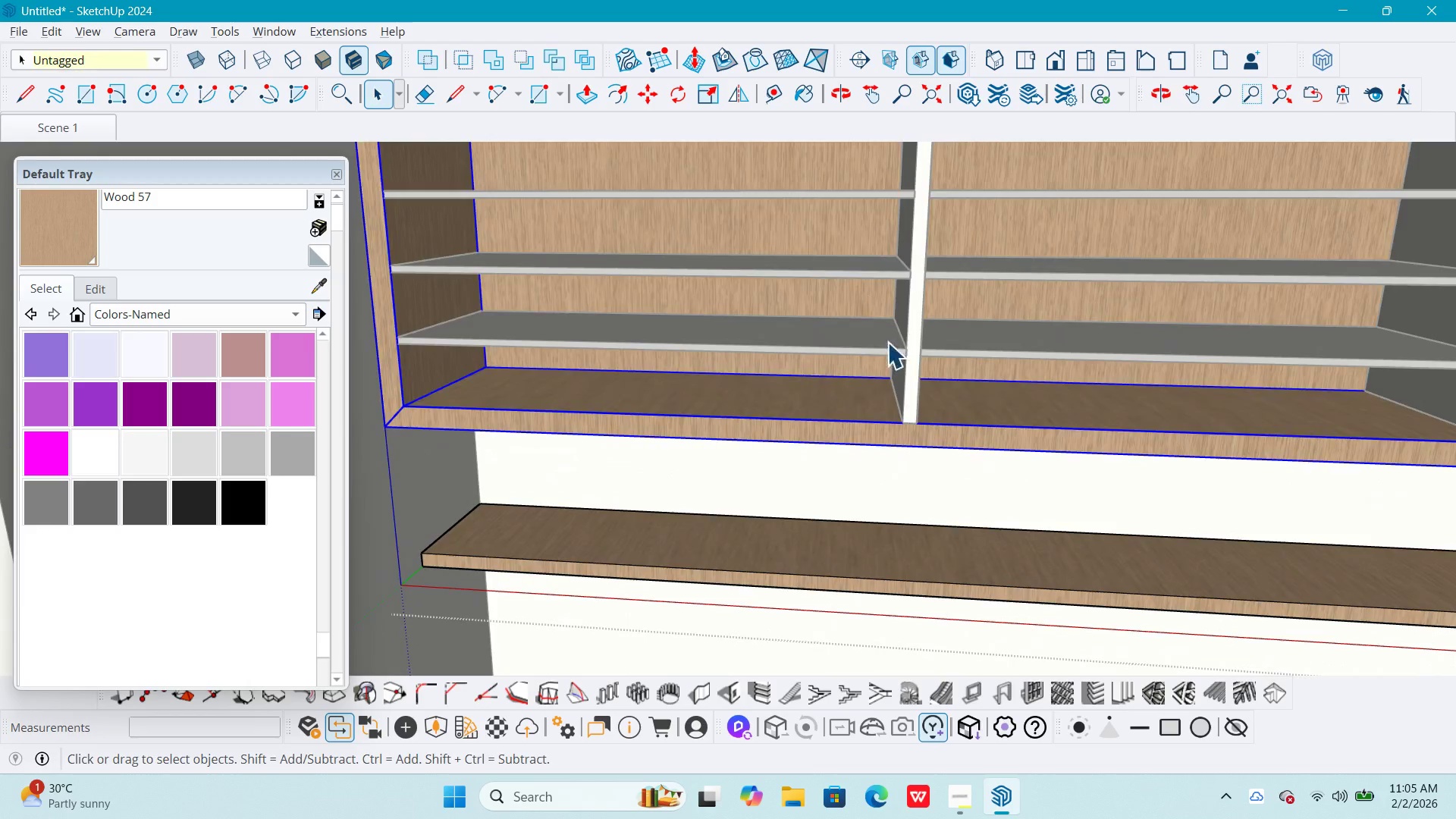 
key(Escape)
 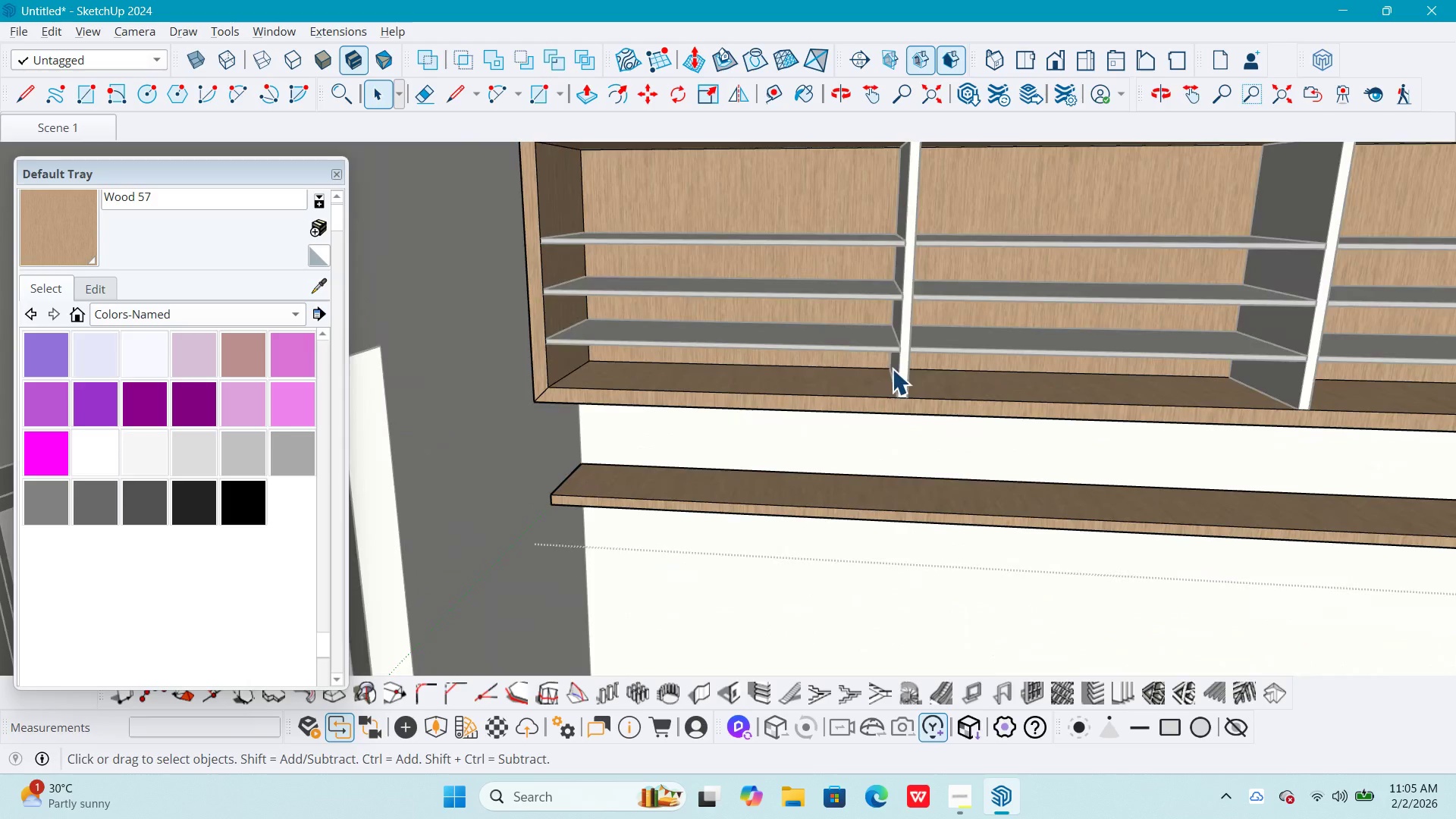 
key(Escape)
 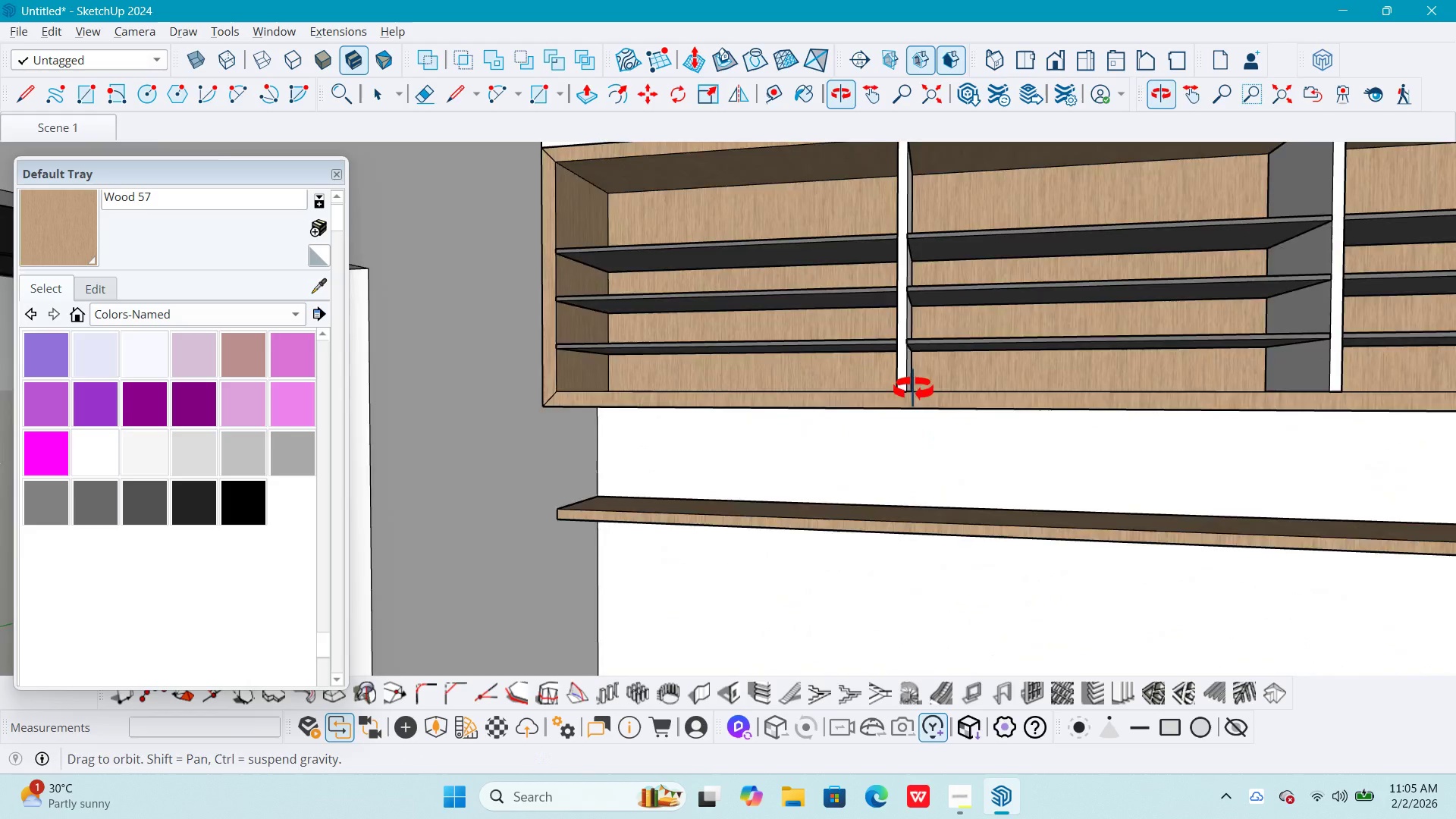 
scroll: coordinate [886, 344], scroll_direction: down, amount: 5.0
 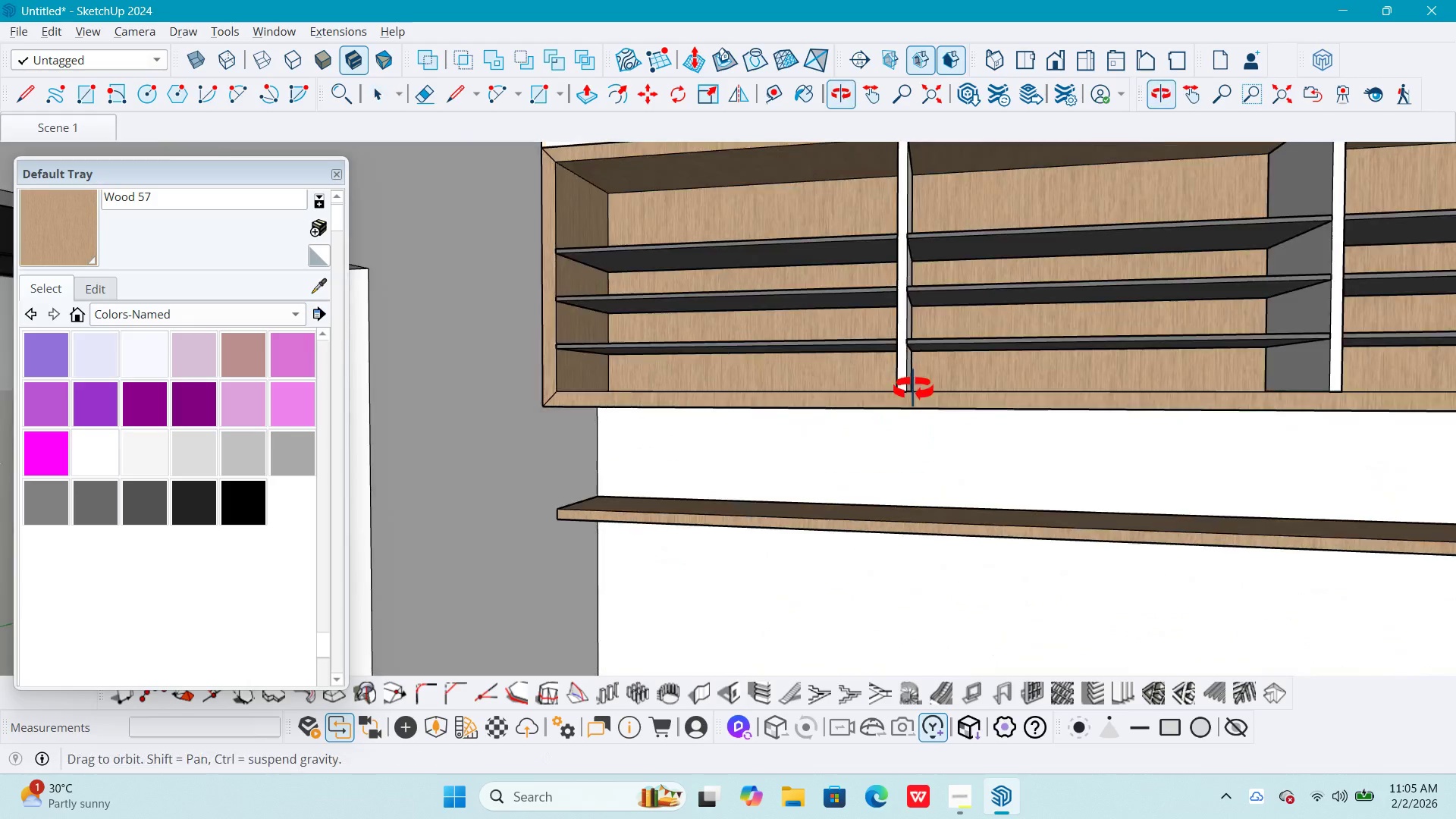 
scroll: coordinate [896, 334], scroll_direction: up, amount: 1.0
 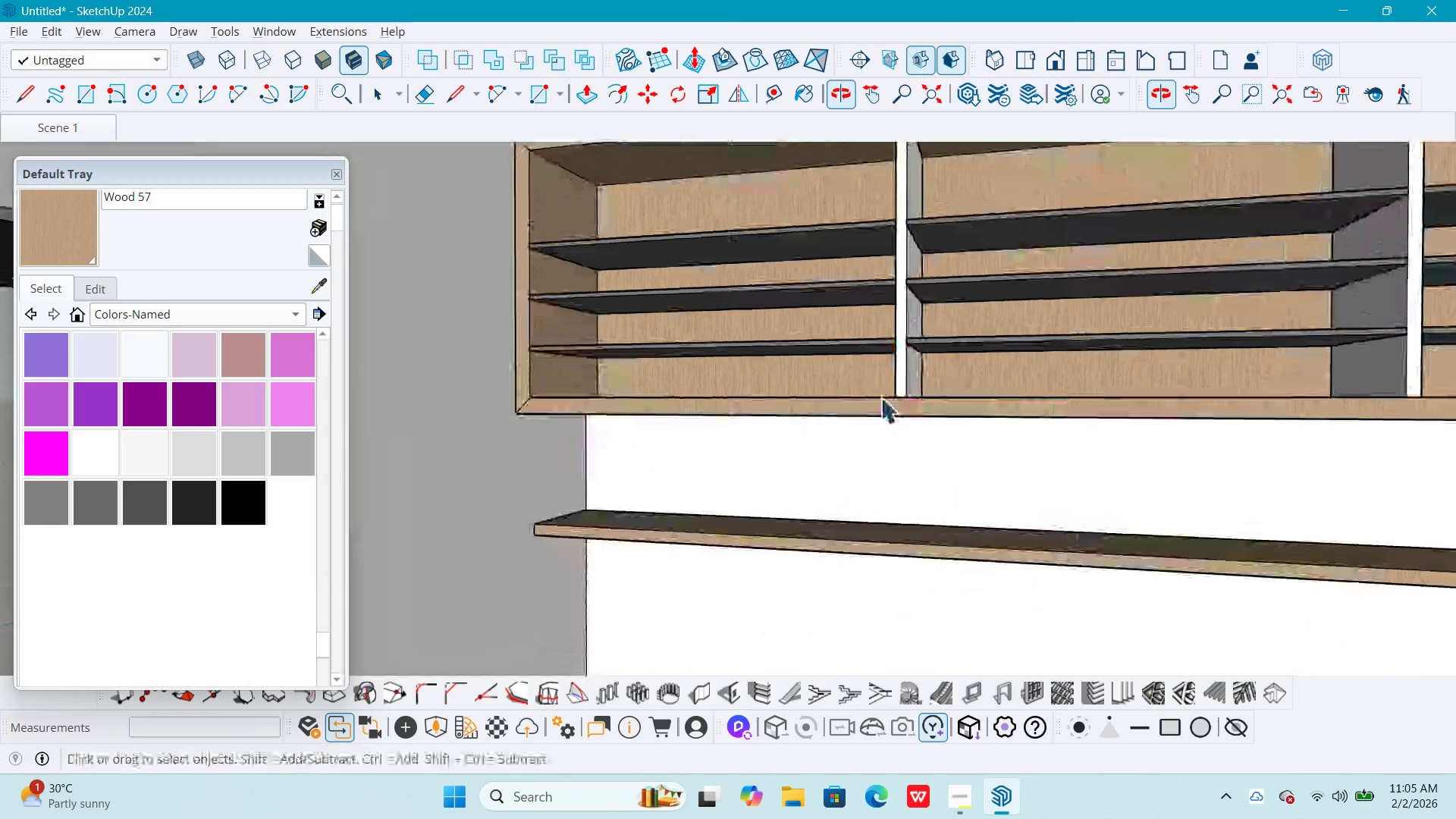 
key(Shift+ShiftLeft)
 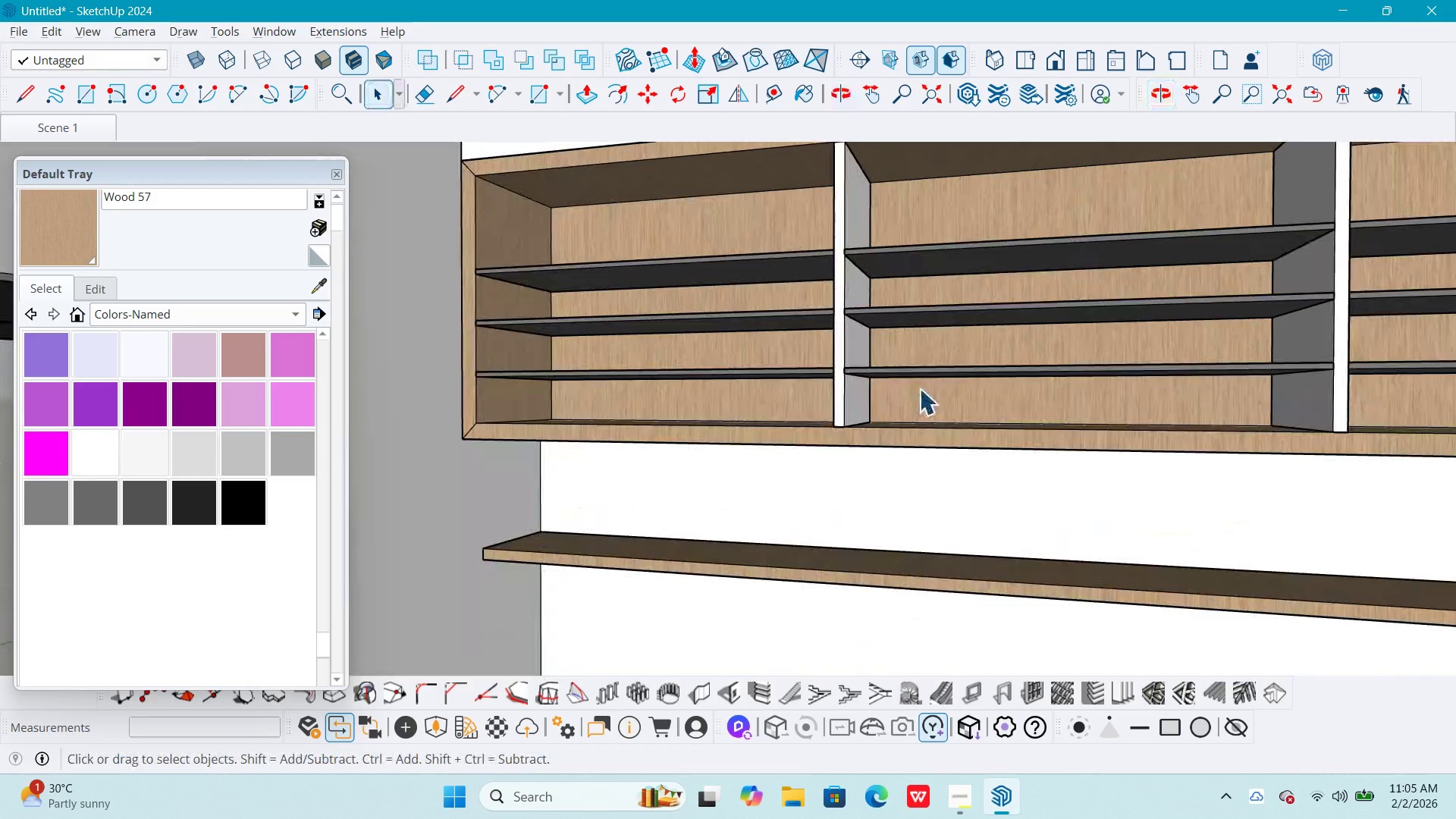 
left_click([965, 188])
 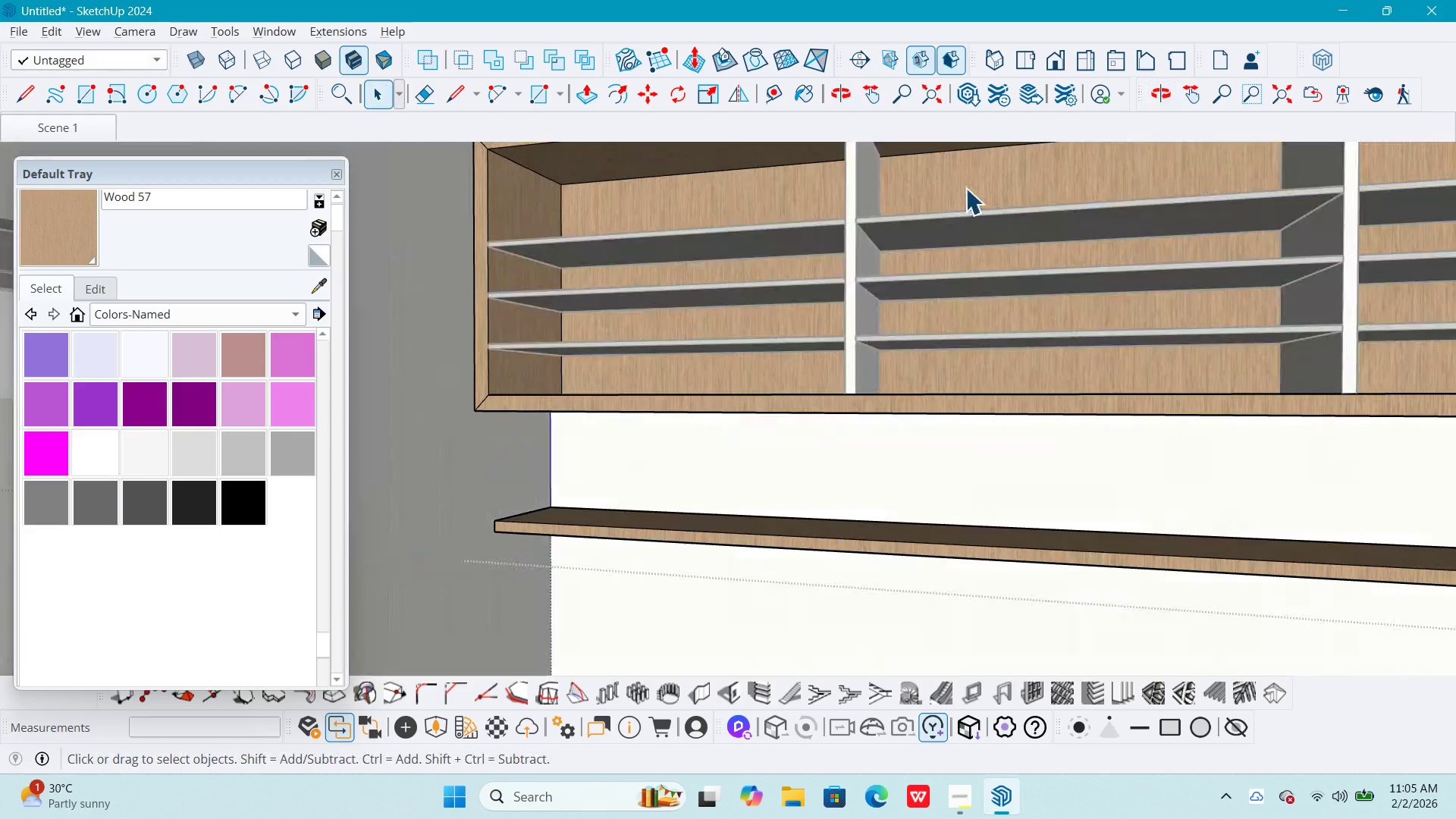 
scroll: coordinate [953, 286], scroll_direction: down, amount: 1.0
 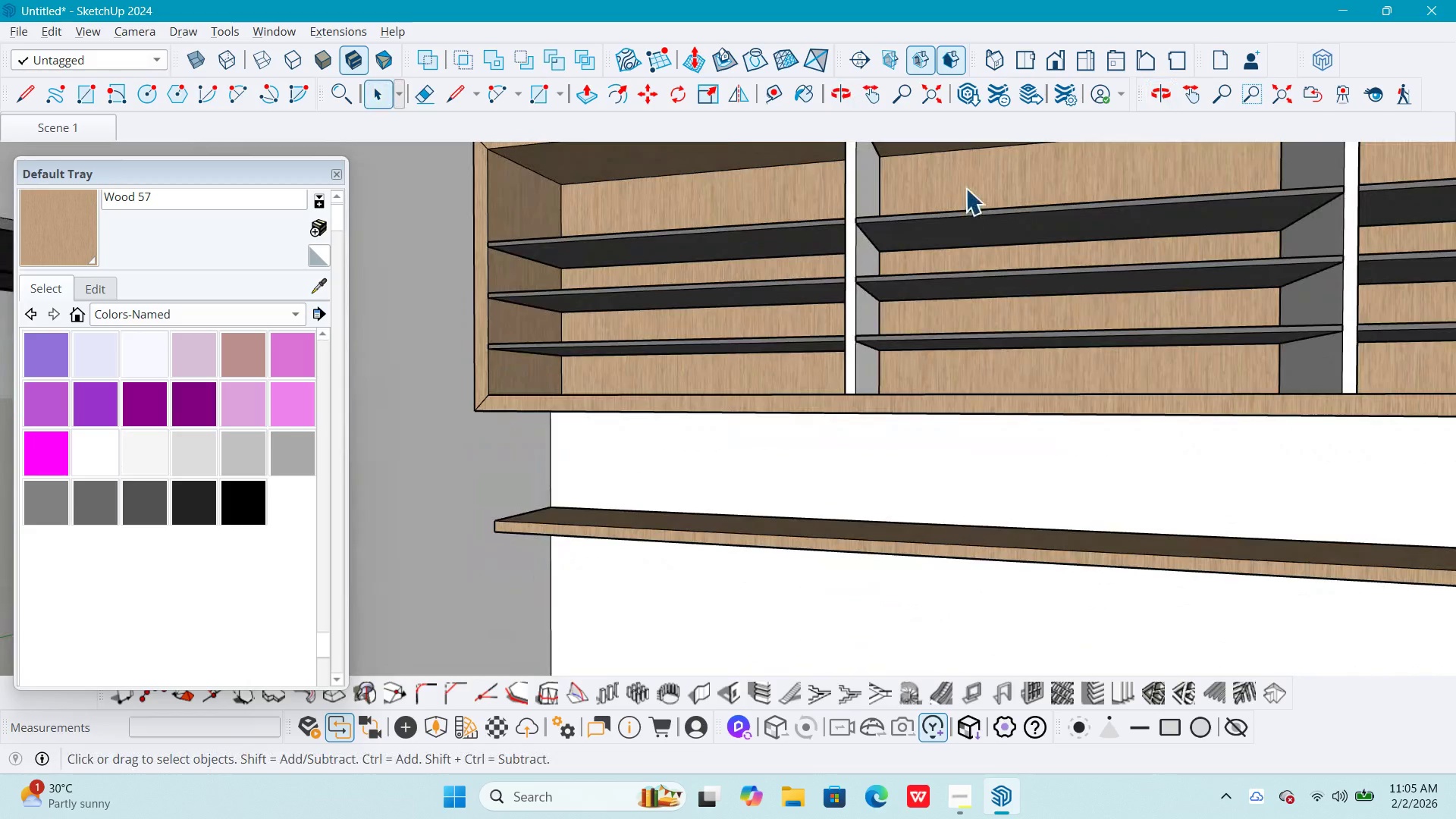 
double_click([965, 188])
 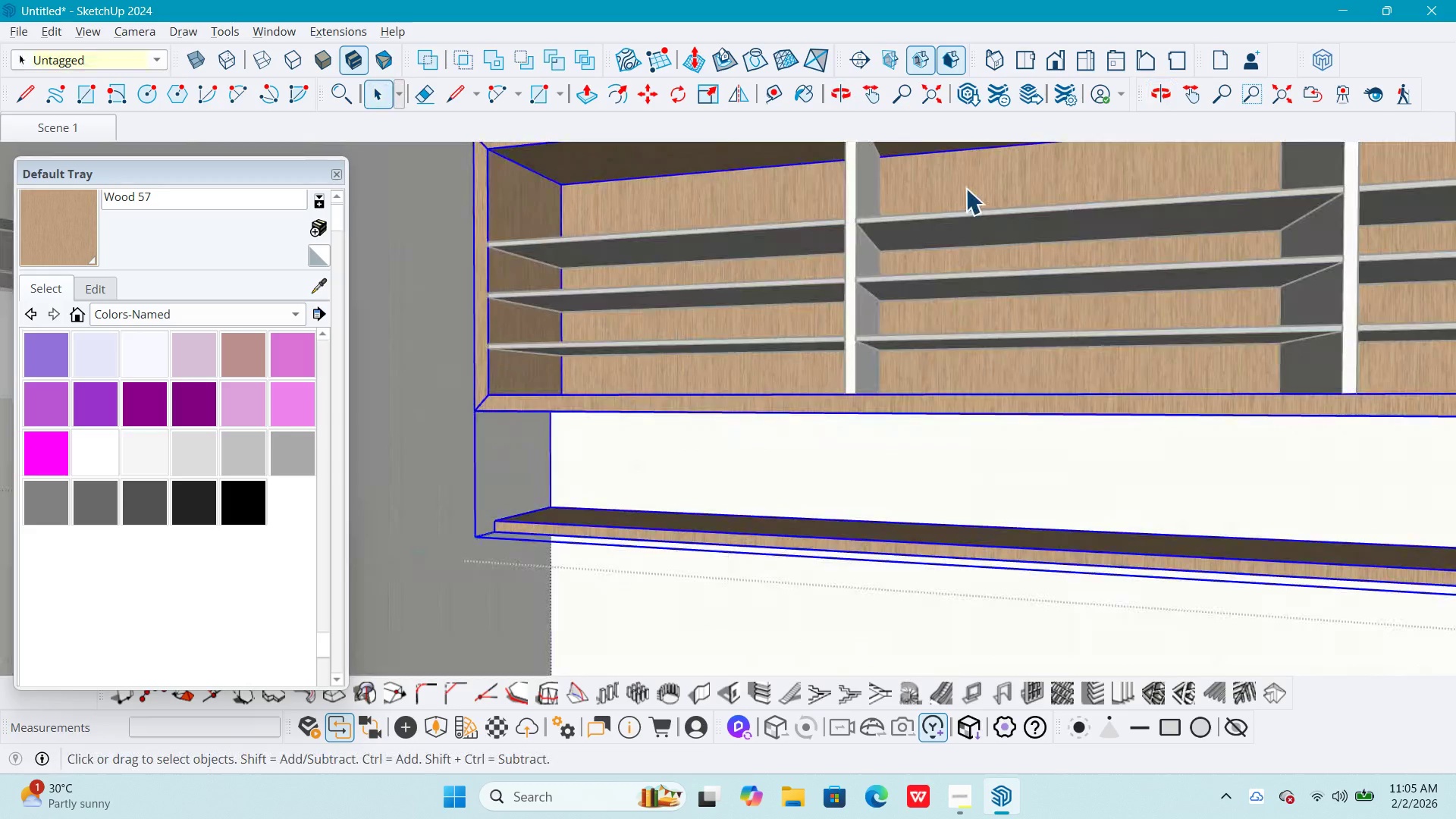 
triple_click([965, 188])
 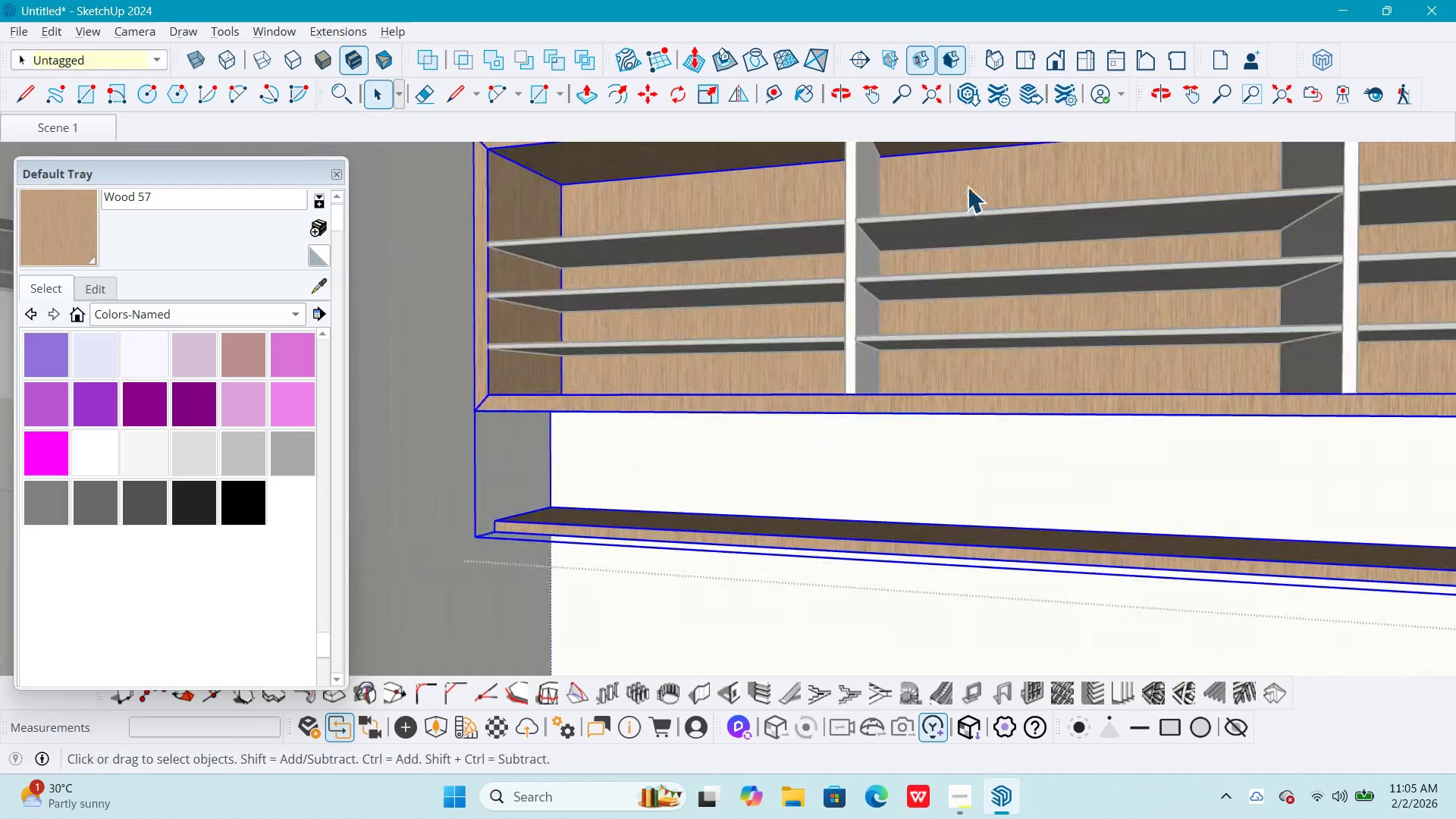 
triple_click([967, 187])
 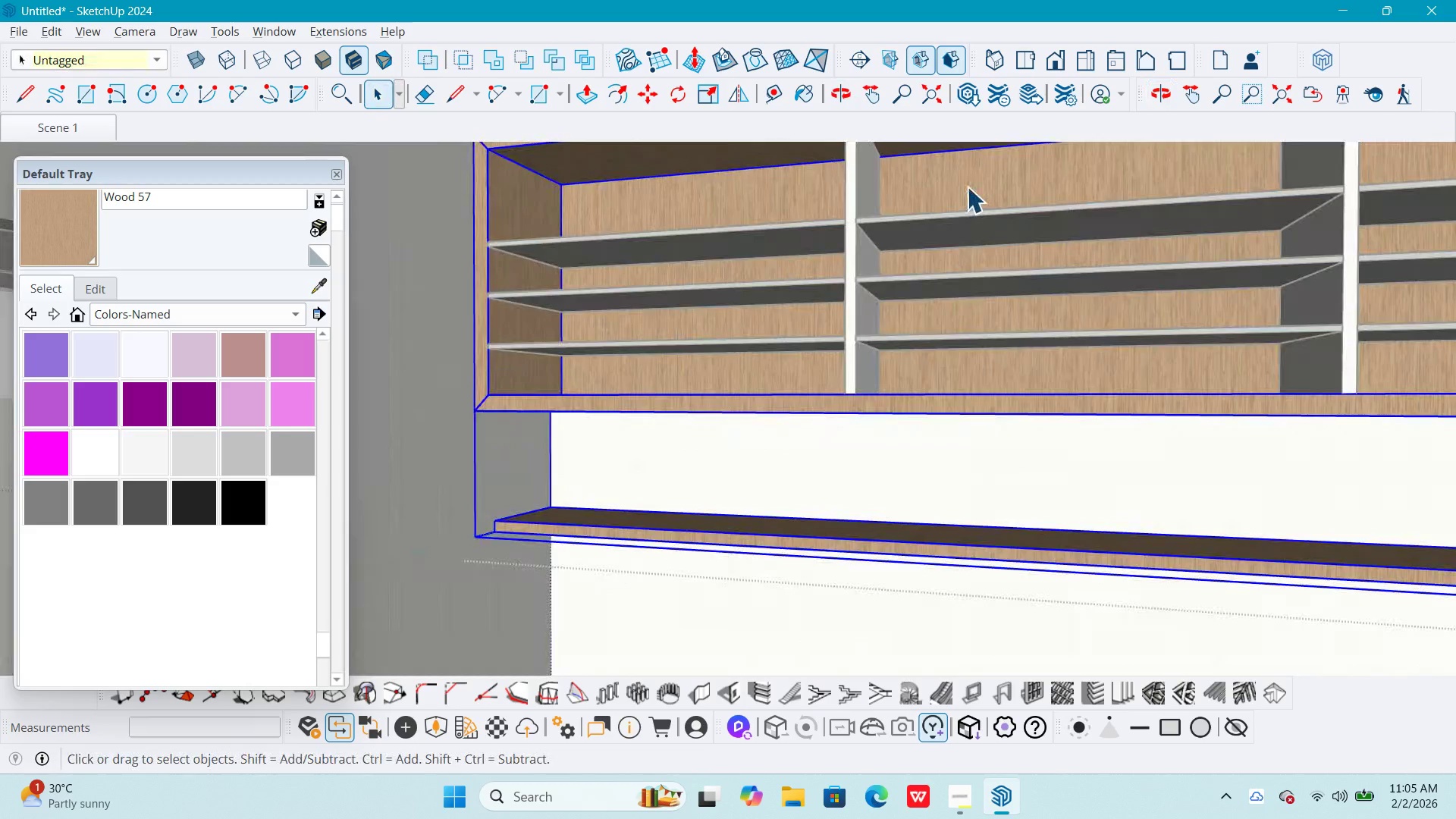 
triple_click([967, 187])
 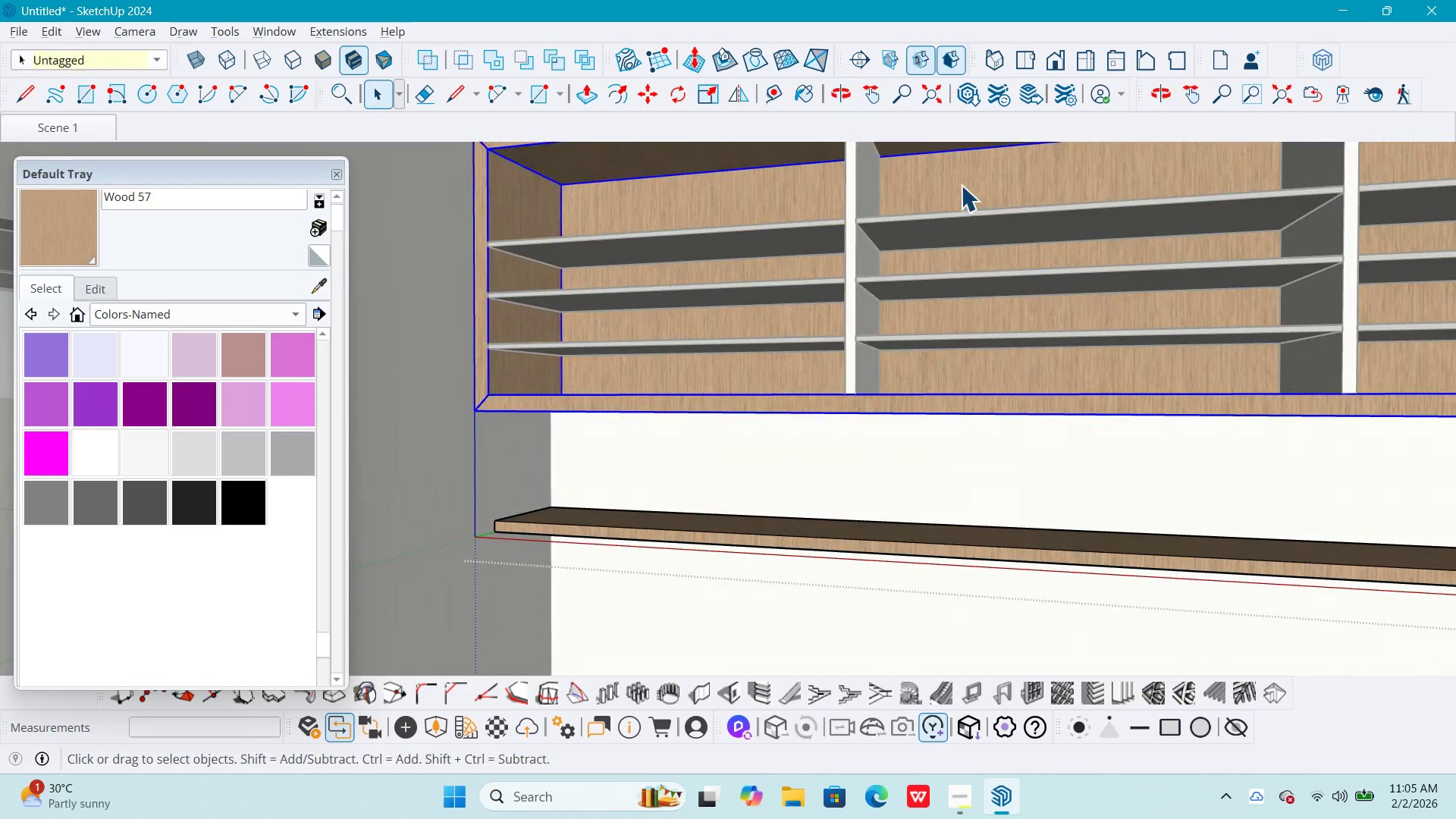 
triple_click([961, 185])
 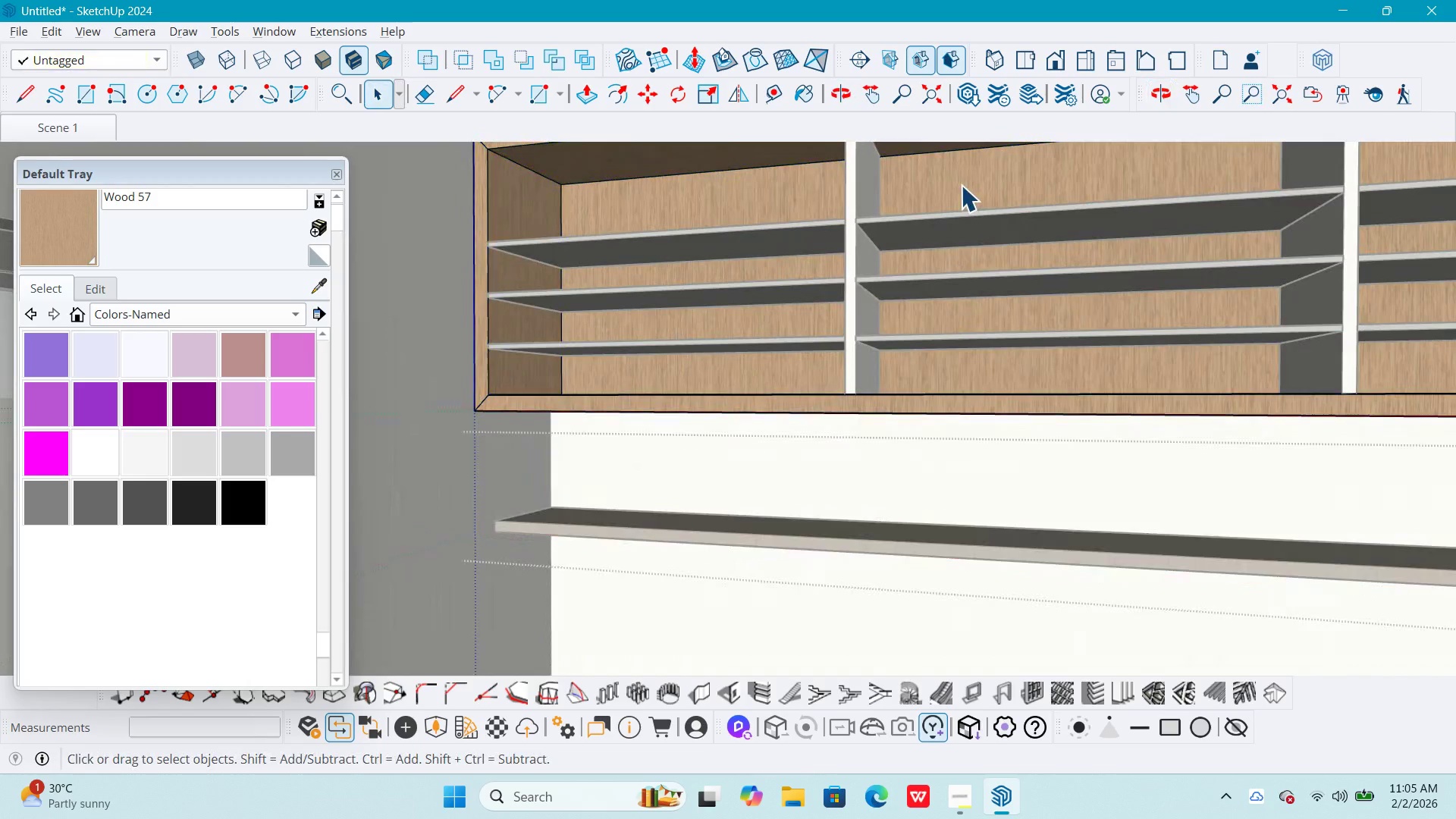 
triple_click([961, 185])
 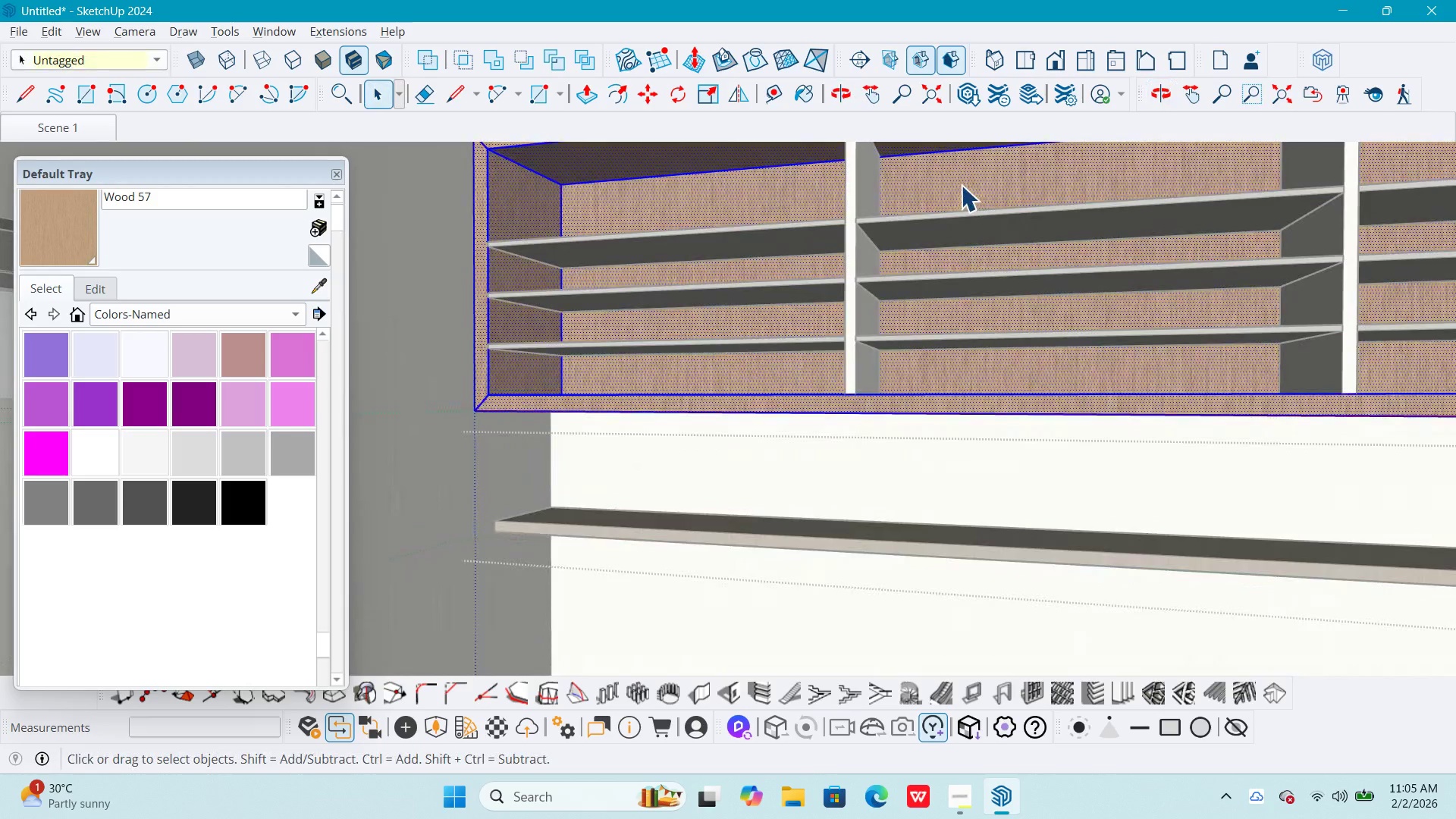 
triple_click([961, 185])
 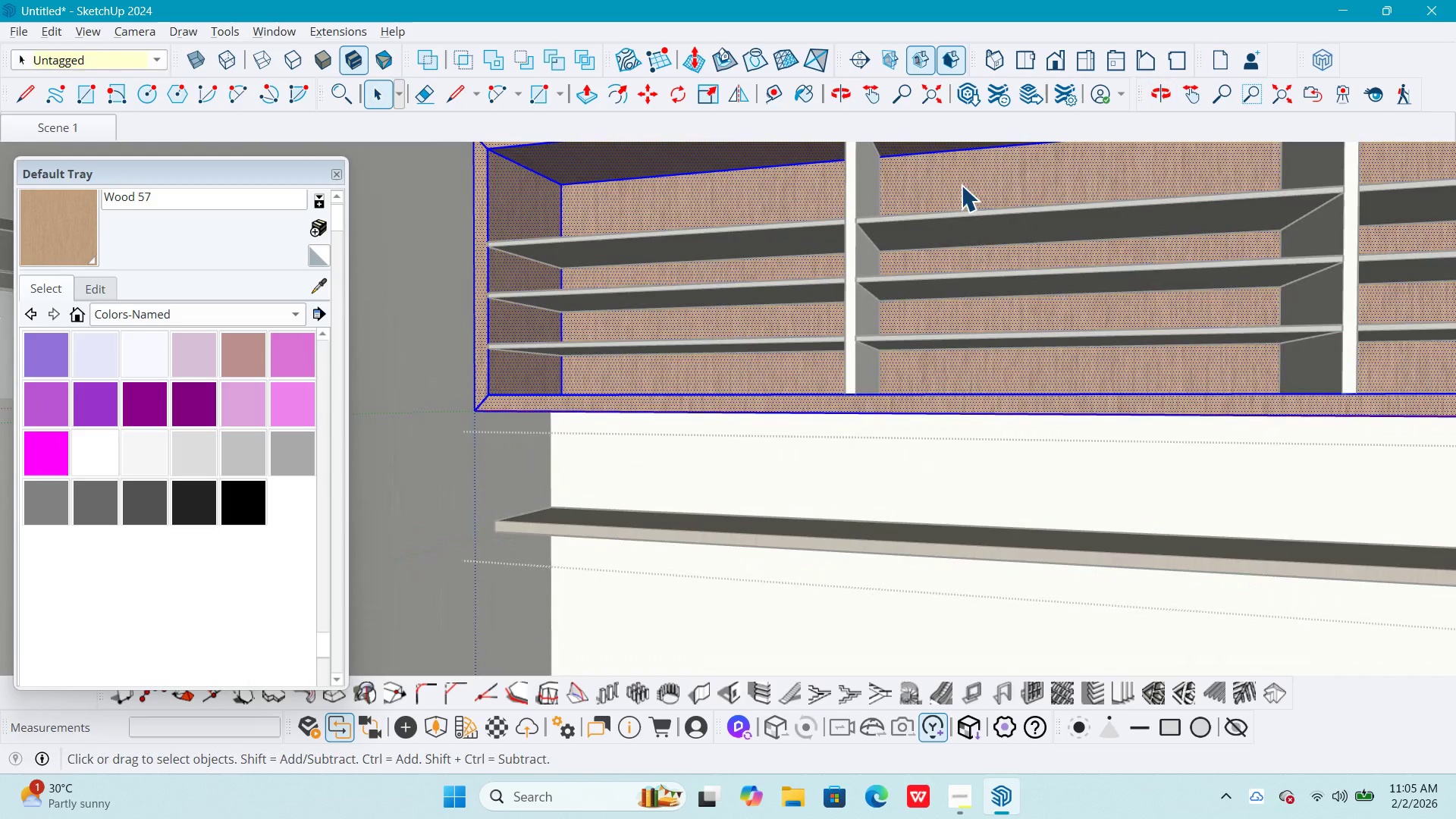 
triple_click([961, 185])
 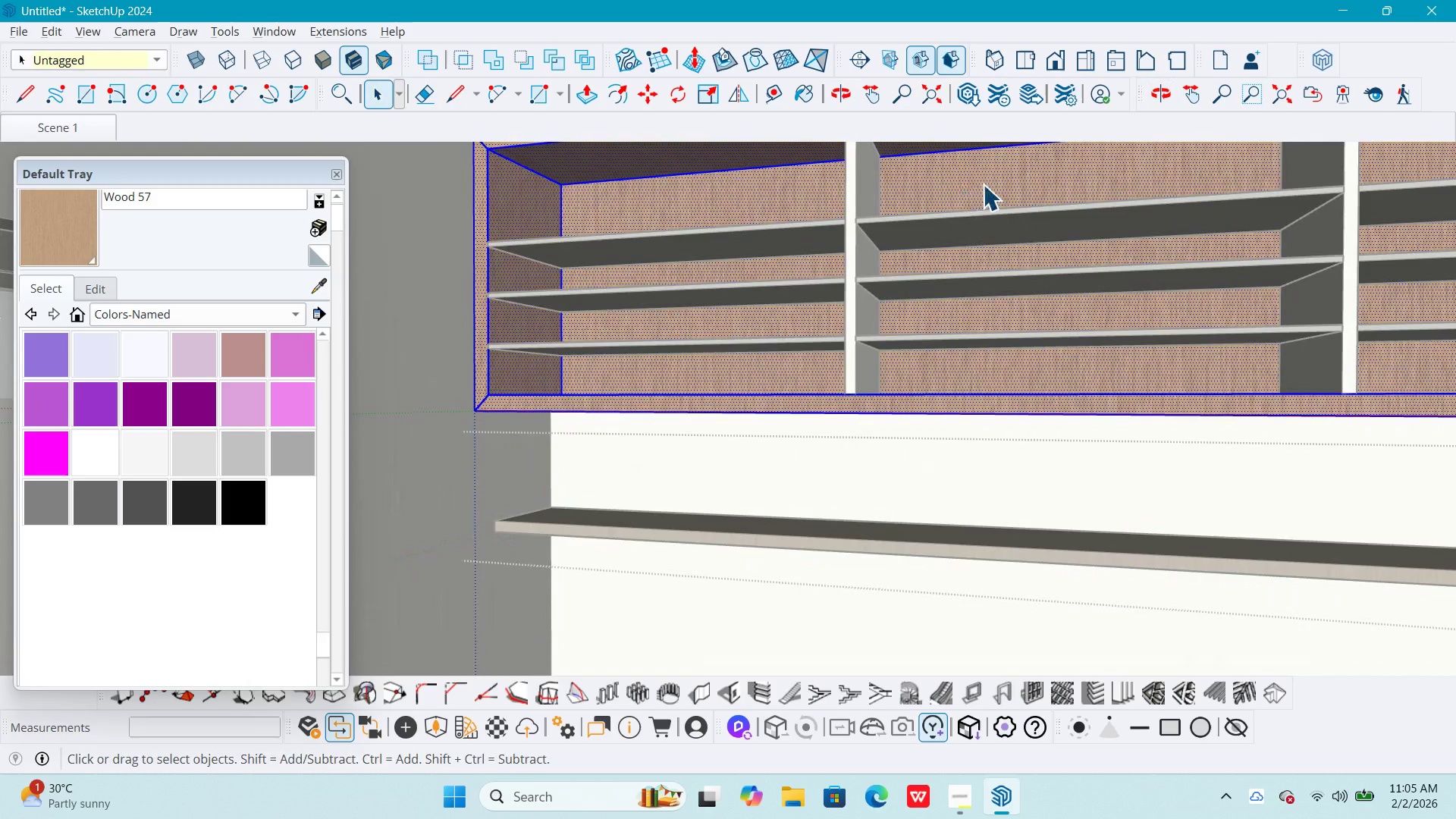 
triple_click([983, 184])
 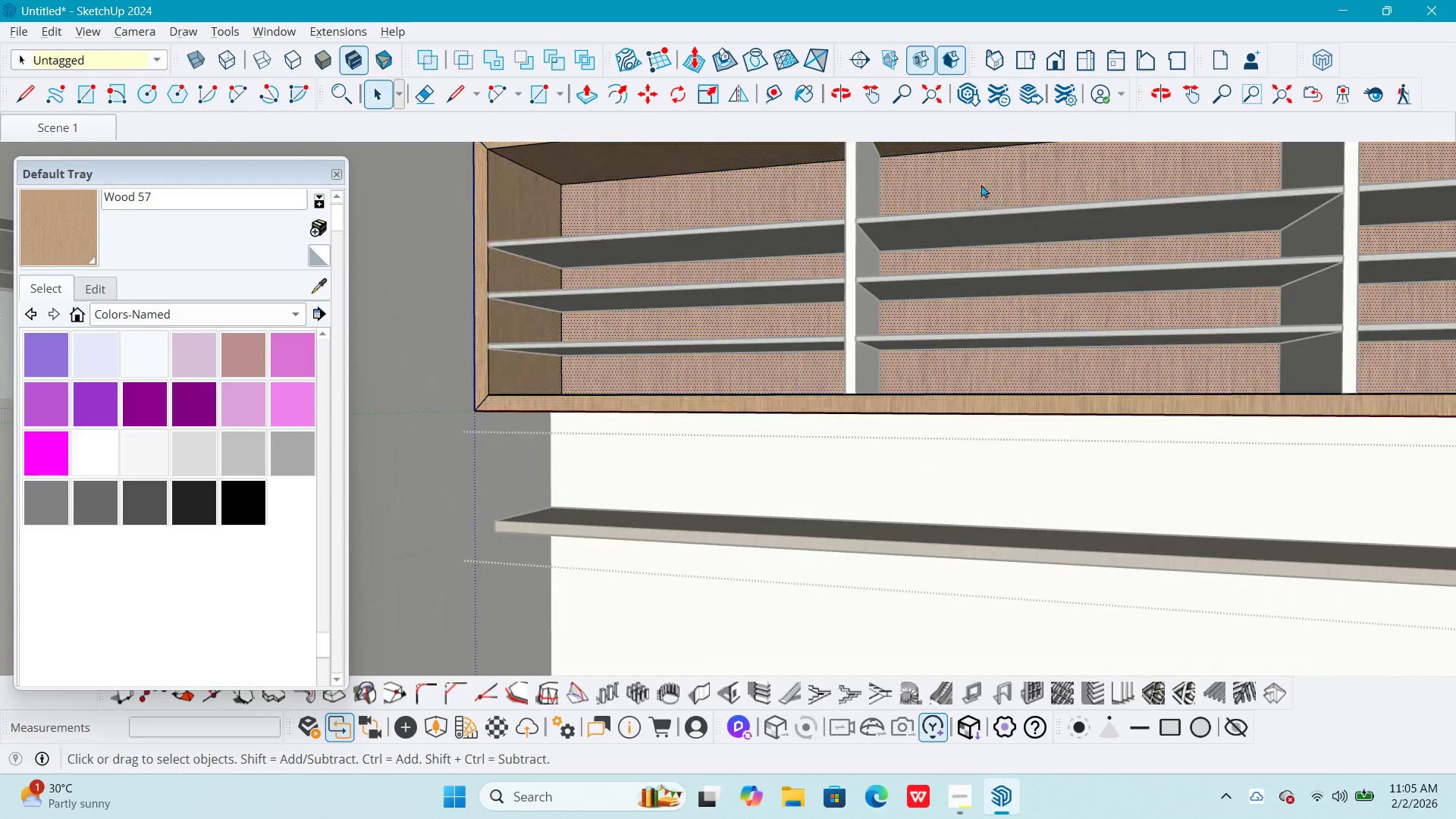 
right_click([981, 184])
 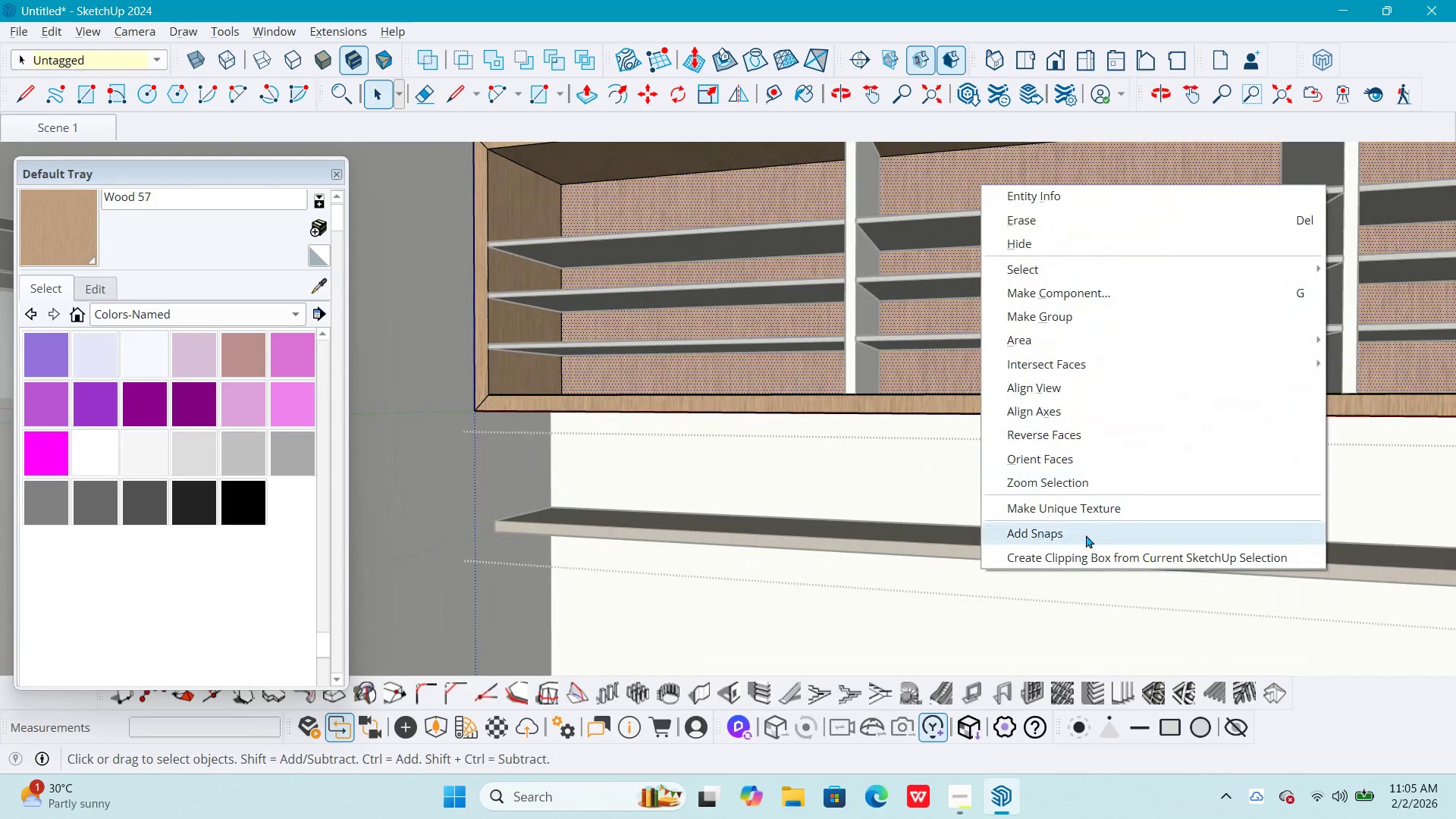 
left_click([1099, 510])
 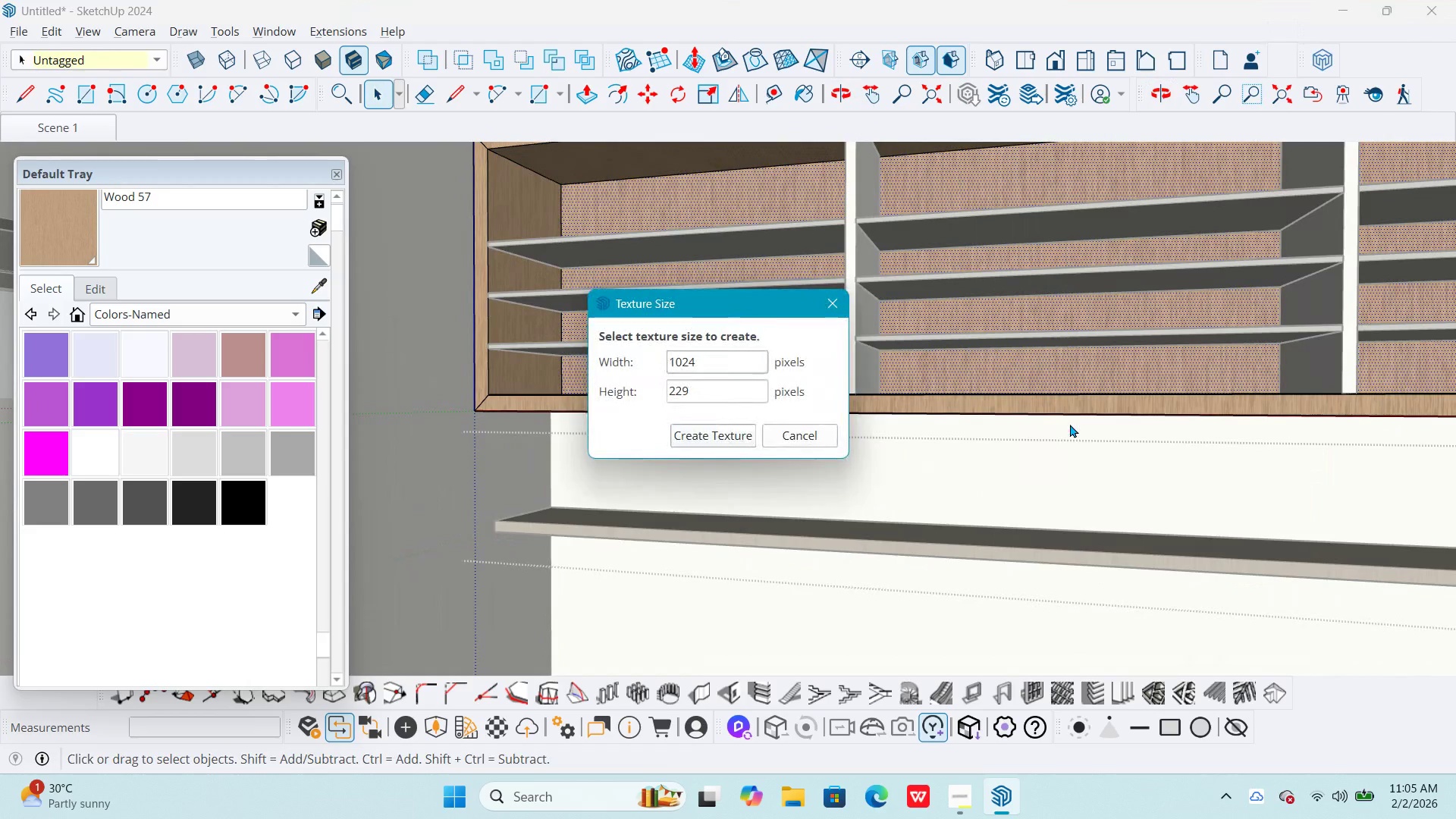 
key(NumpadEnter)
 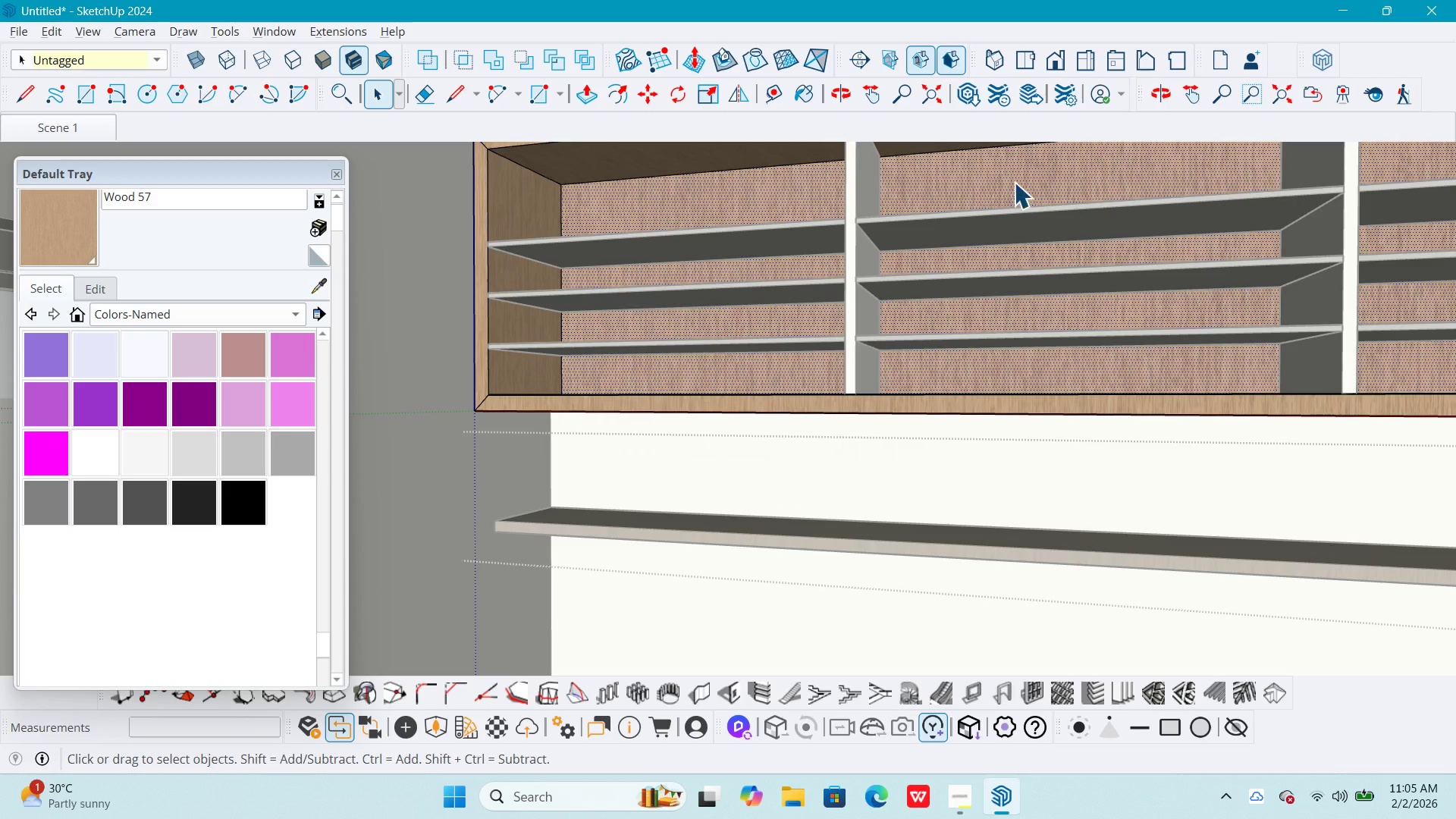 
right_click([1014, 180])
 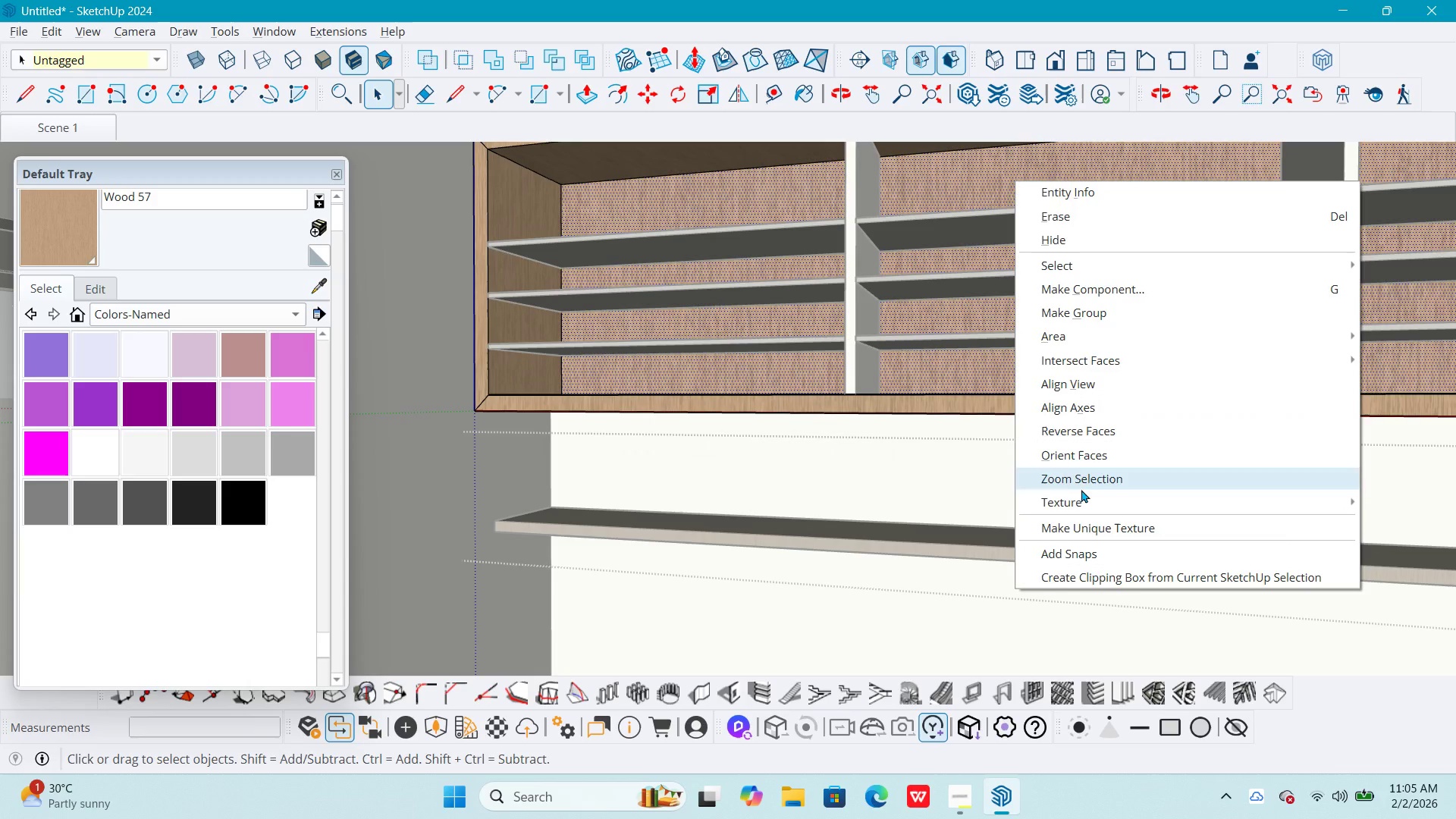 
left_click([1083, 492])
 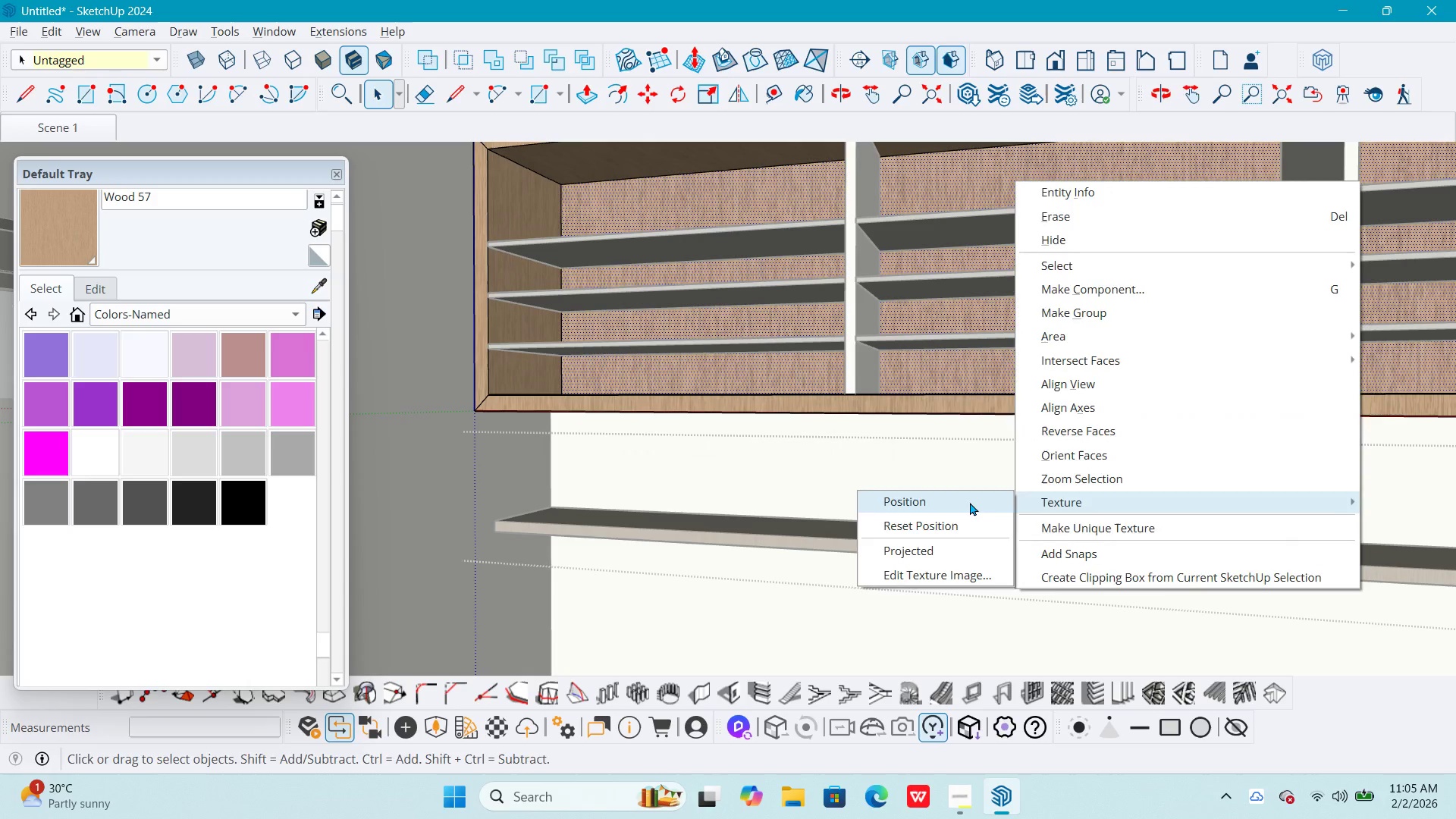 
left_click([970, 502])
 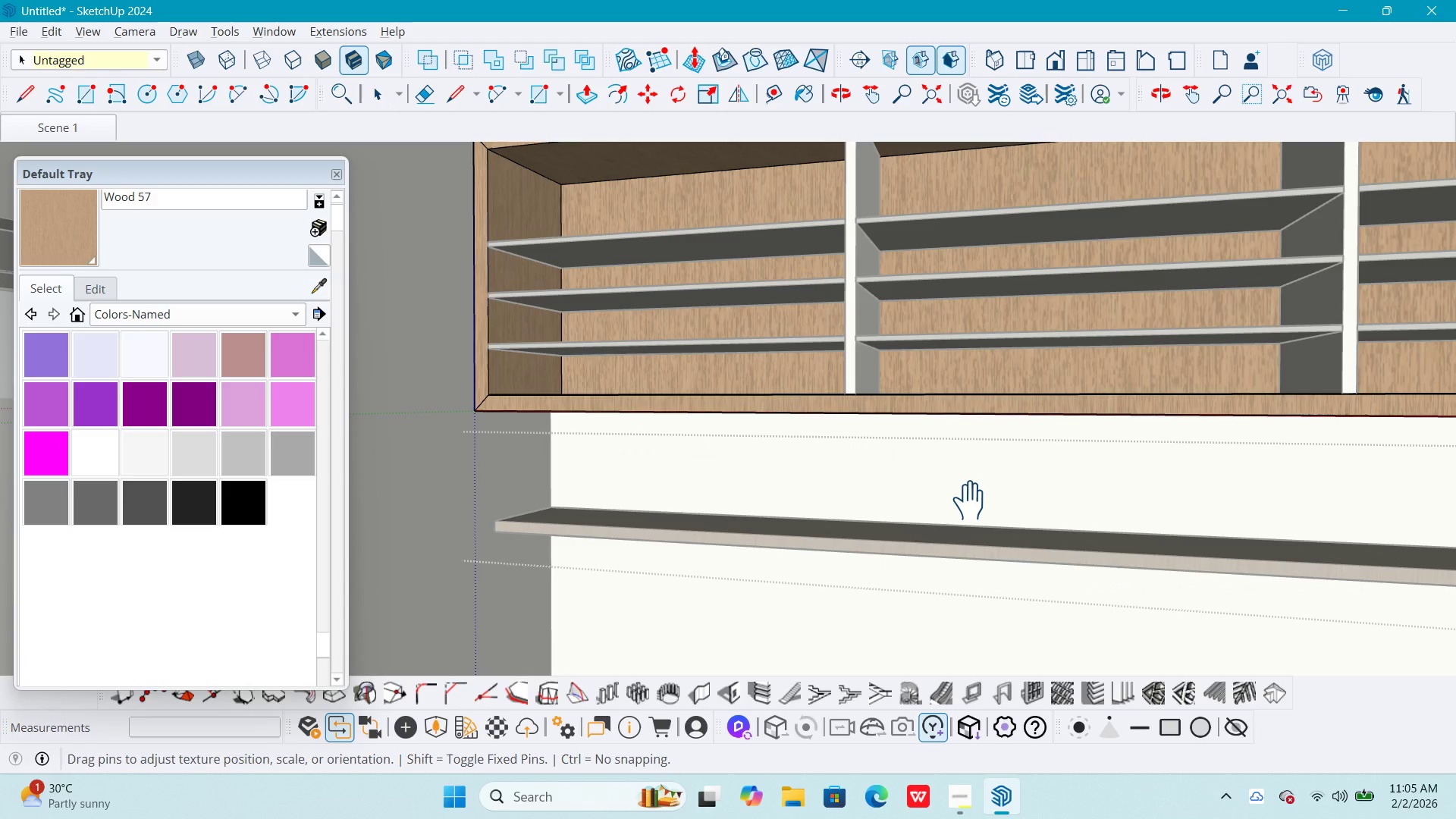 
key(Shift+ShiftLeft)
 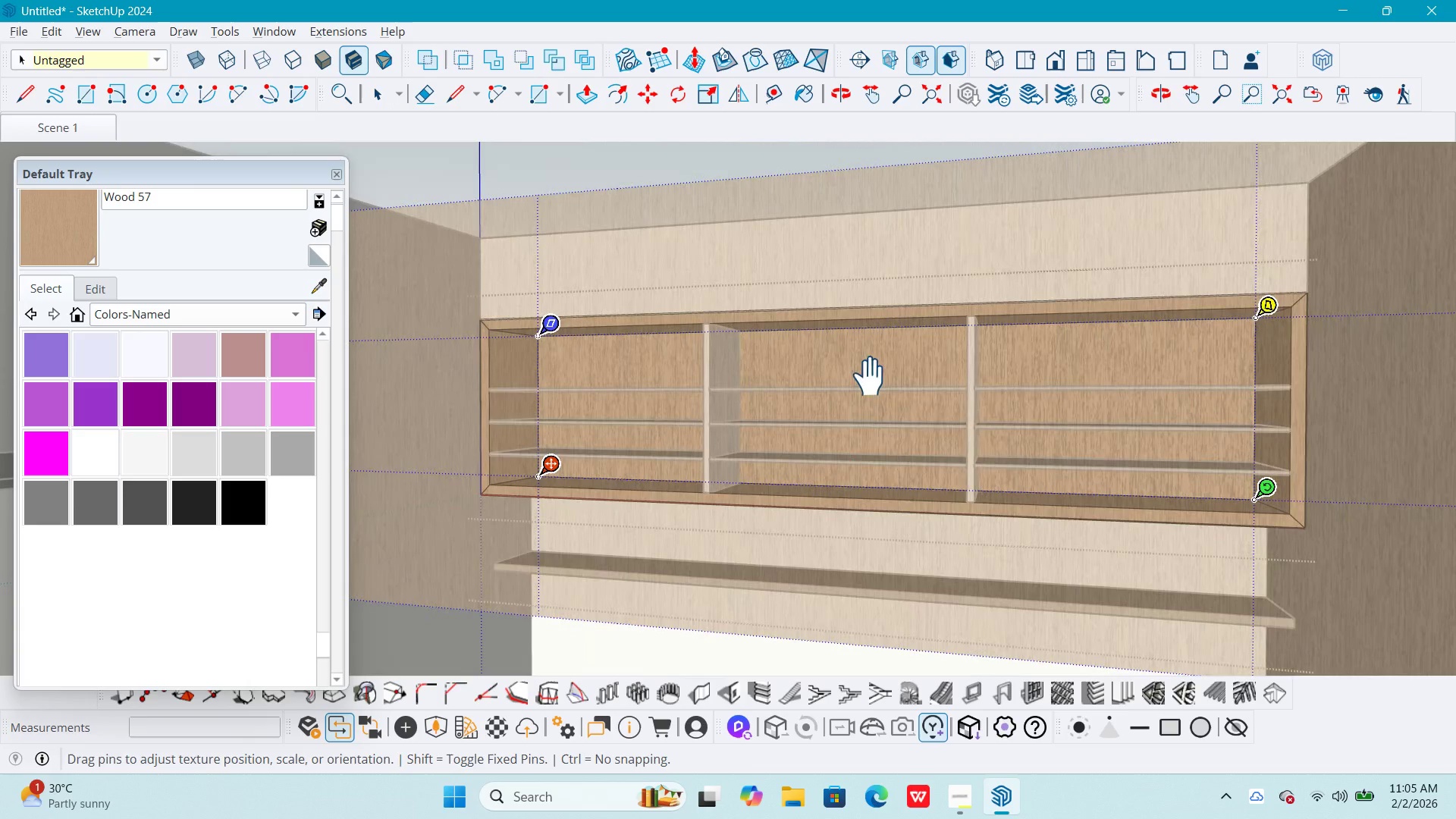 
scroll: coordinate [968, 495], scroll_direction: down, amount: 5.0
 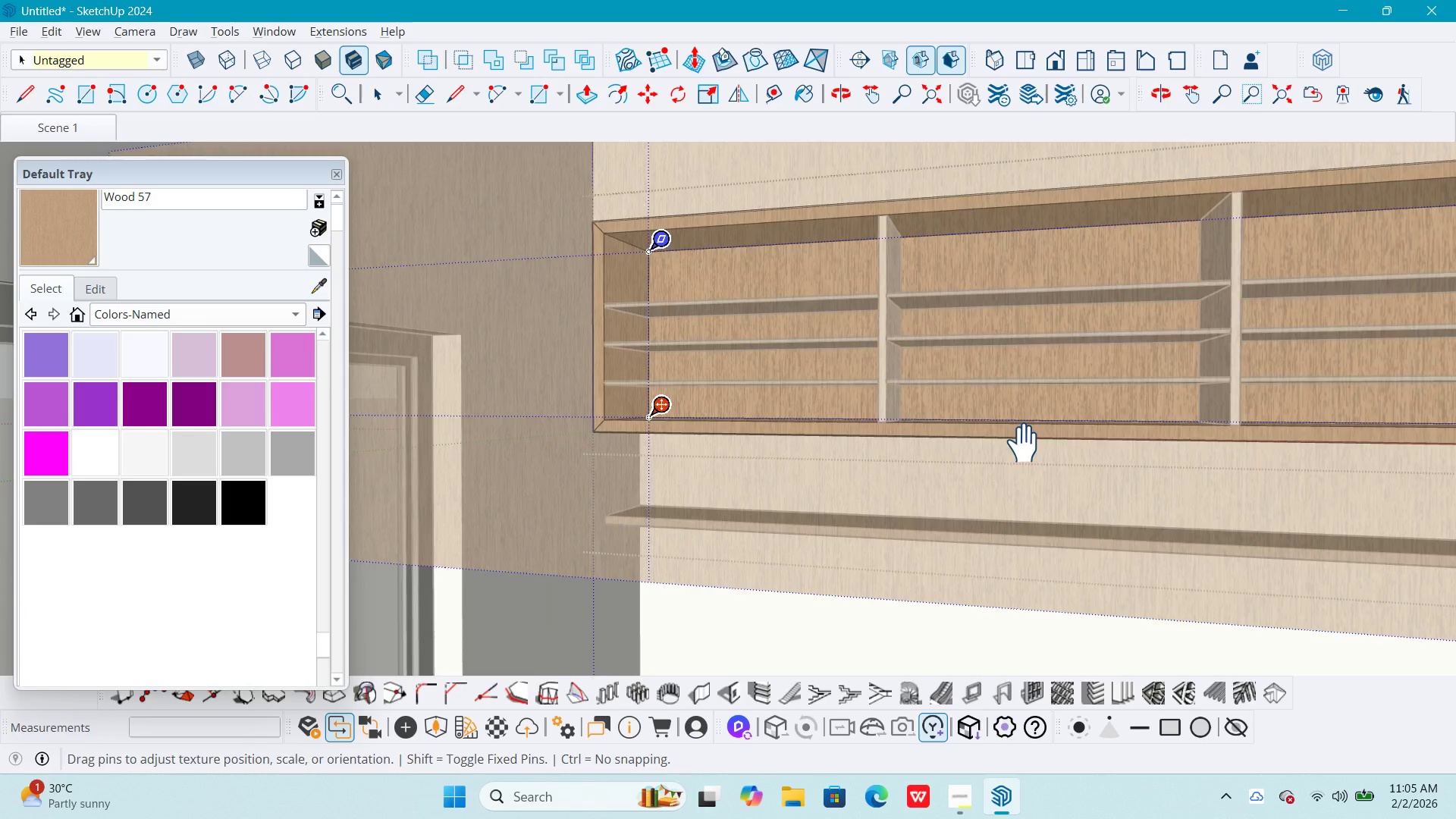 
right_click([870, 374])
 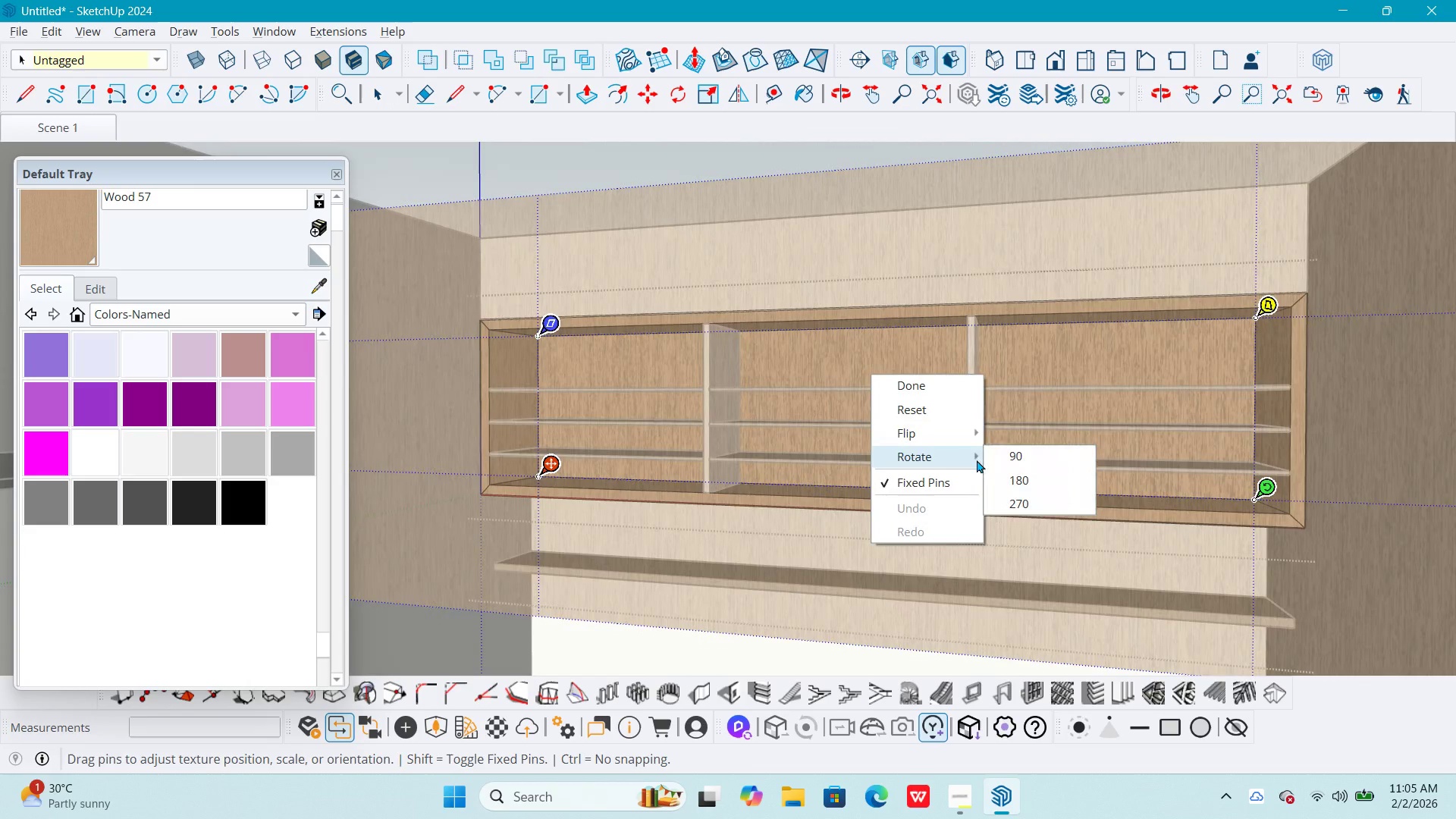 
double_click([1025, 459])
 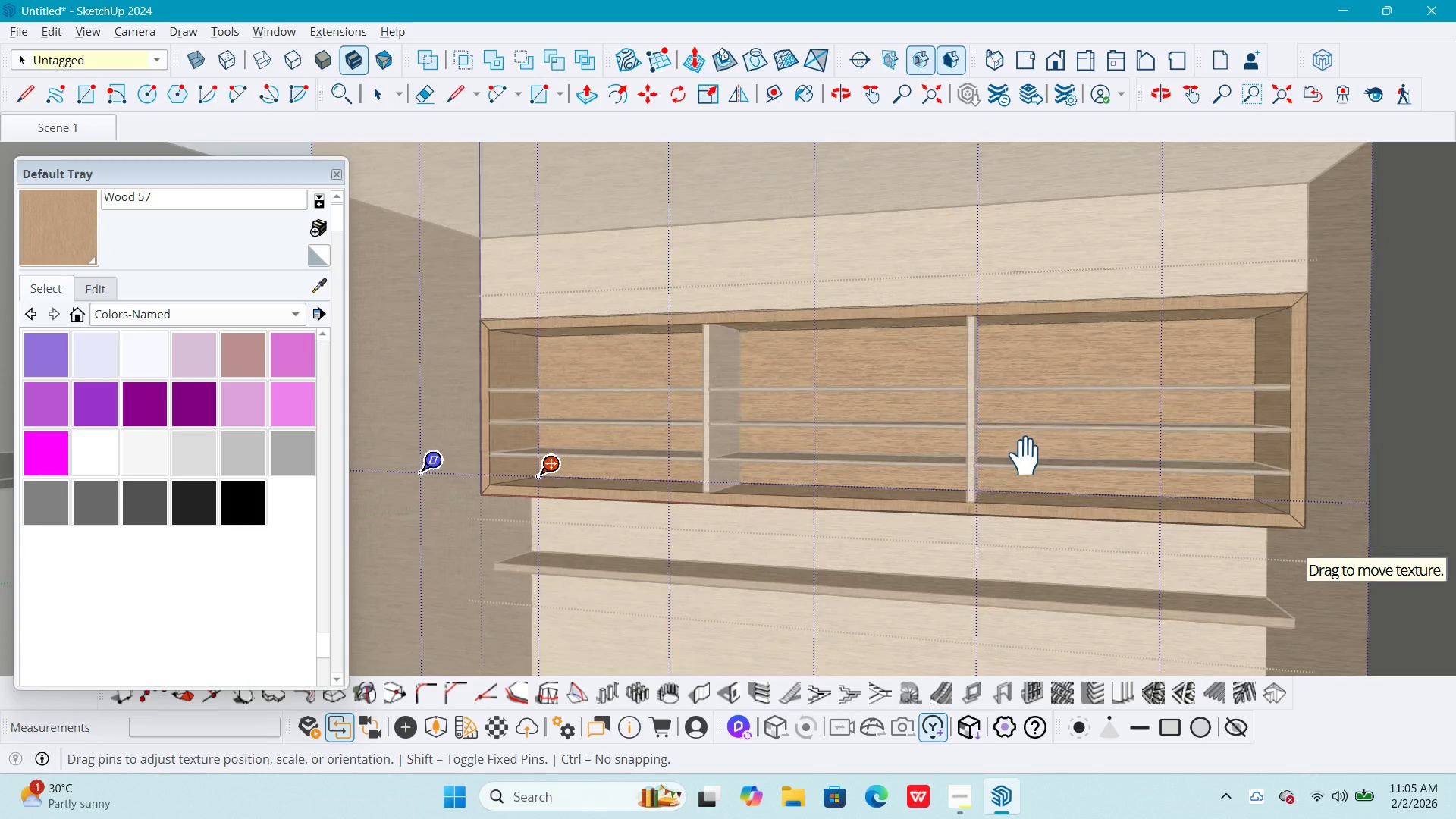 
key(NumpadEnter)
 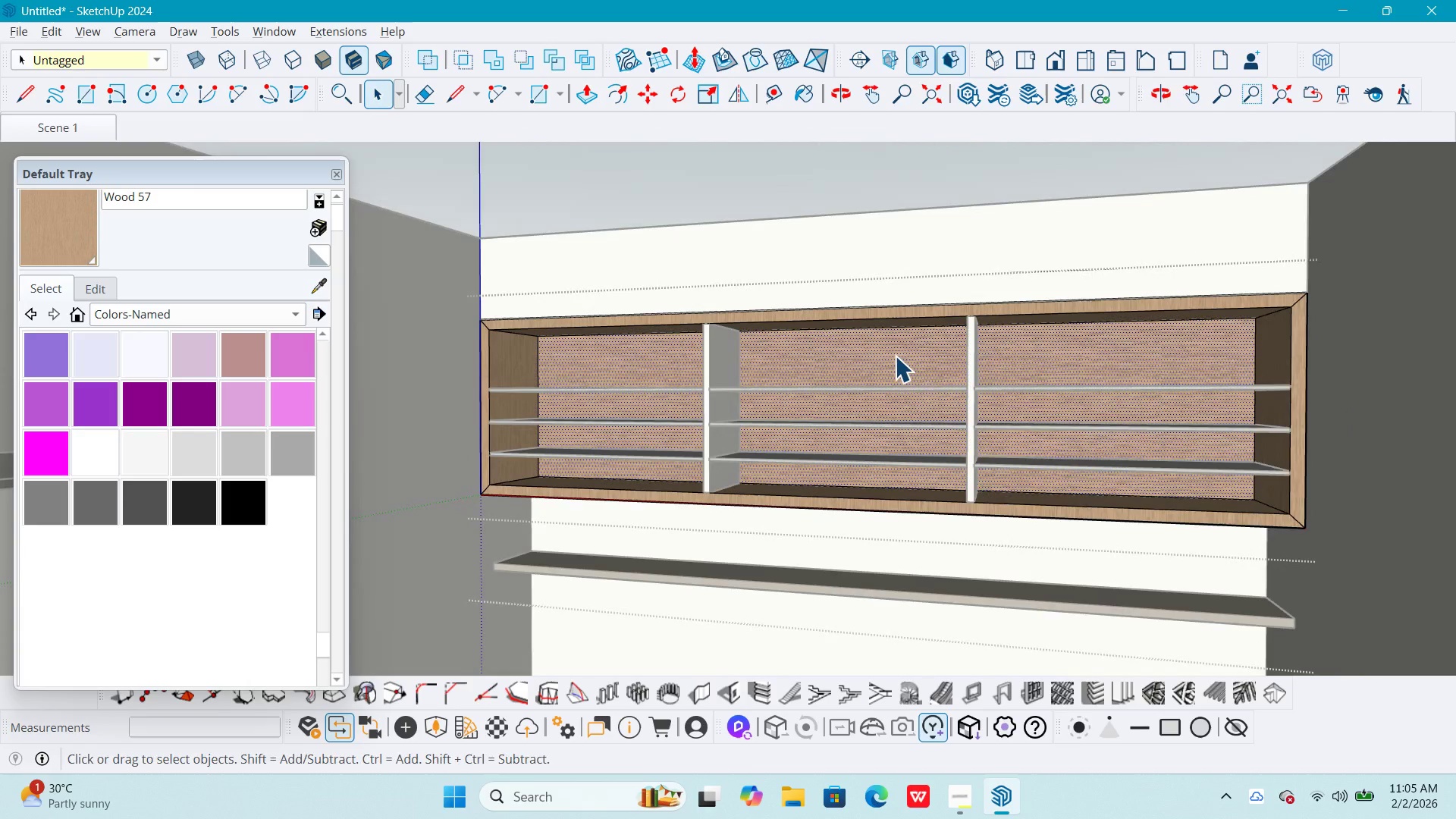 
right_click([894, 352])
 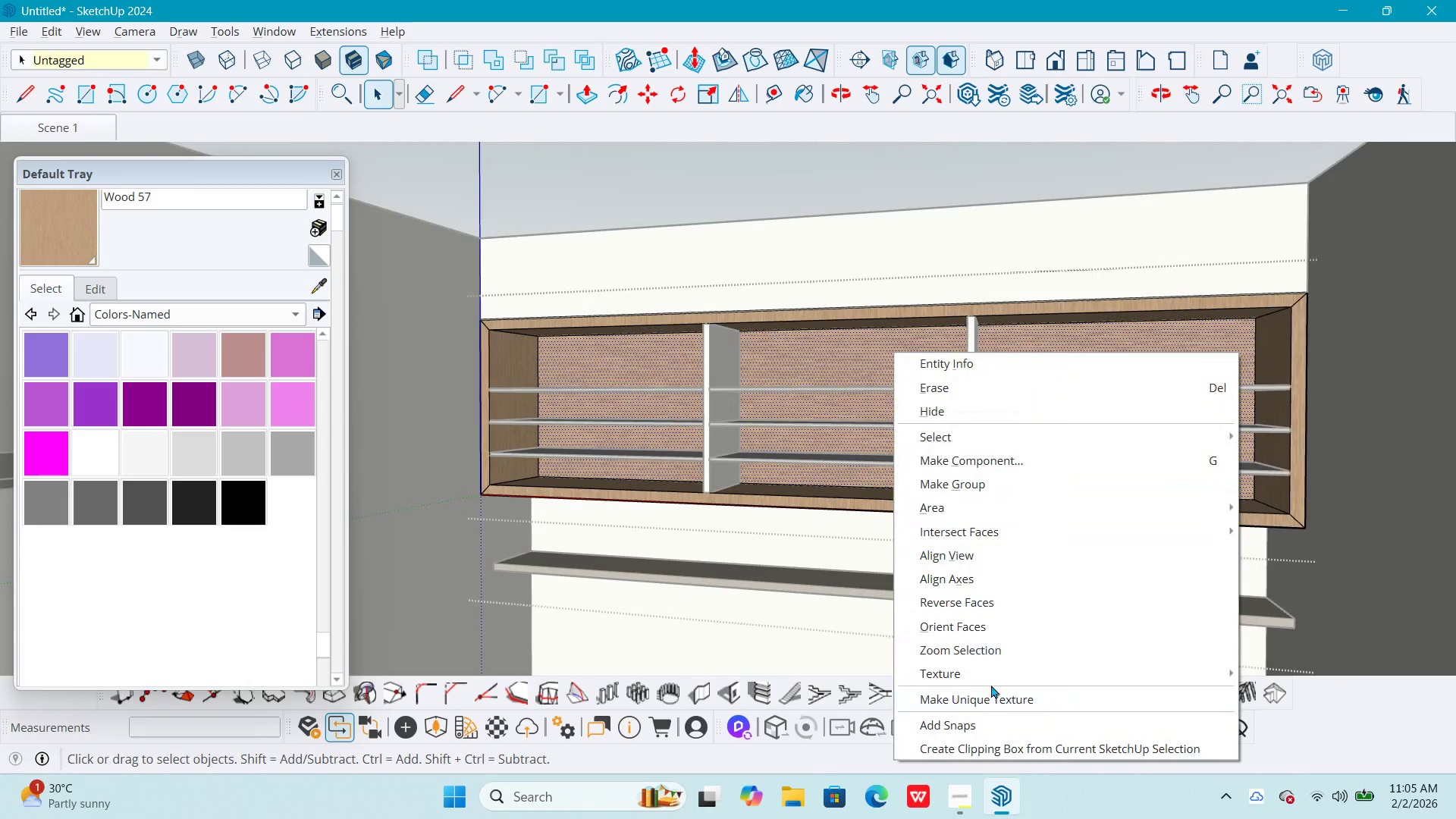 
left_click([993, 681])
 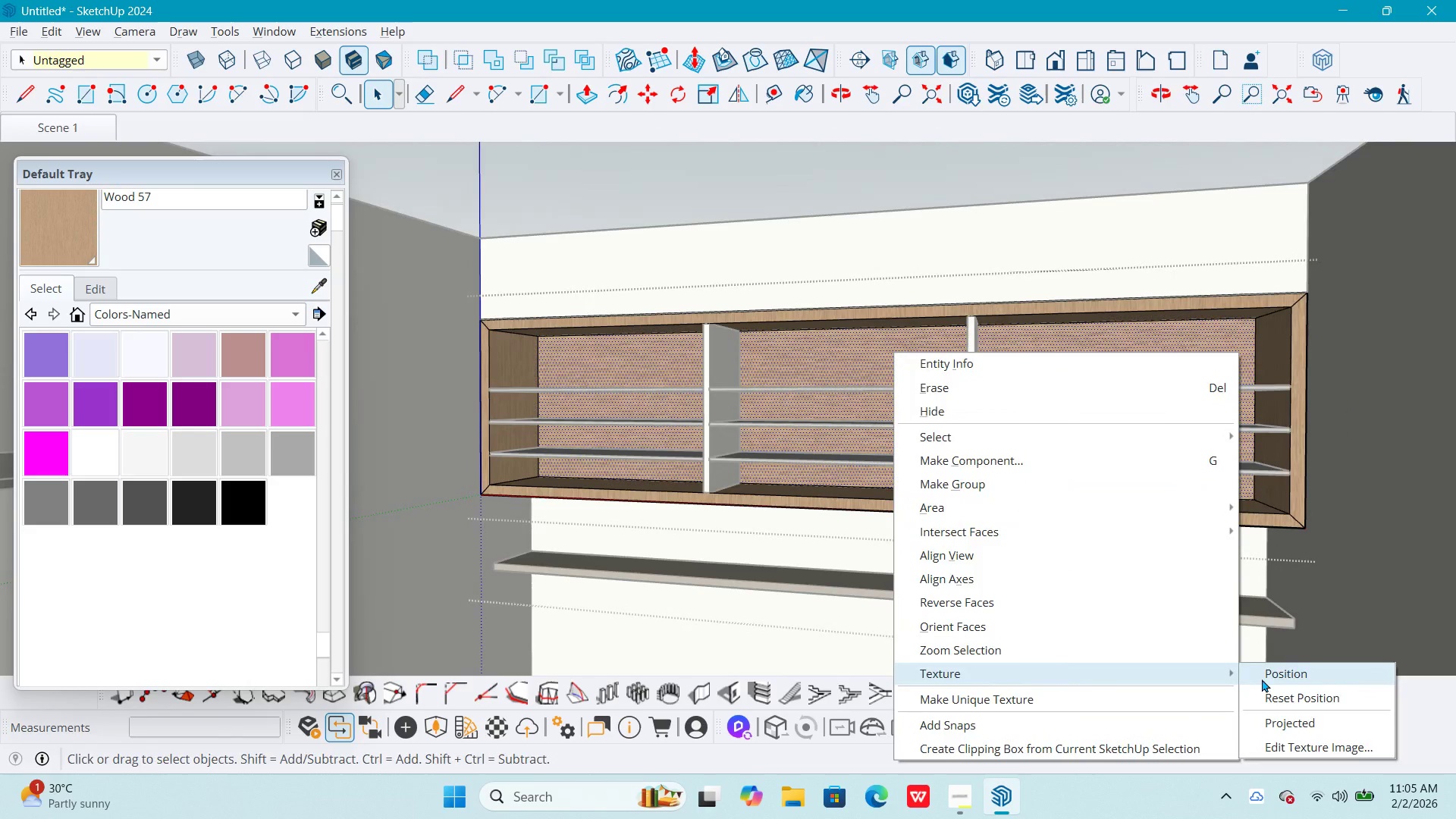 
left_click([1266, 678])
 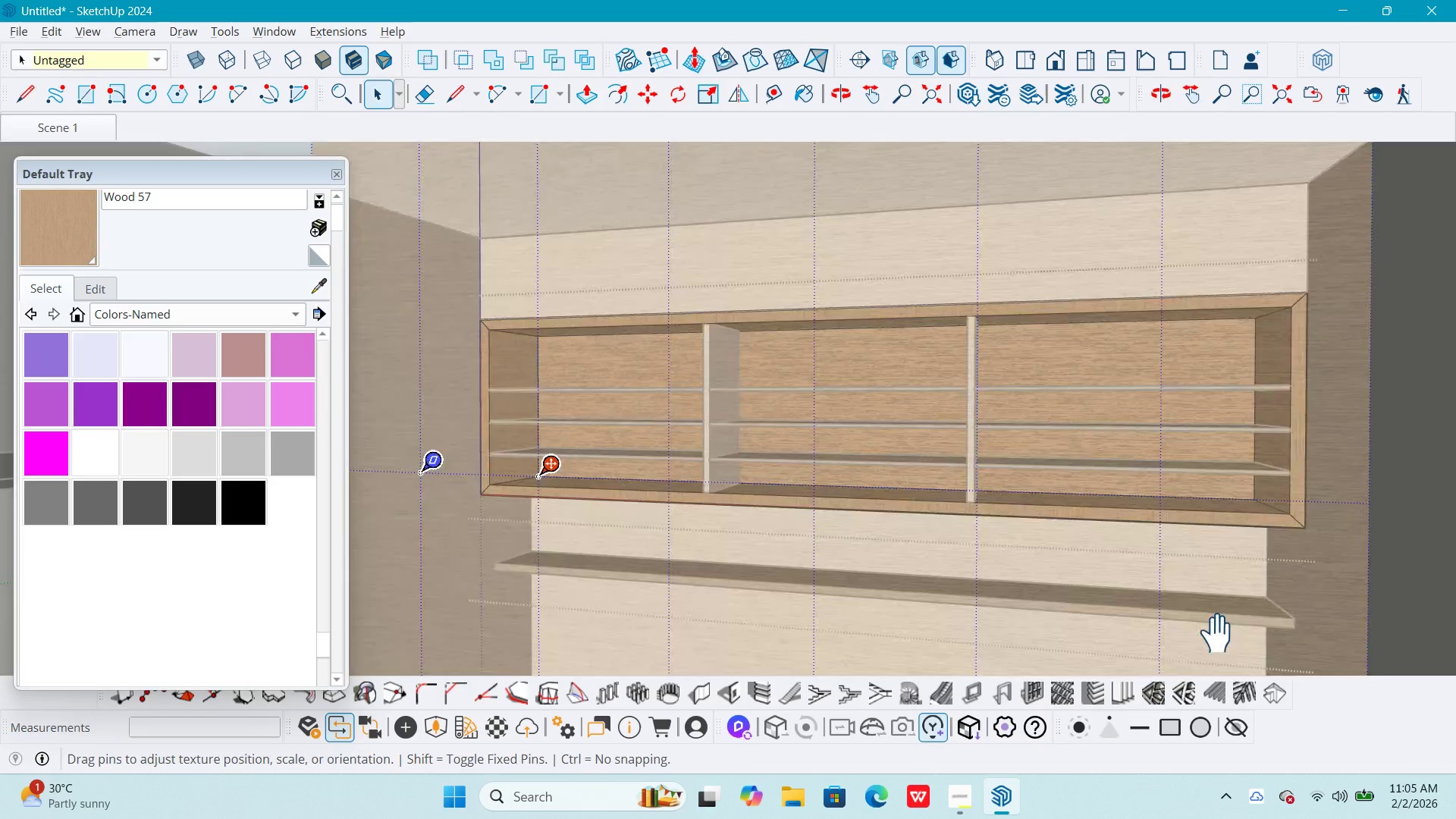 
scroll: coordinate [1217, 635], scroll_direction: down, amount: 4.0
 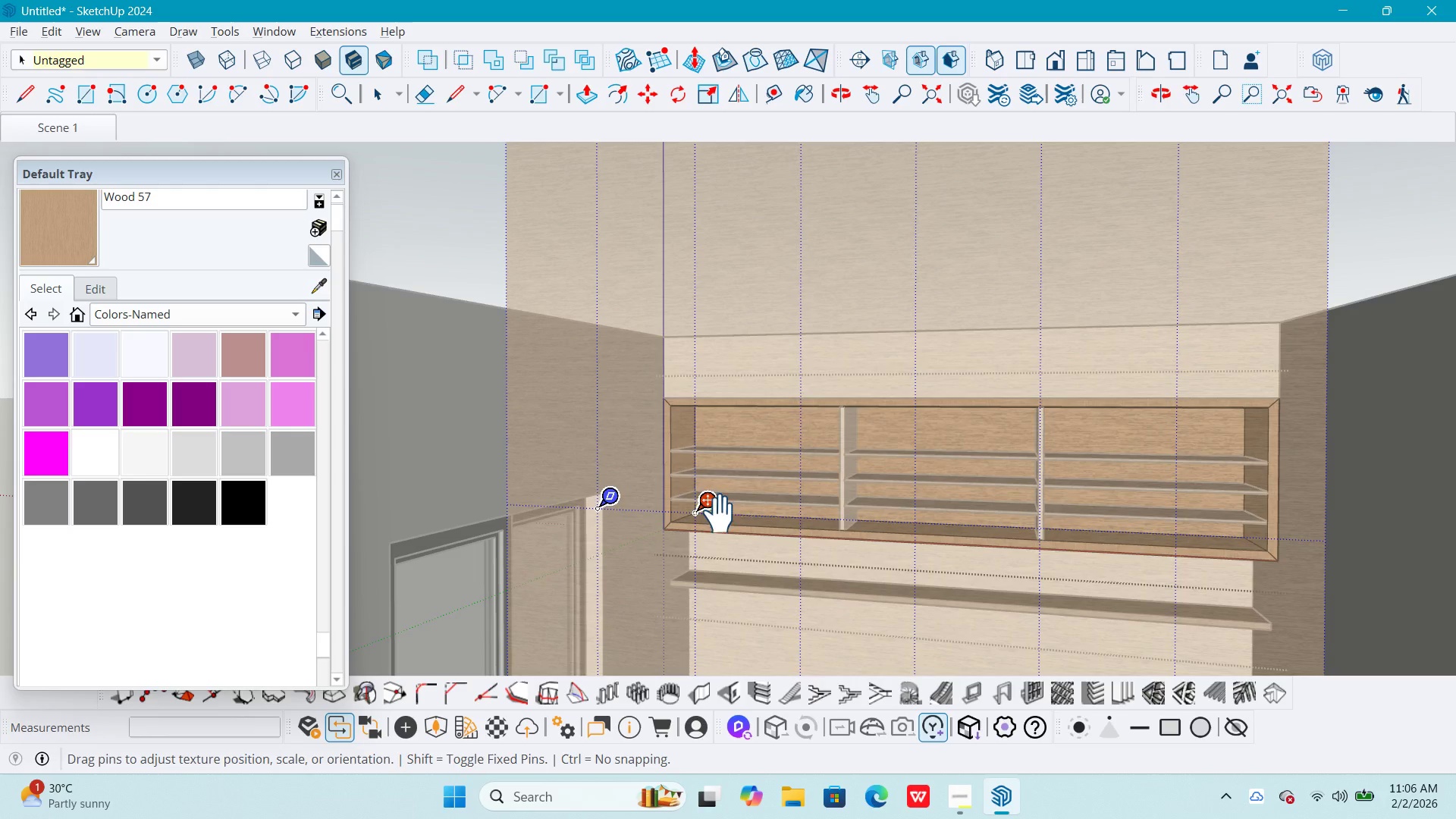 
left_click_drag(start_coordinate=[715, 510], to_coordinate=[1258, 532])
 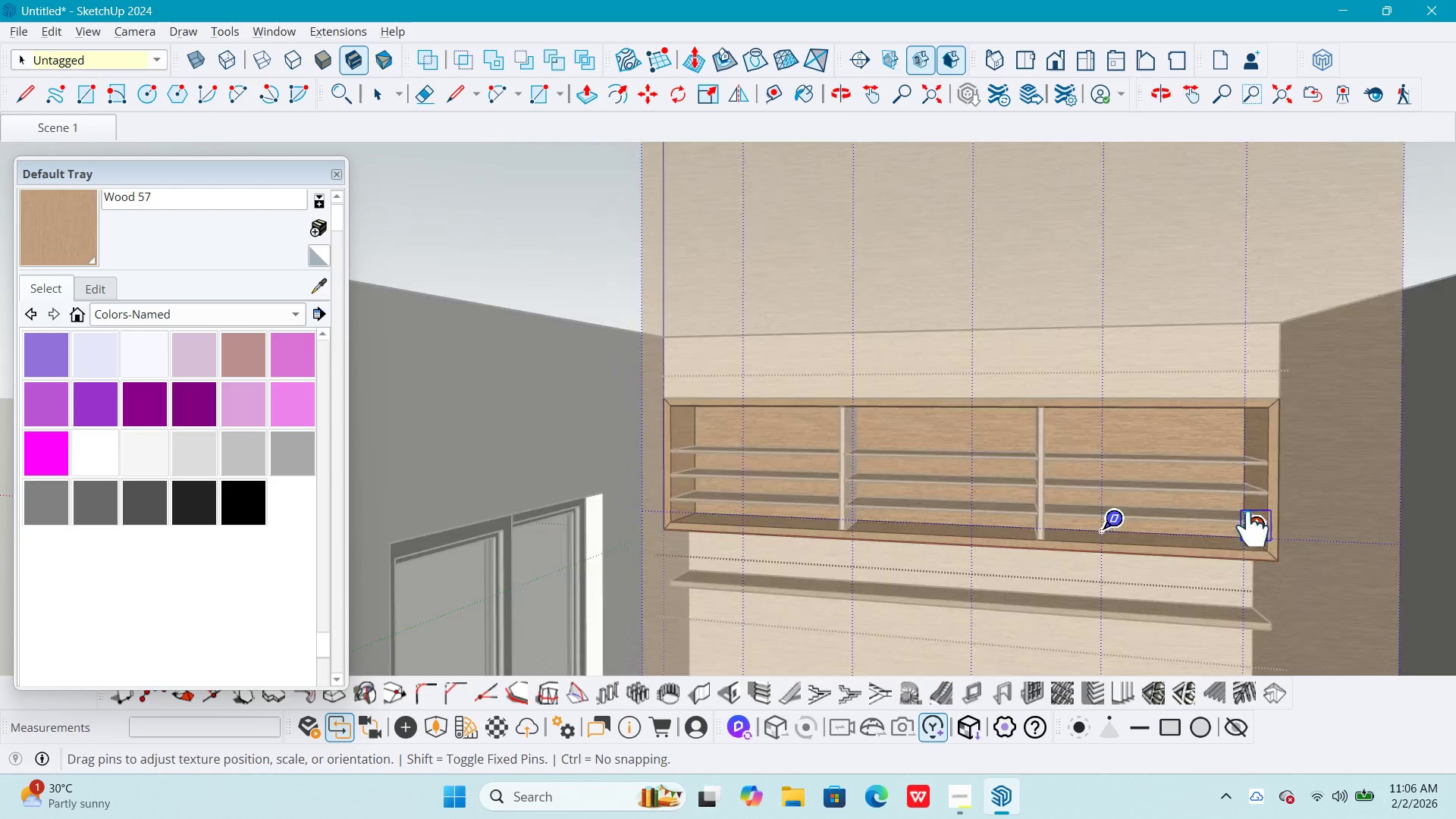 
scroll: coordinate [1256, 532], scroll_direction: down, amount: 8.0
 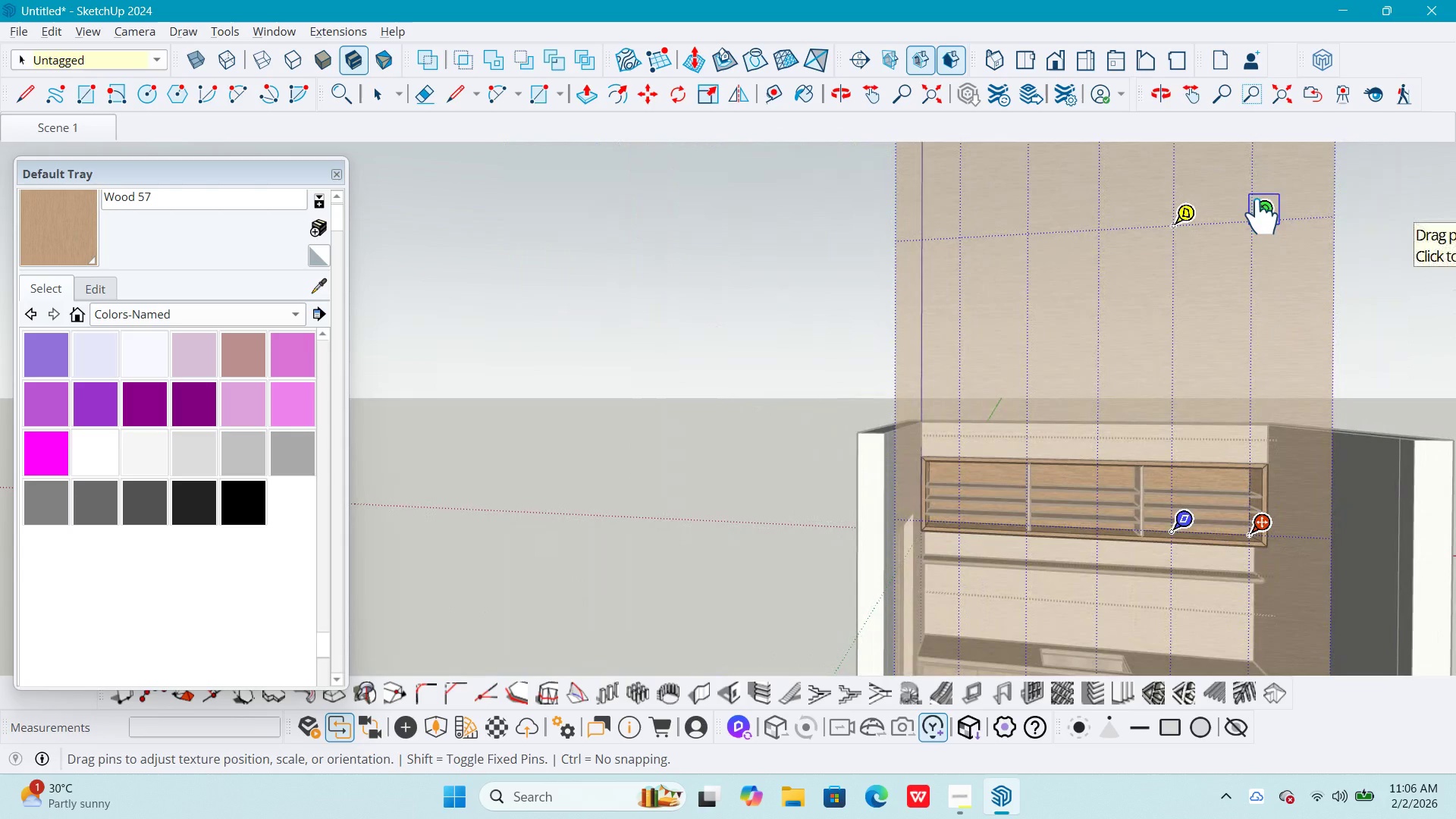 
left_click_drag(start_coordinate=[1268, 220], to_coordinate=[1260, 475])
 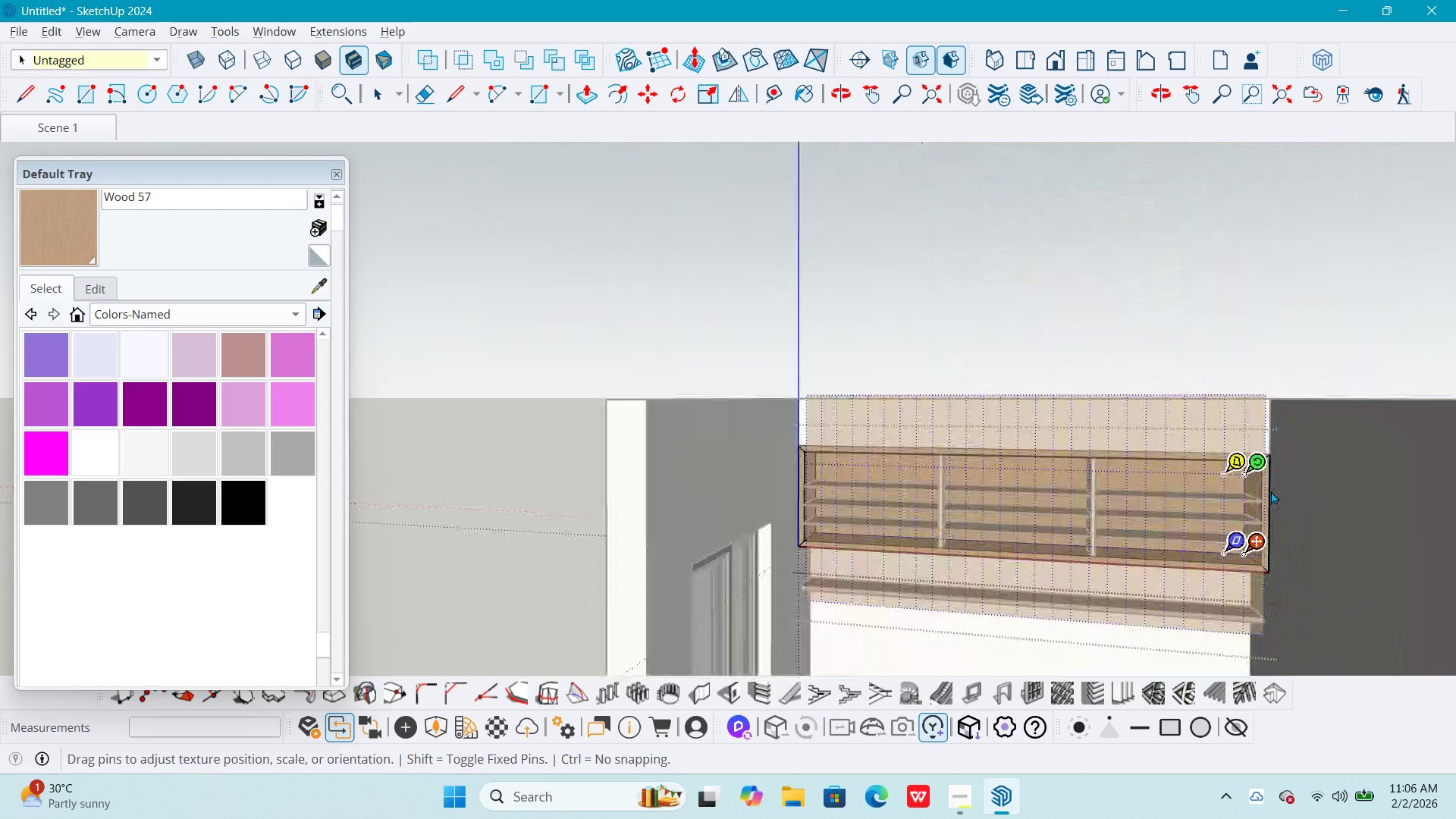 
left_click_drag(start_coordinate=[1223, 425], to_coordinate=[1223, 375])
 